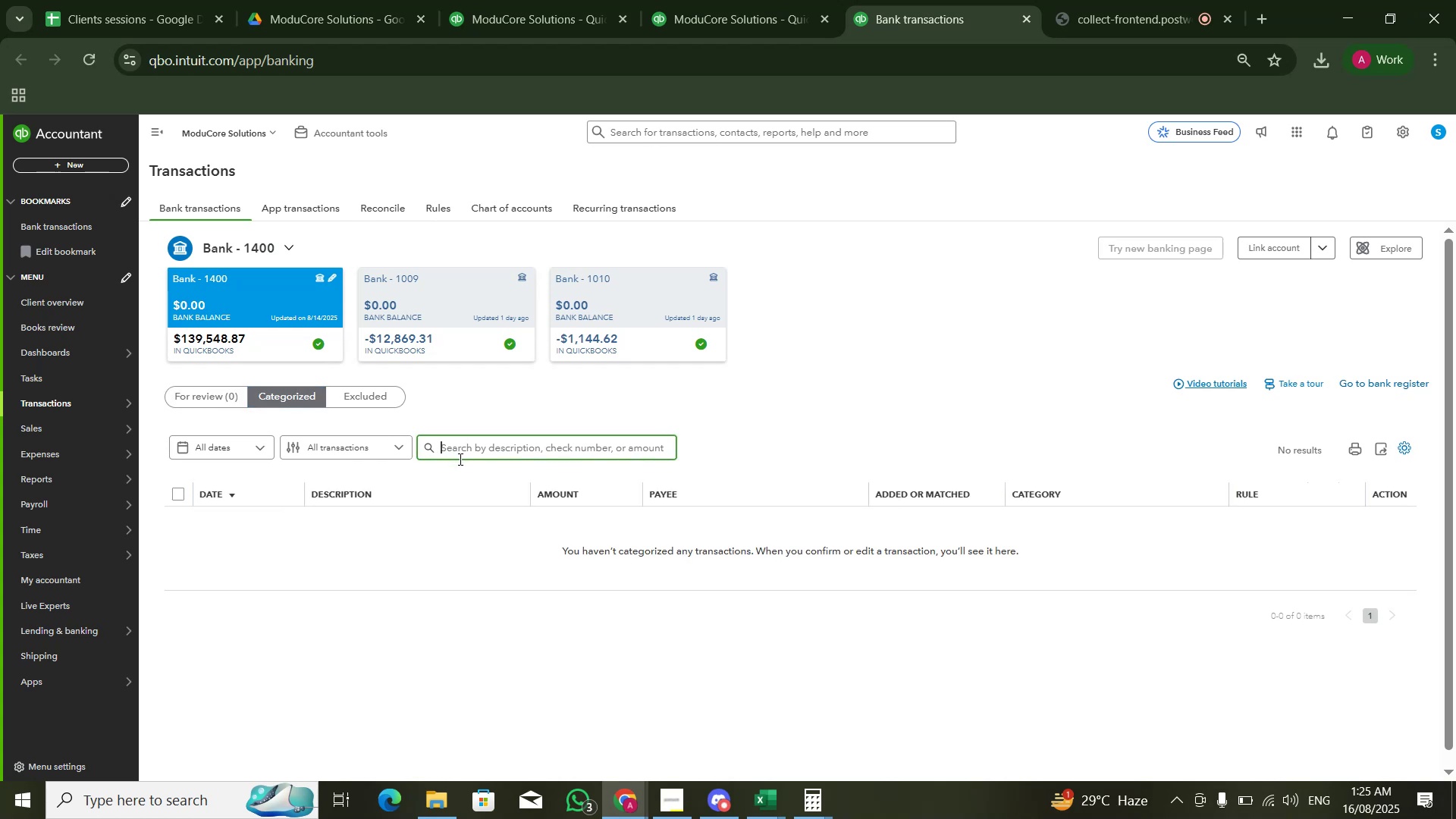 
type(amex)
 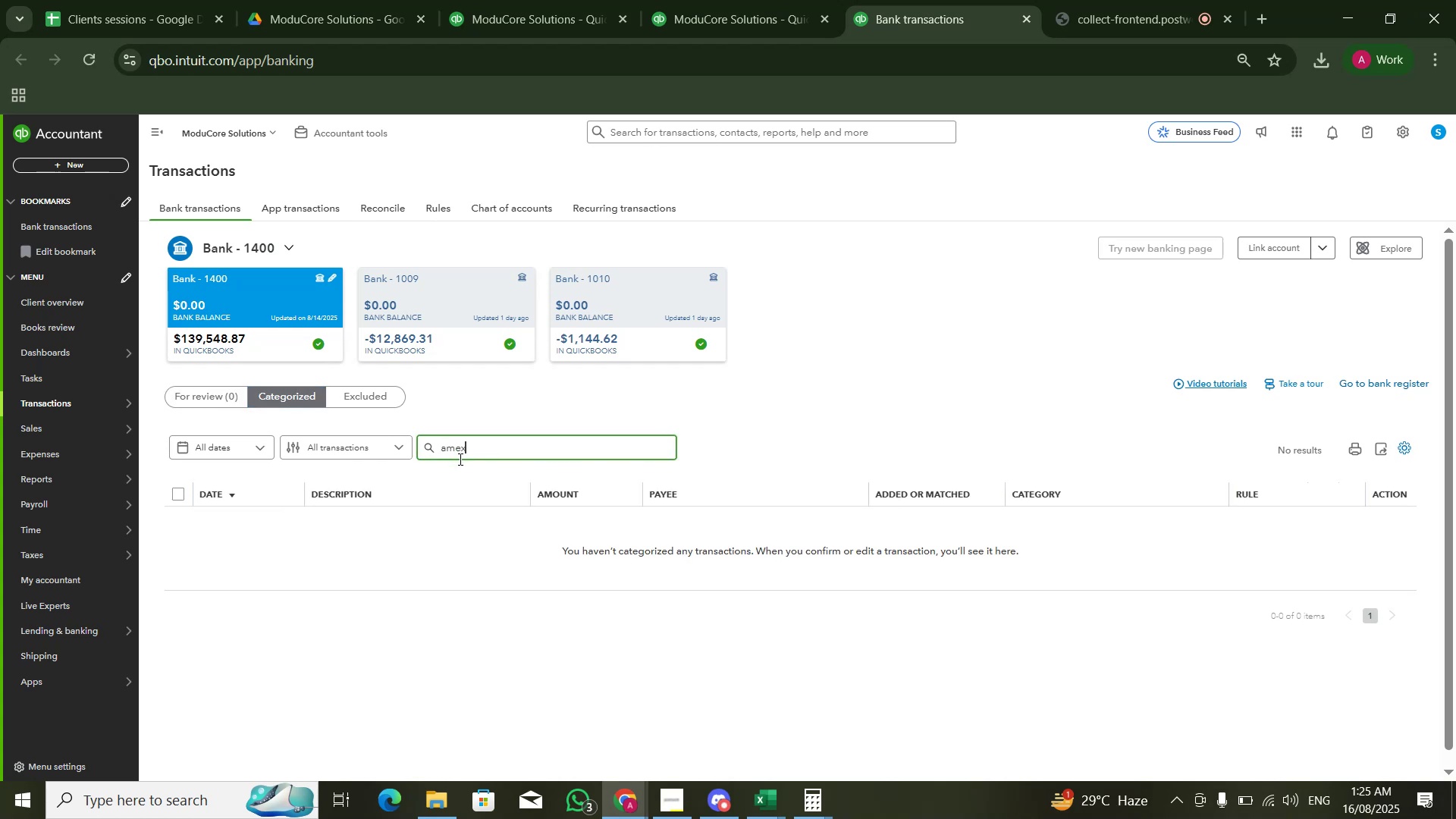 
key(Enter)
 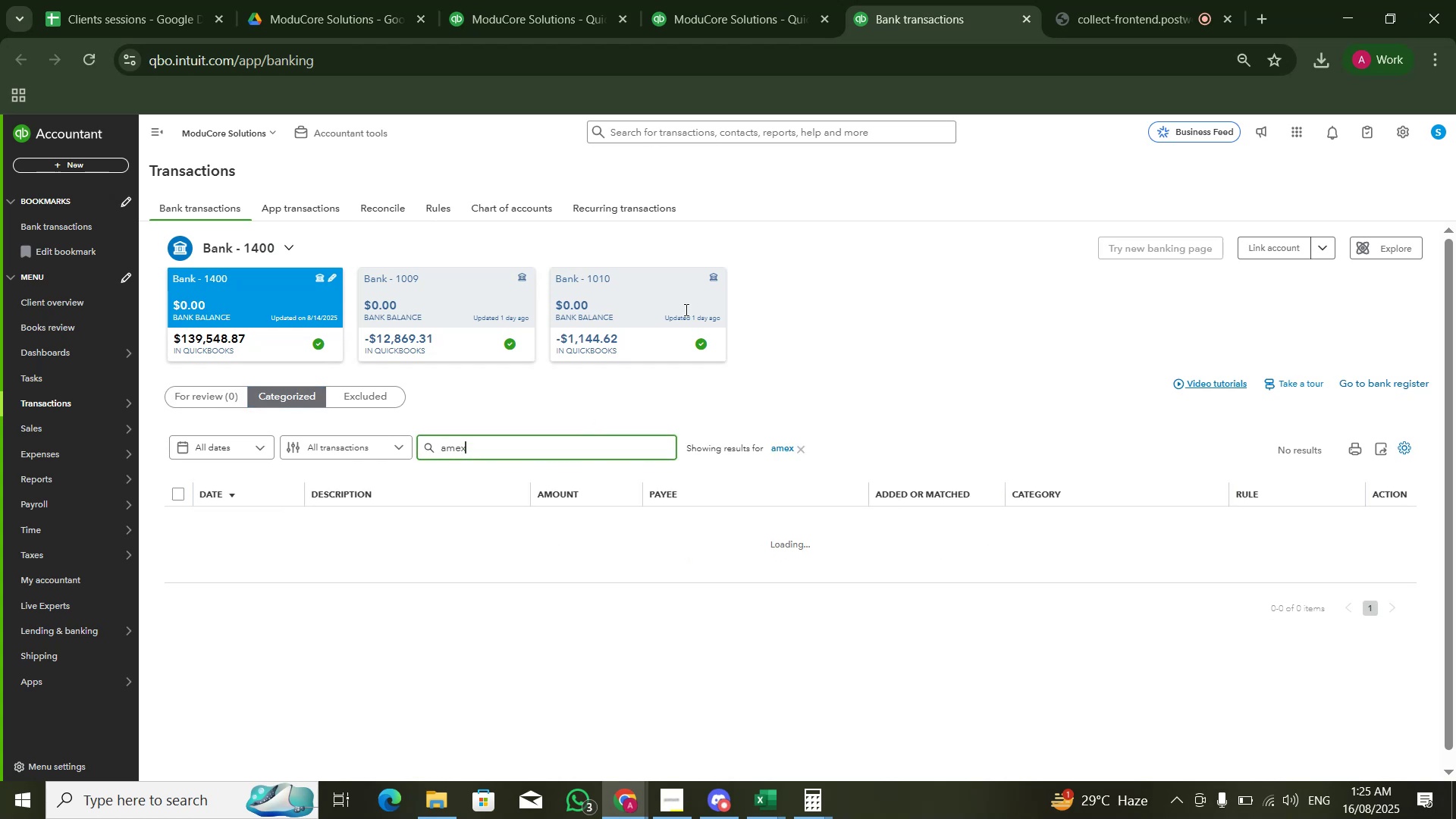 
left_click([767, 0])
 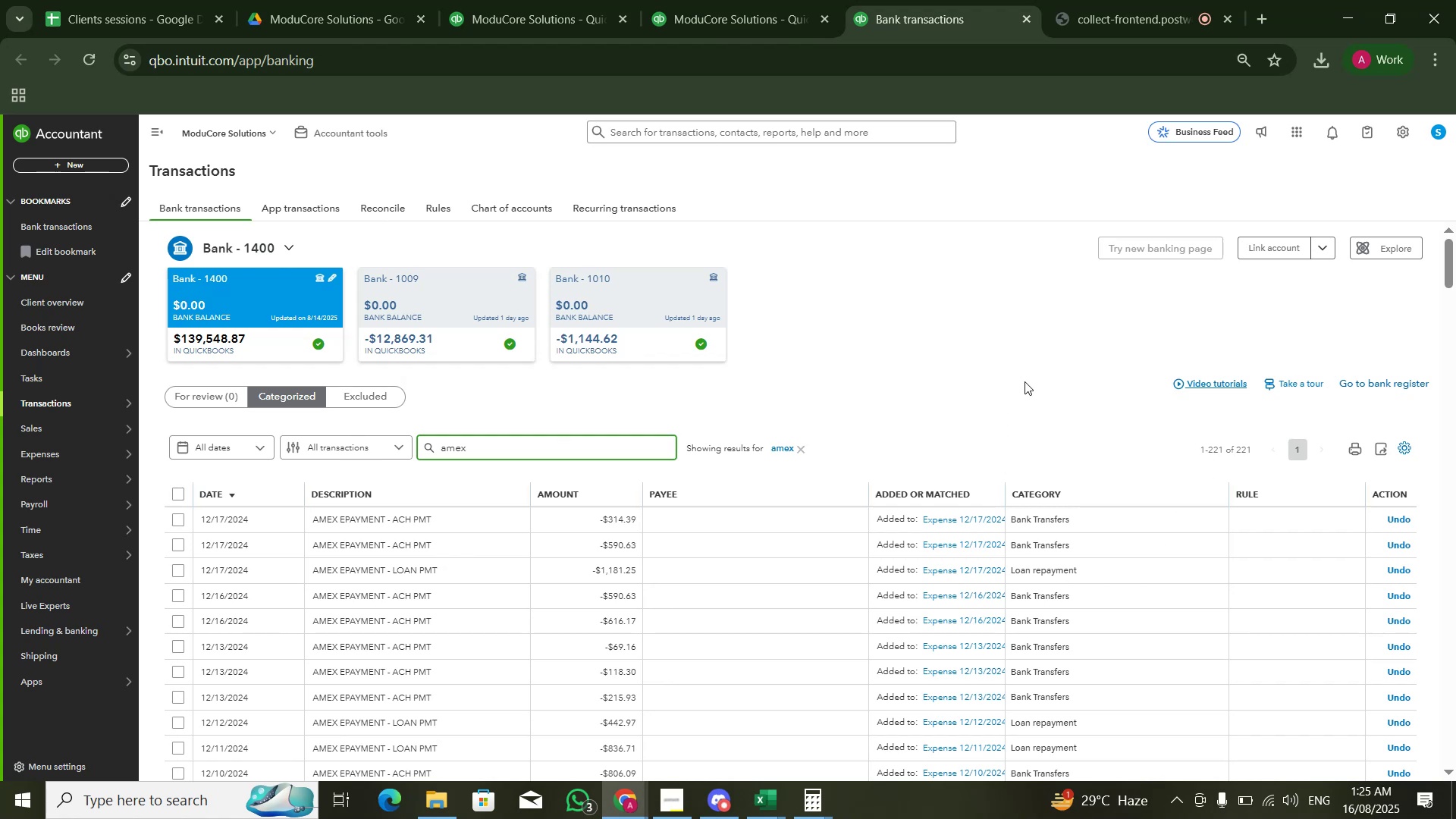 
wait(23.18)
 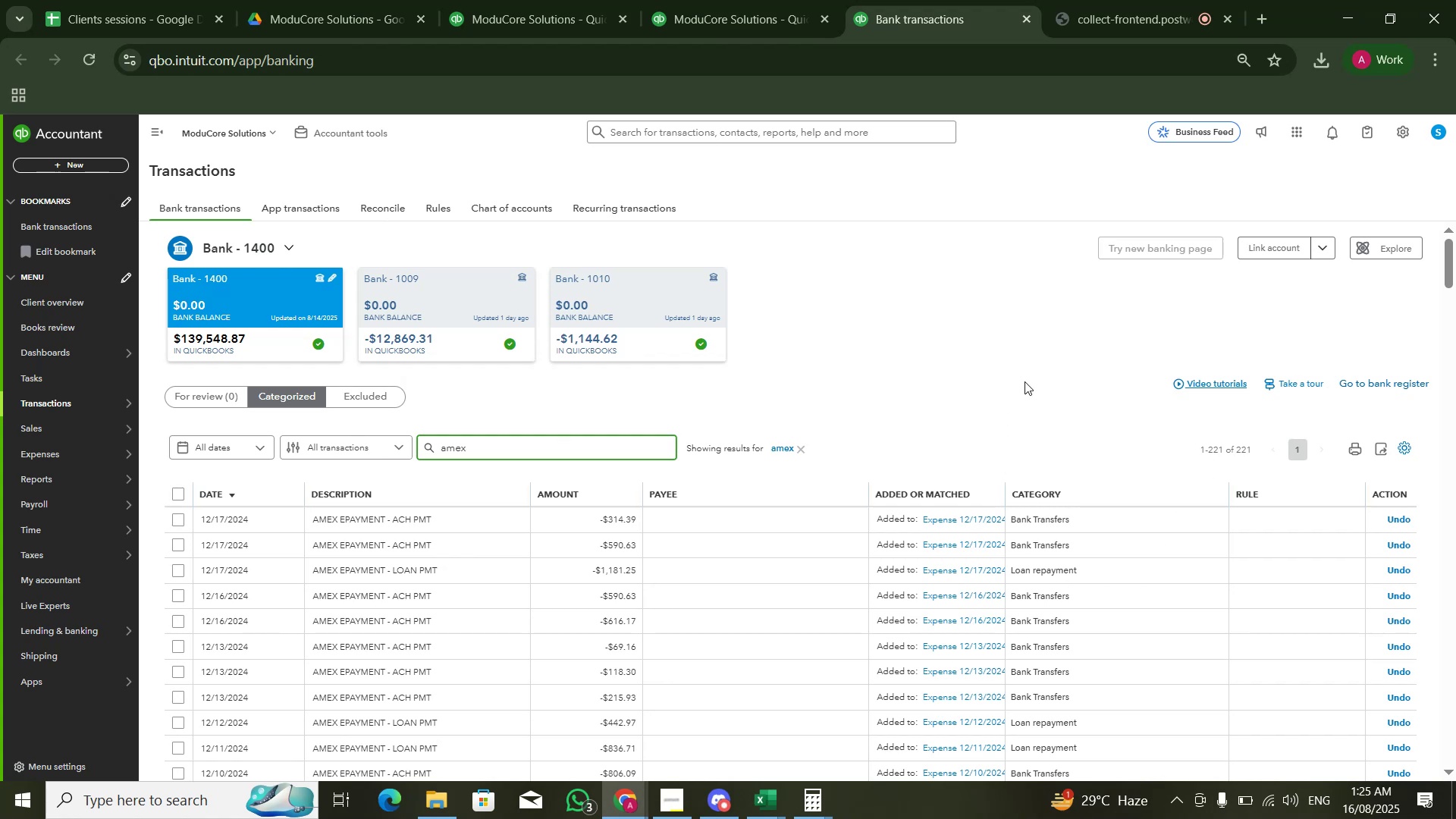 
scroll: coordinate [504, 466], scroll_direction: down, amount: 2.0
 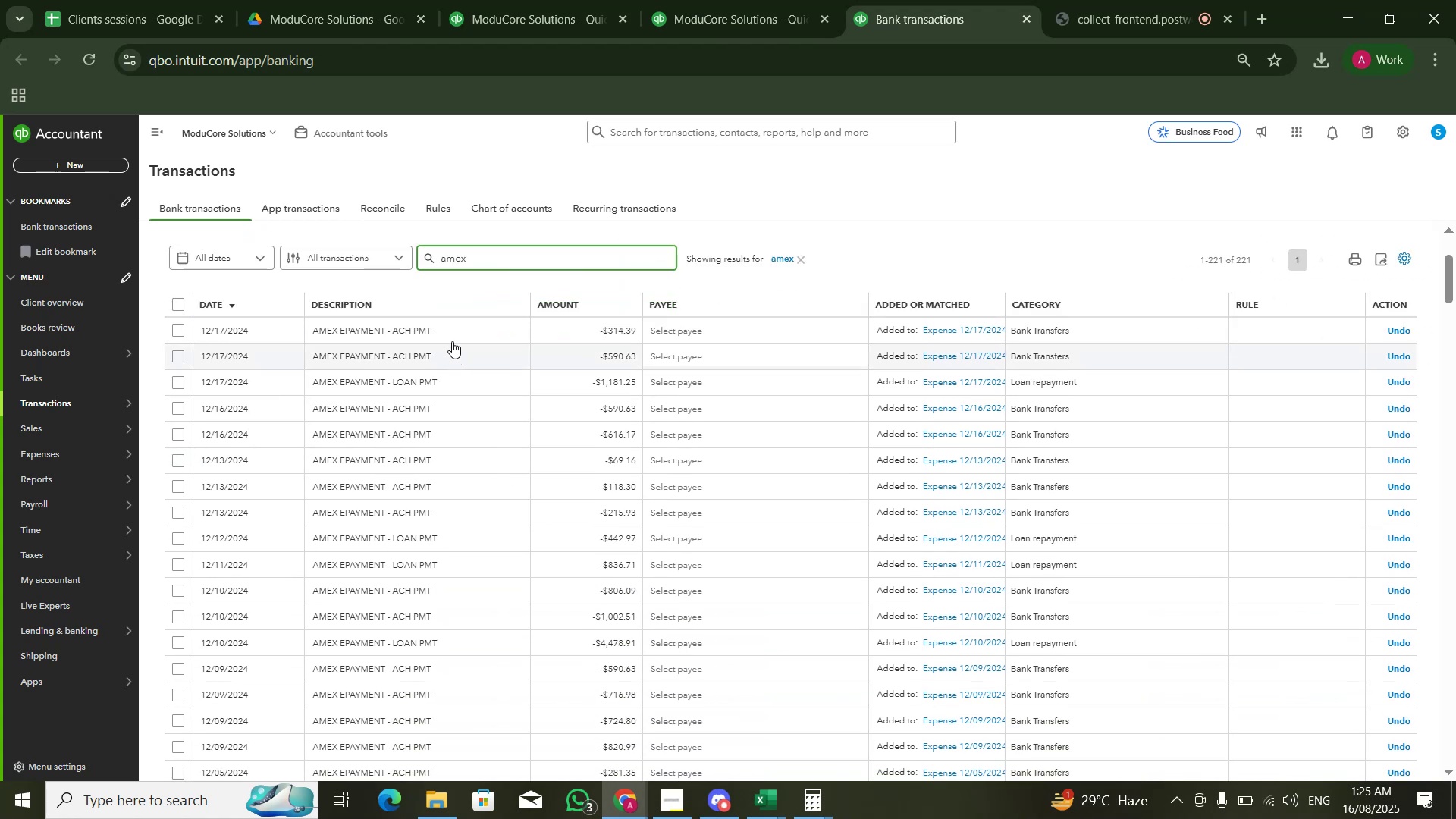 
left_click_drag(start_coordinate=[449, 330], to_coordinate=[315, 340])
 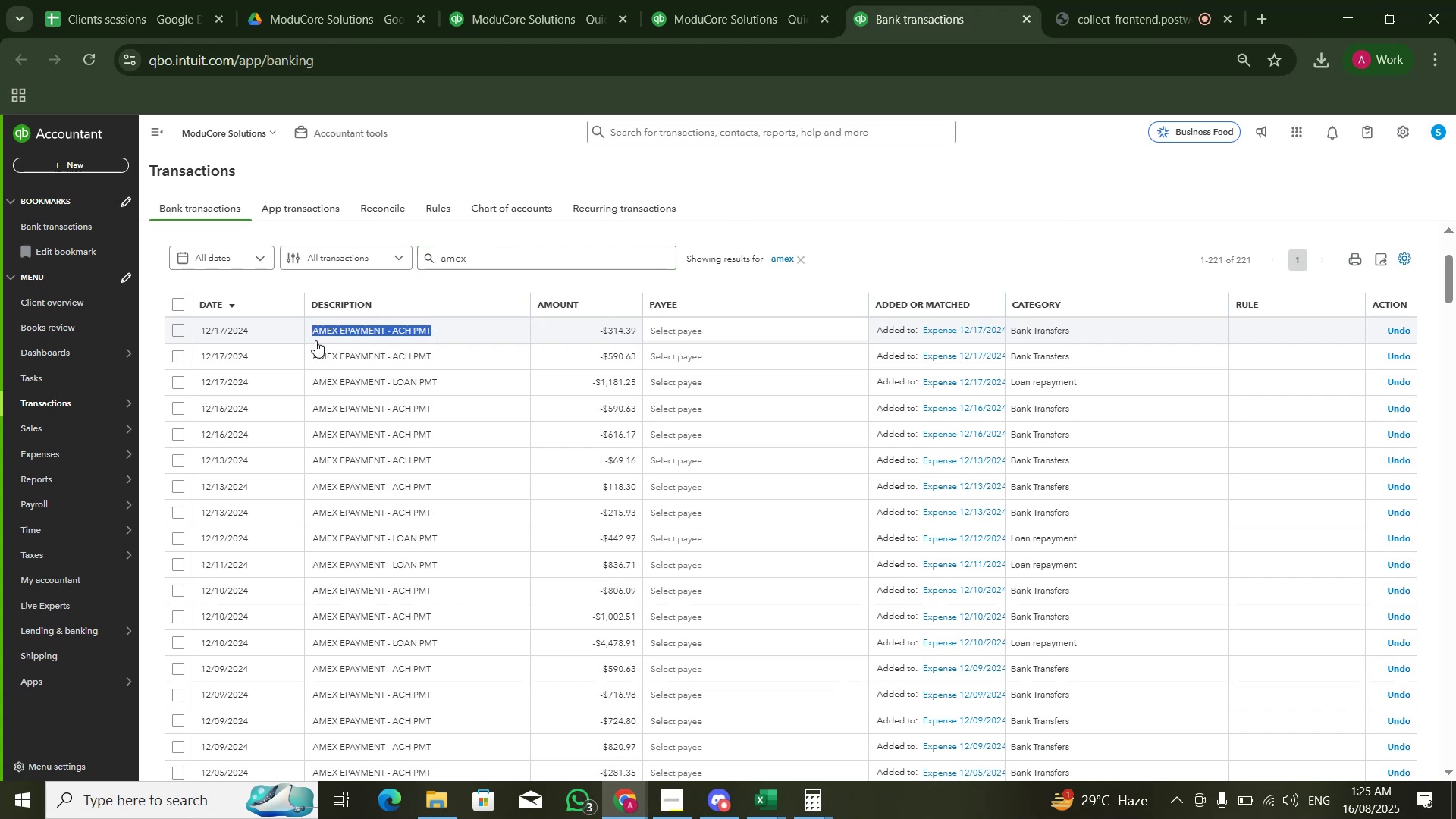 
key(Control+C)
 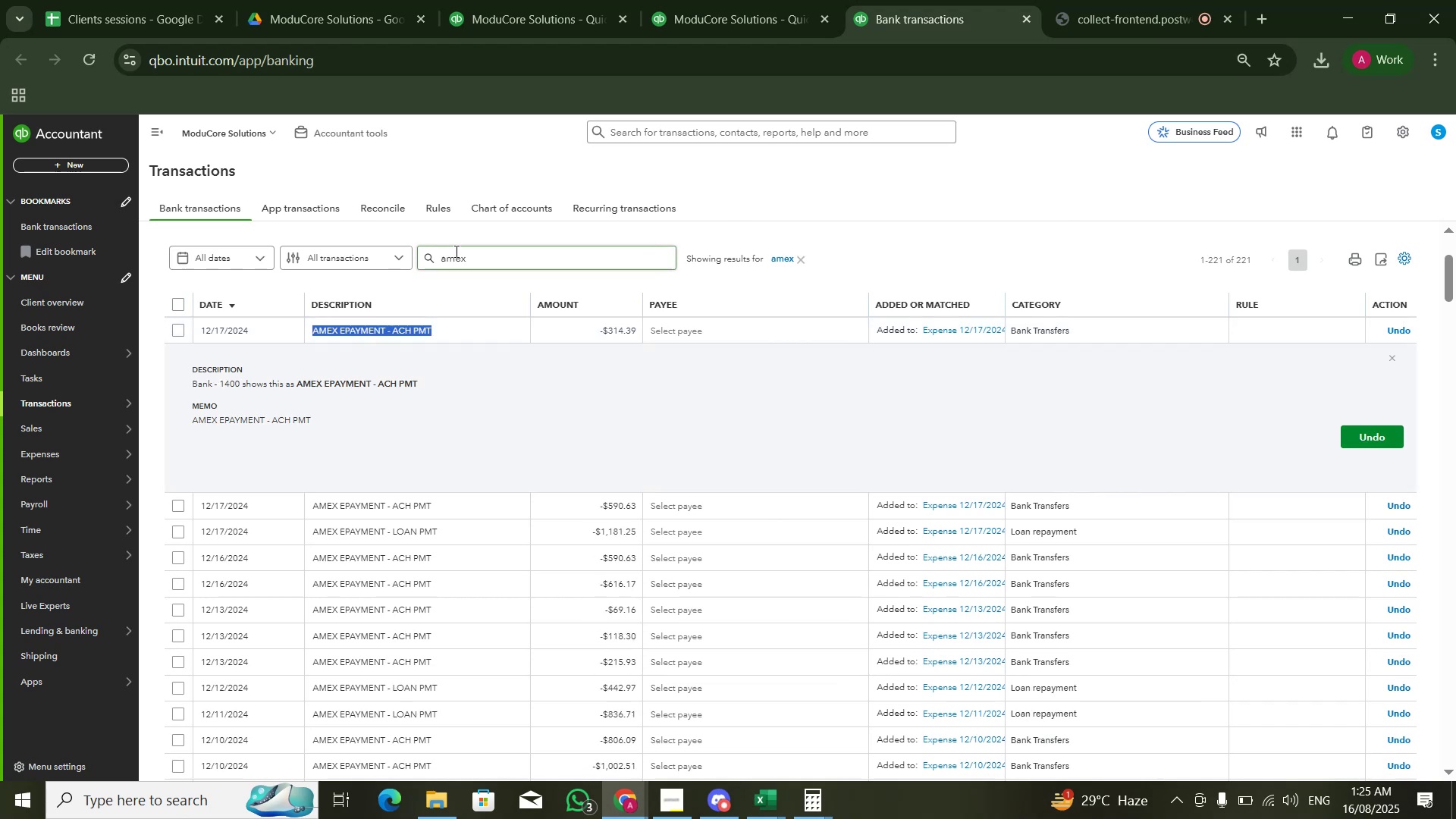 
double_click([456, 251])
 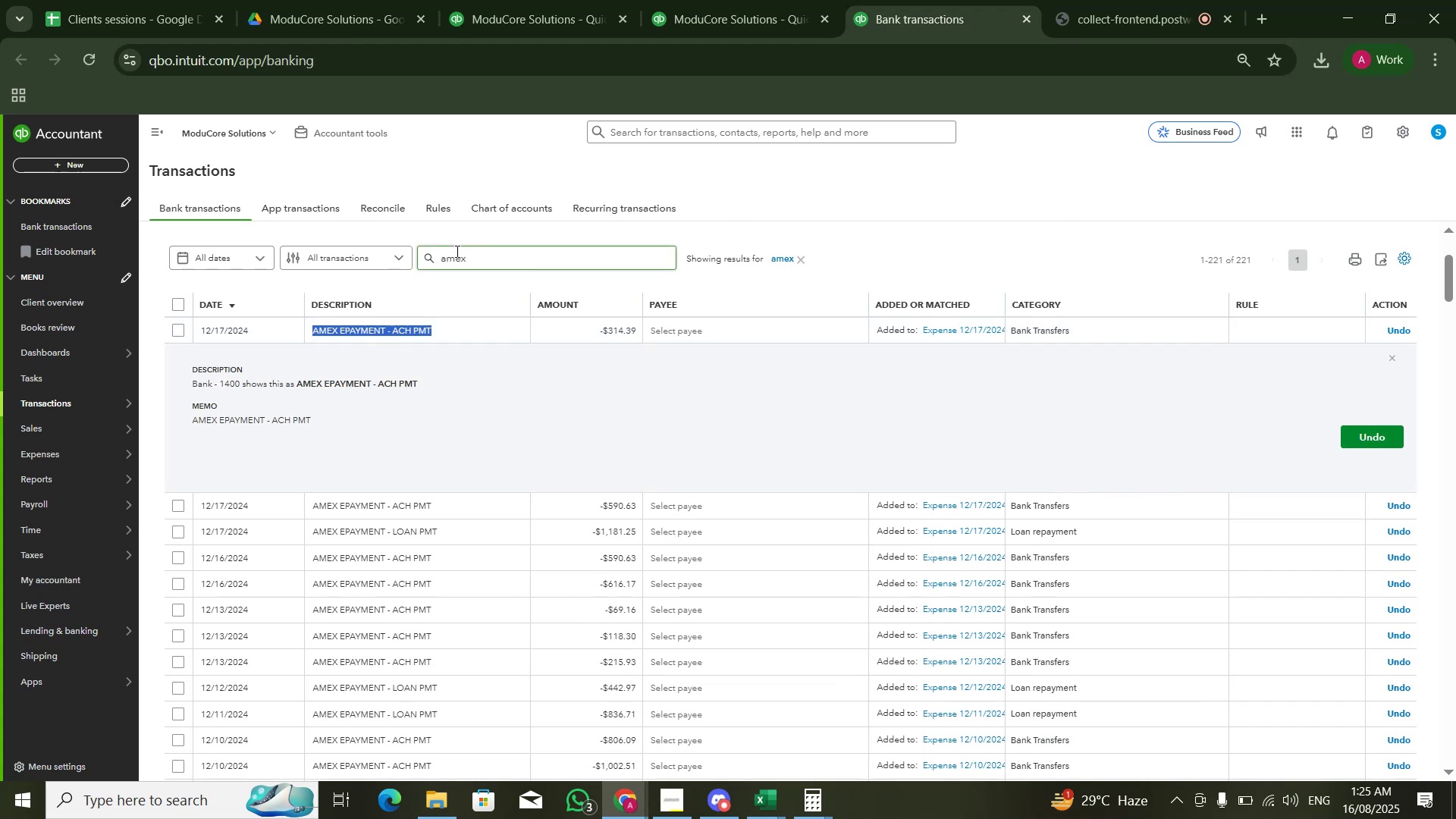 
triple_click([456, 251])
 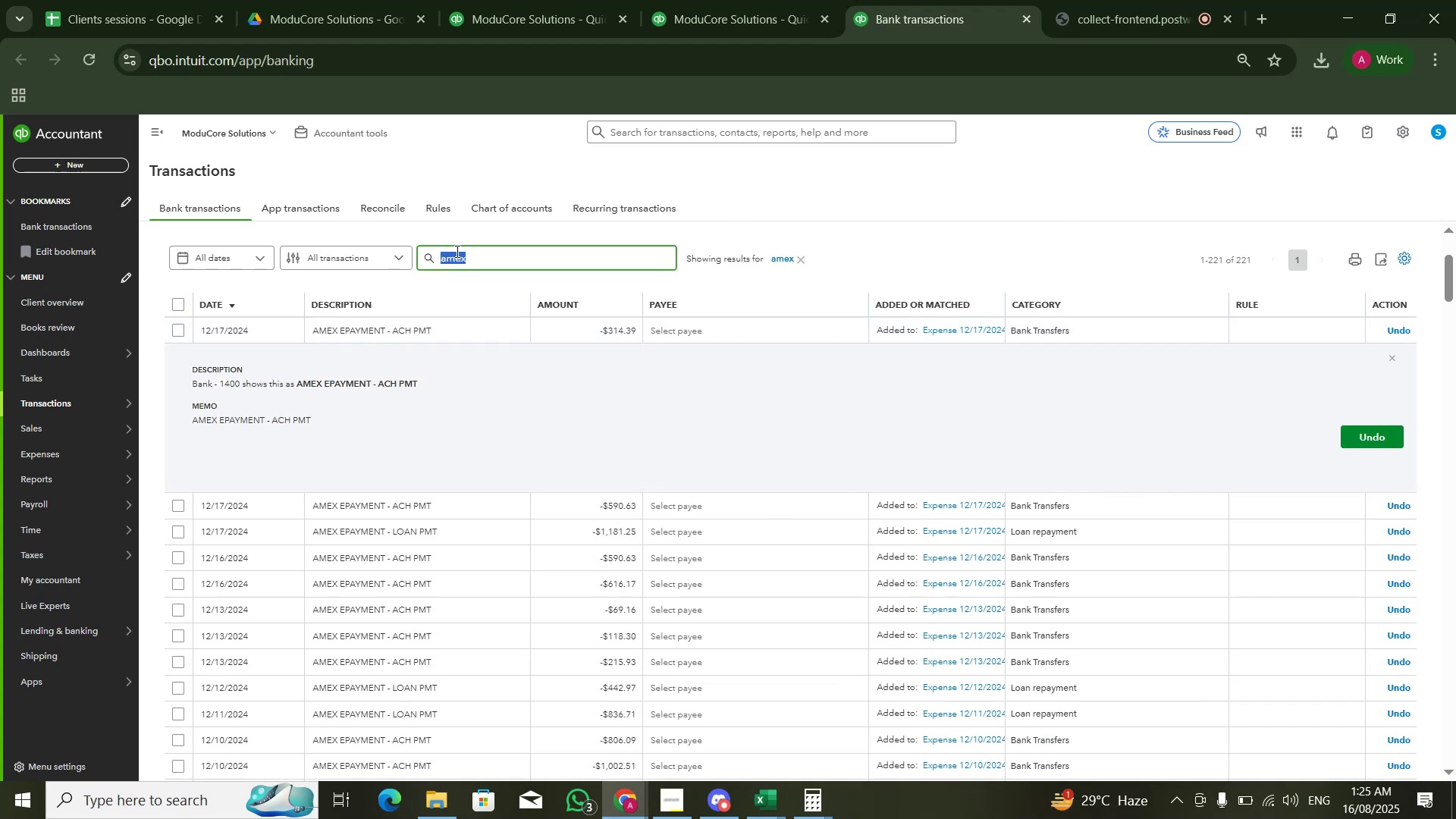 
key(Control+V)
 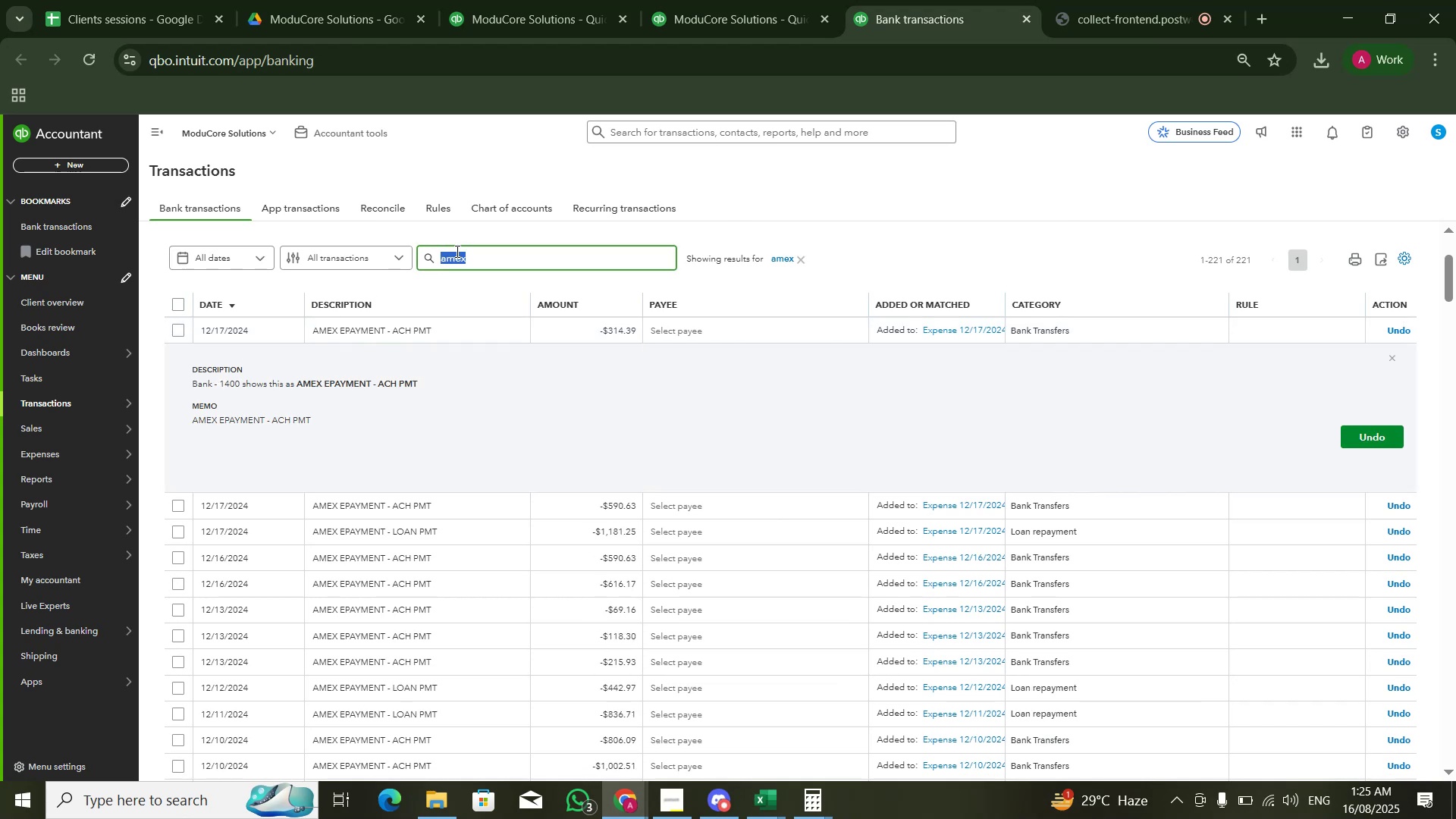 
key(NumpadEnter)
 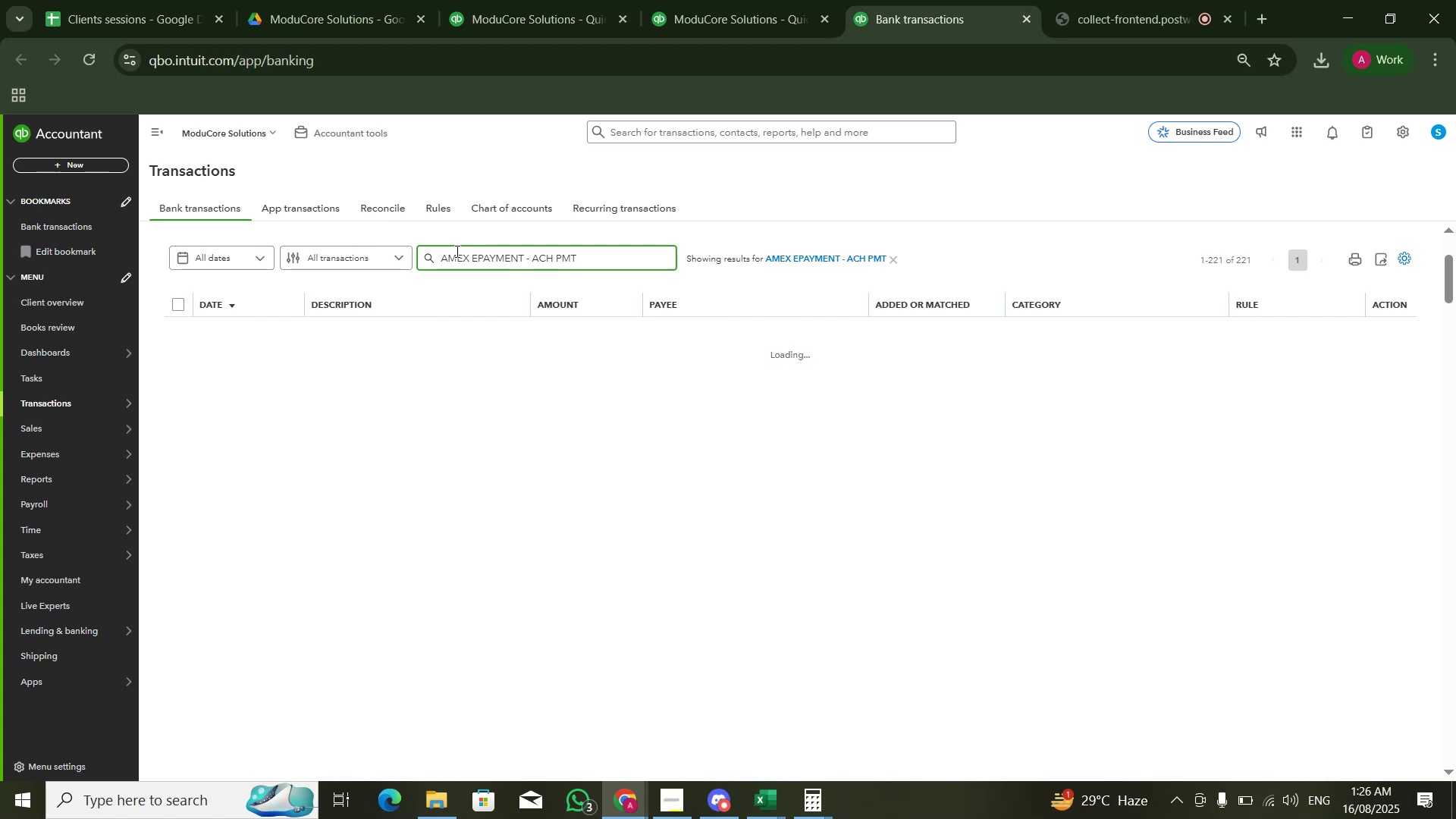 
wait(17.63)
 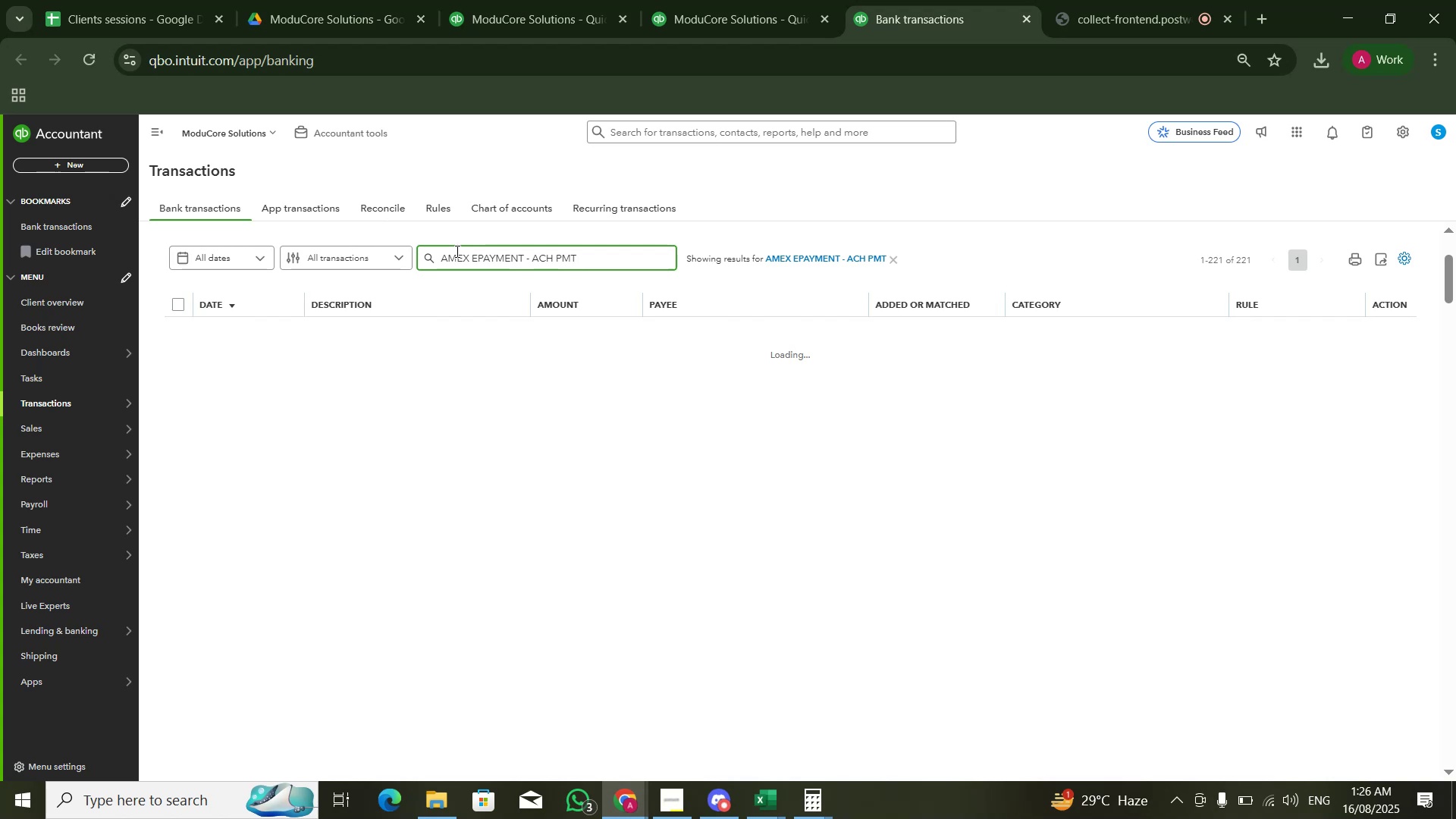 
key(Alt+AltLeft)
 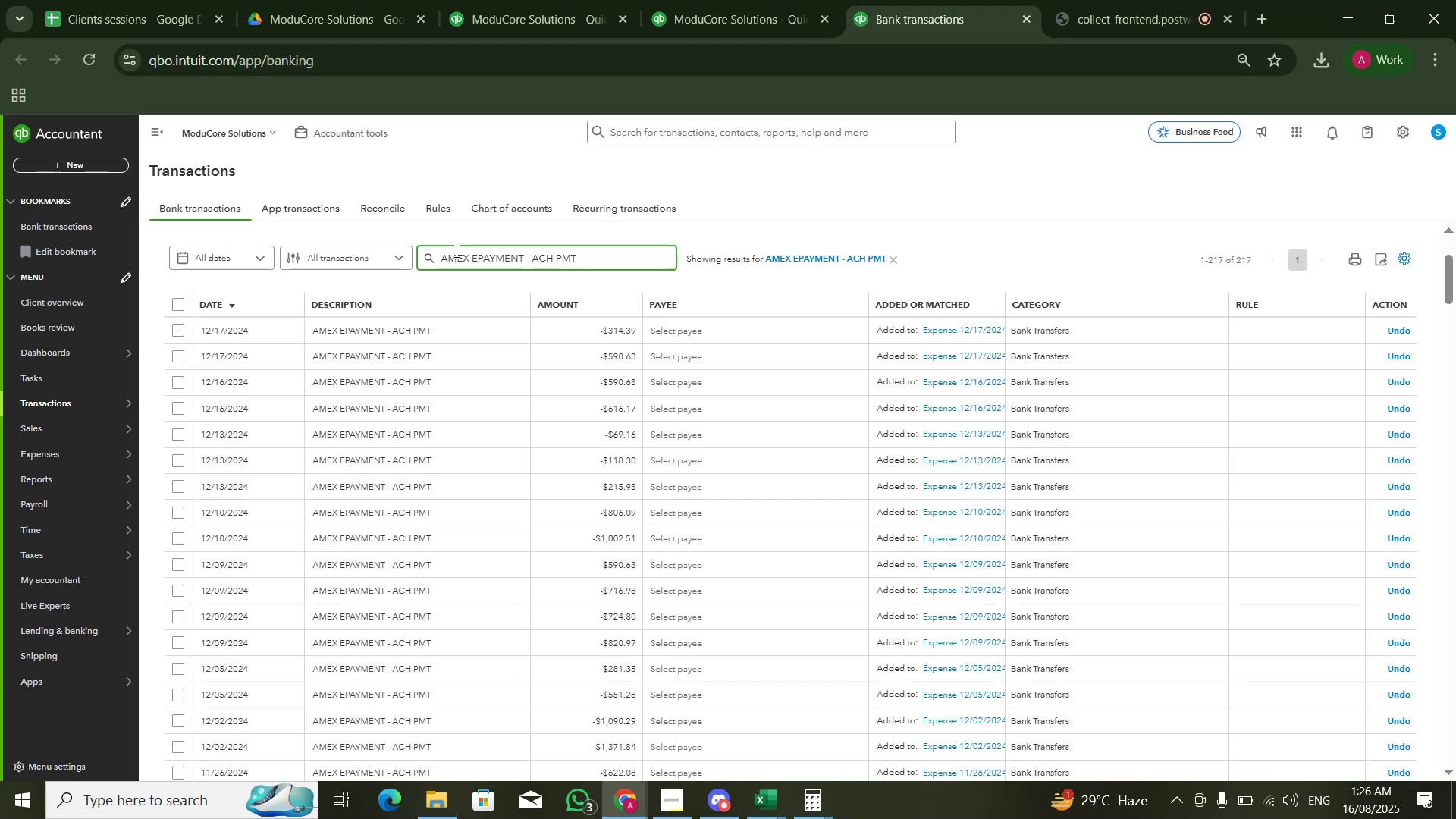 
hold_key(key=Tab, duration=1.61)
 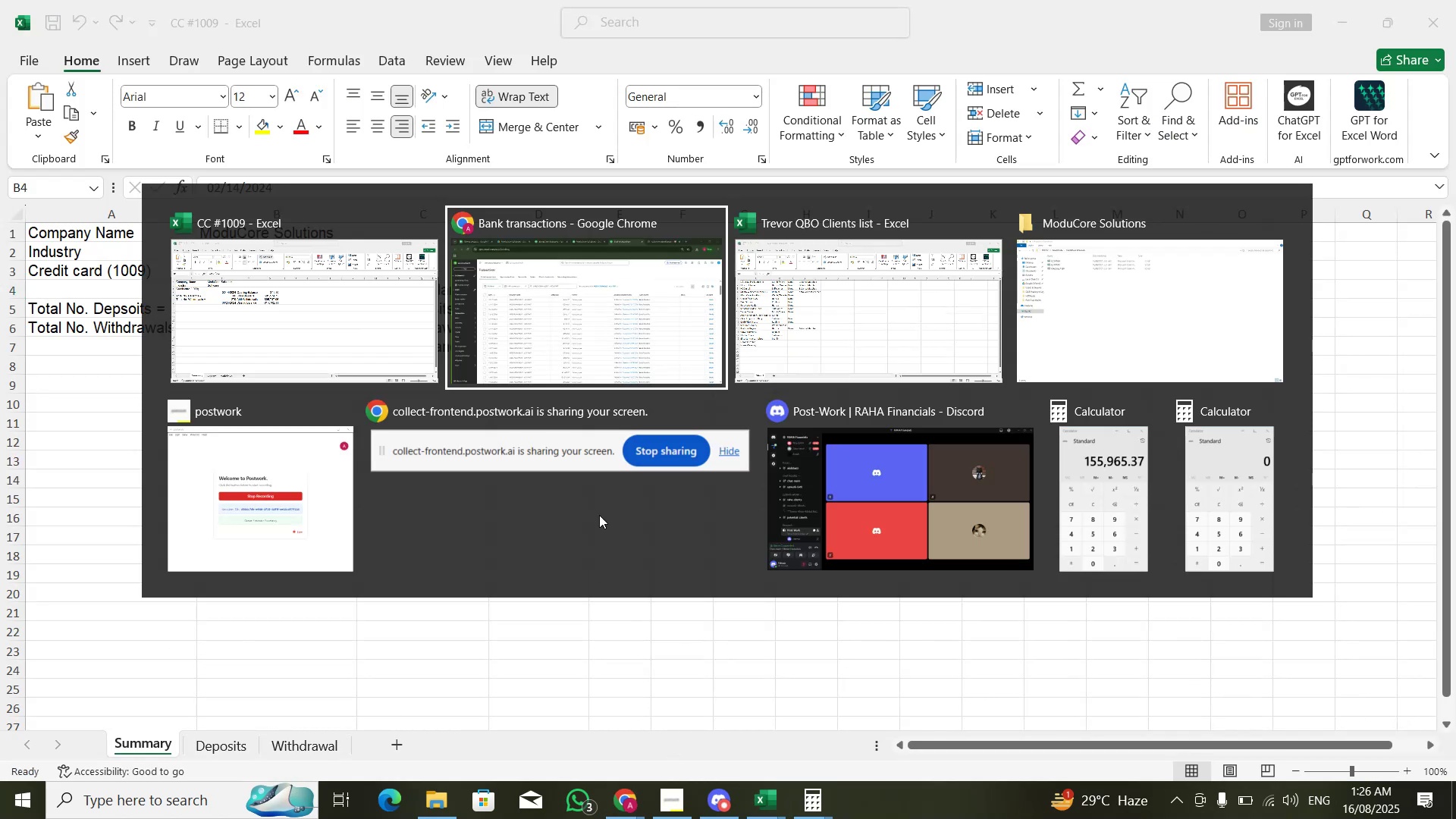 
key(Alt+Tab)
 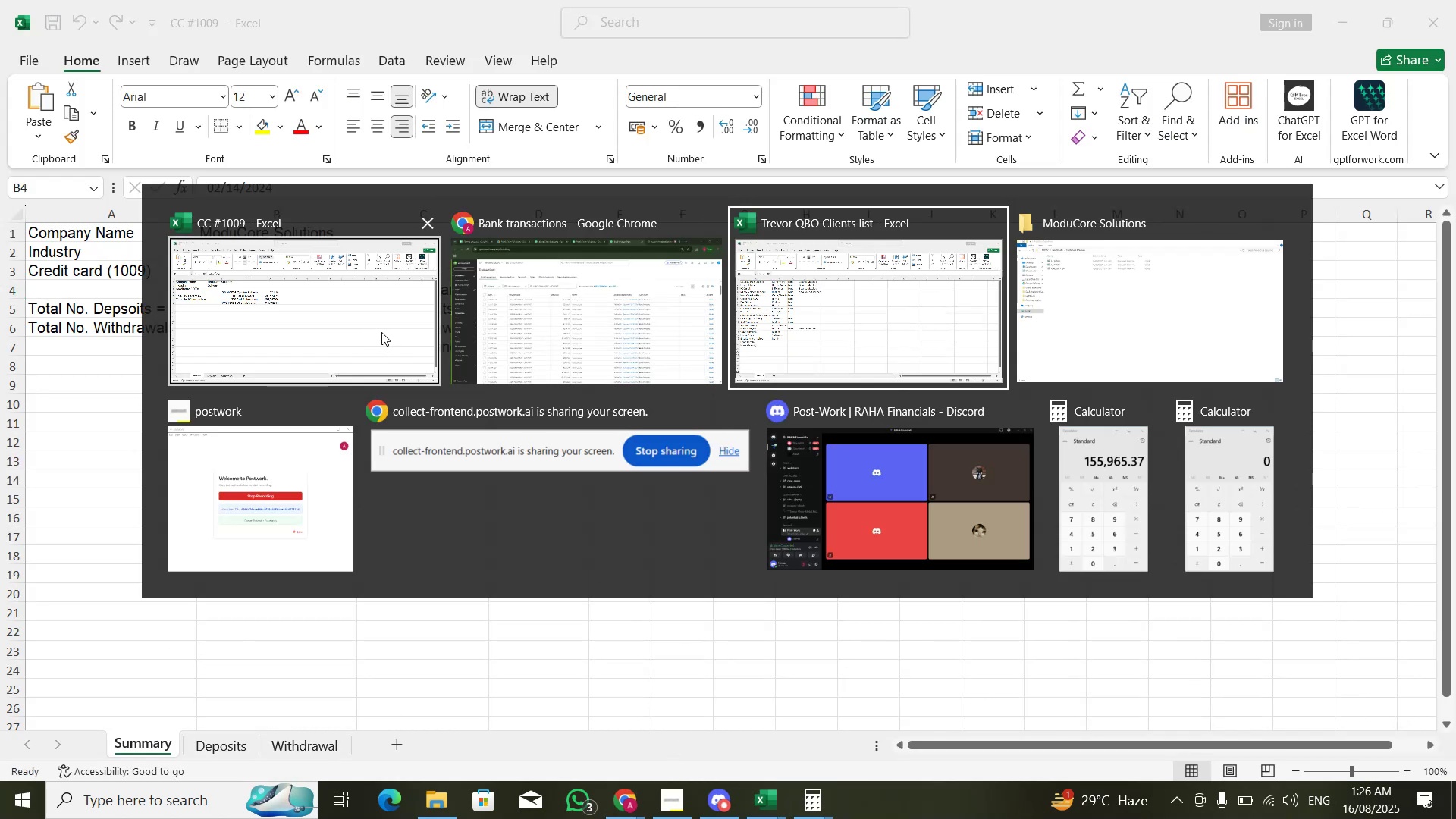 
left_click([381, 332])
 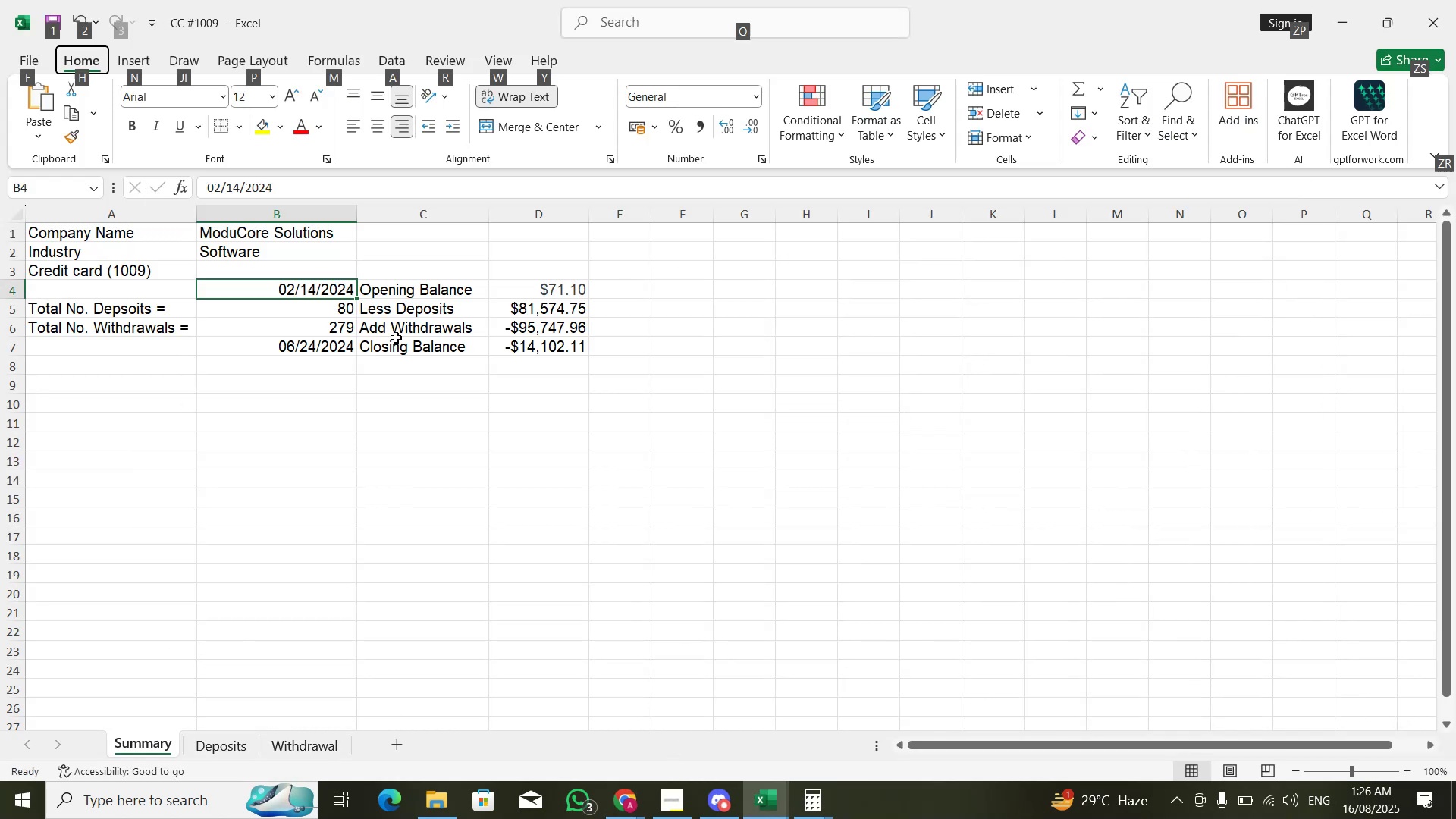 
key(Alt+Tab)
 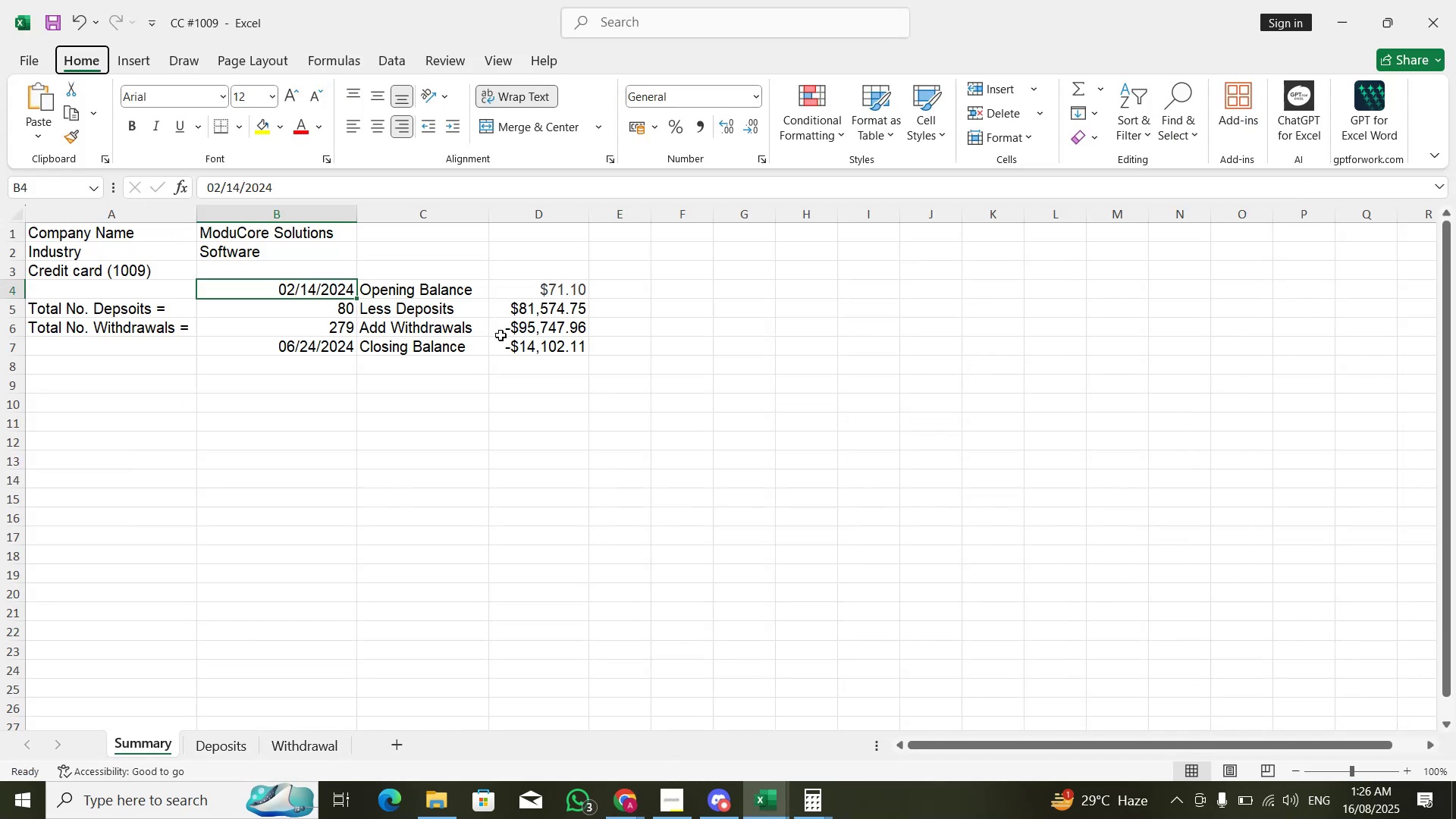 
key(Alt+Tab)
 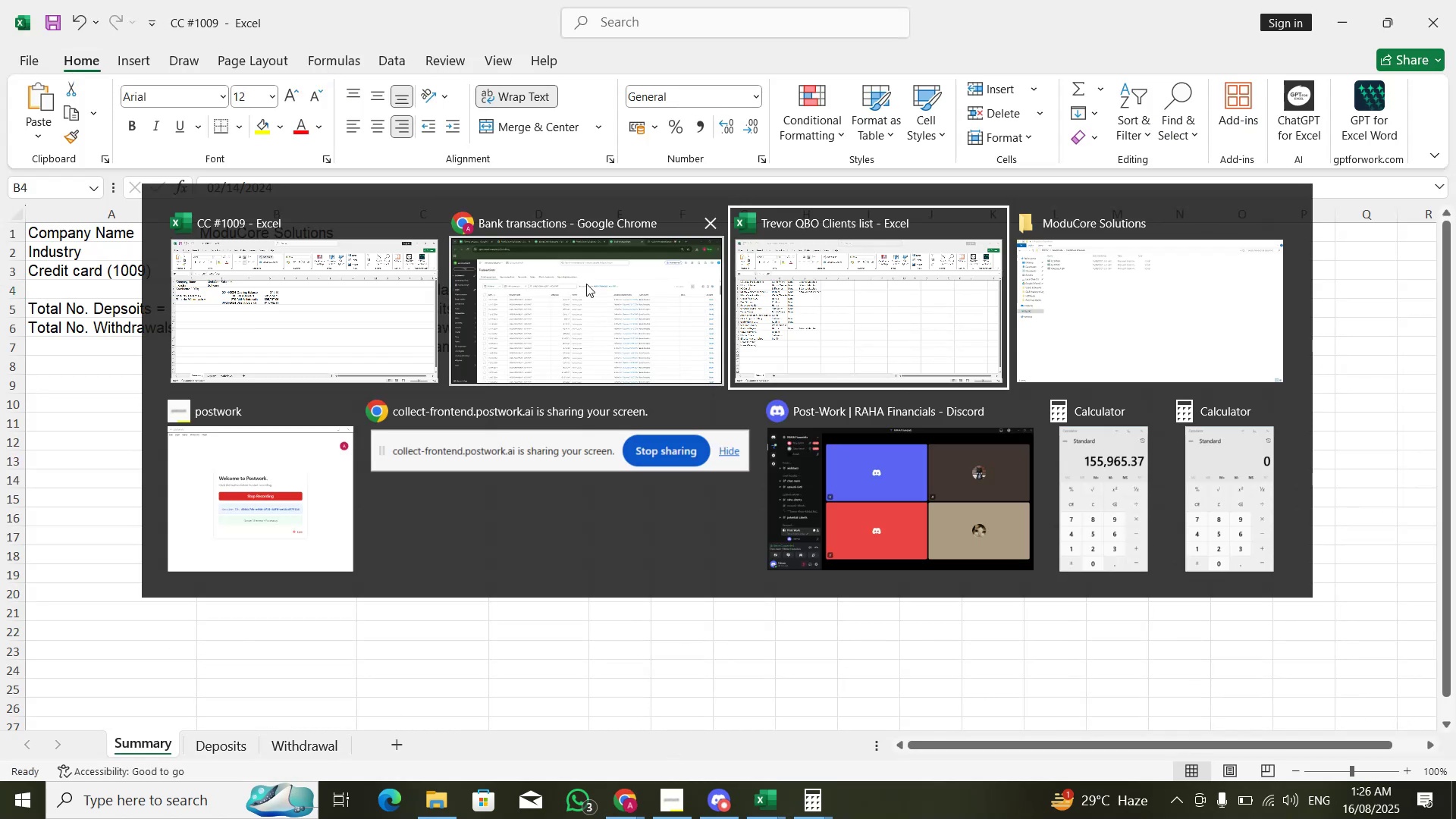 
left_click([586, 284])
 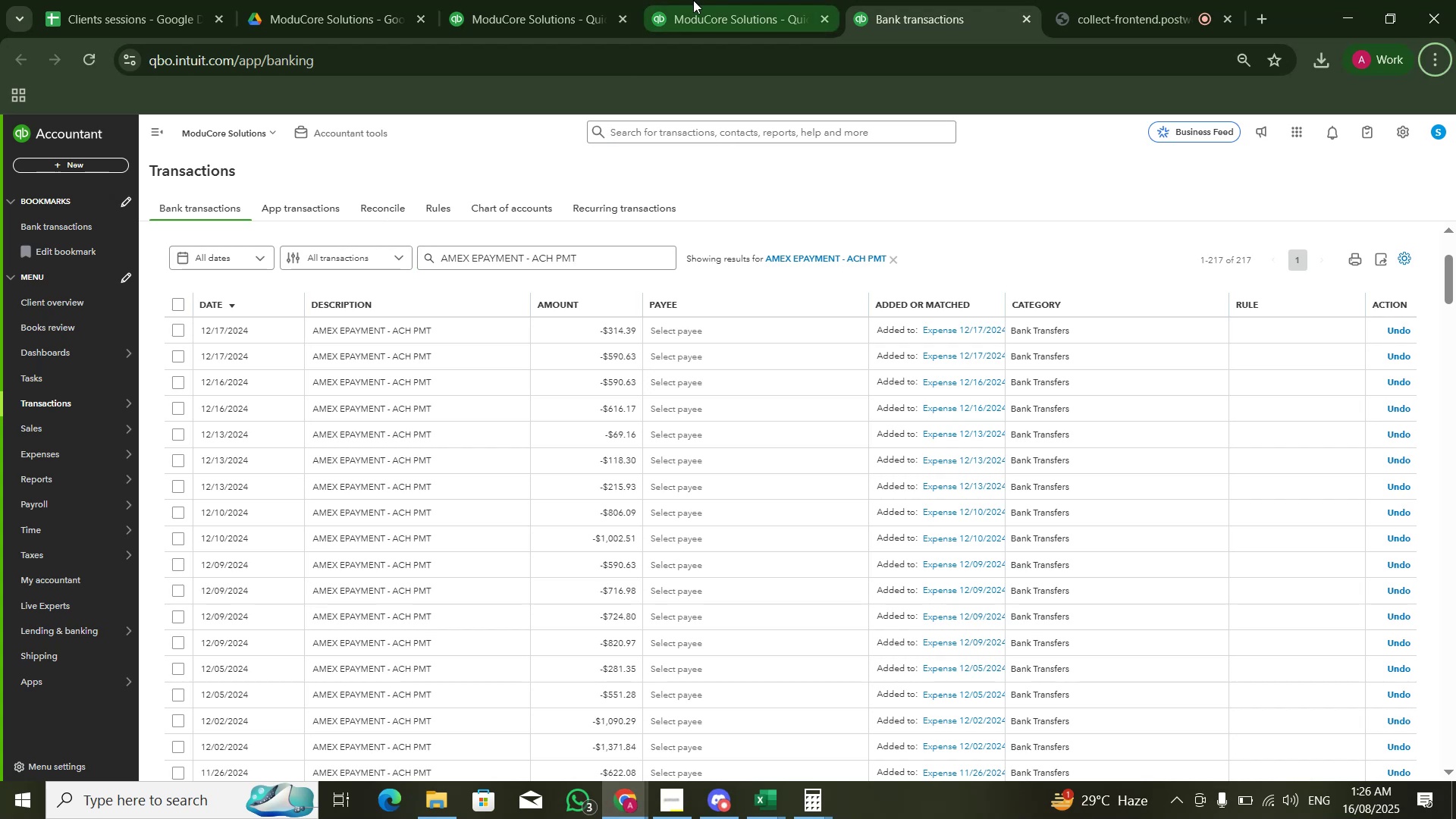 
left_click([694, 0])
 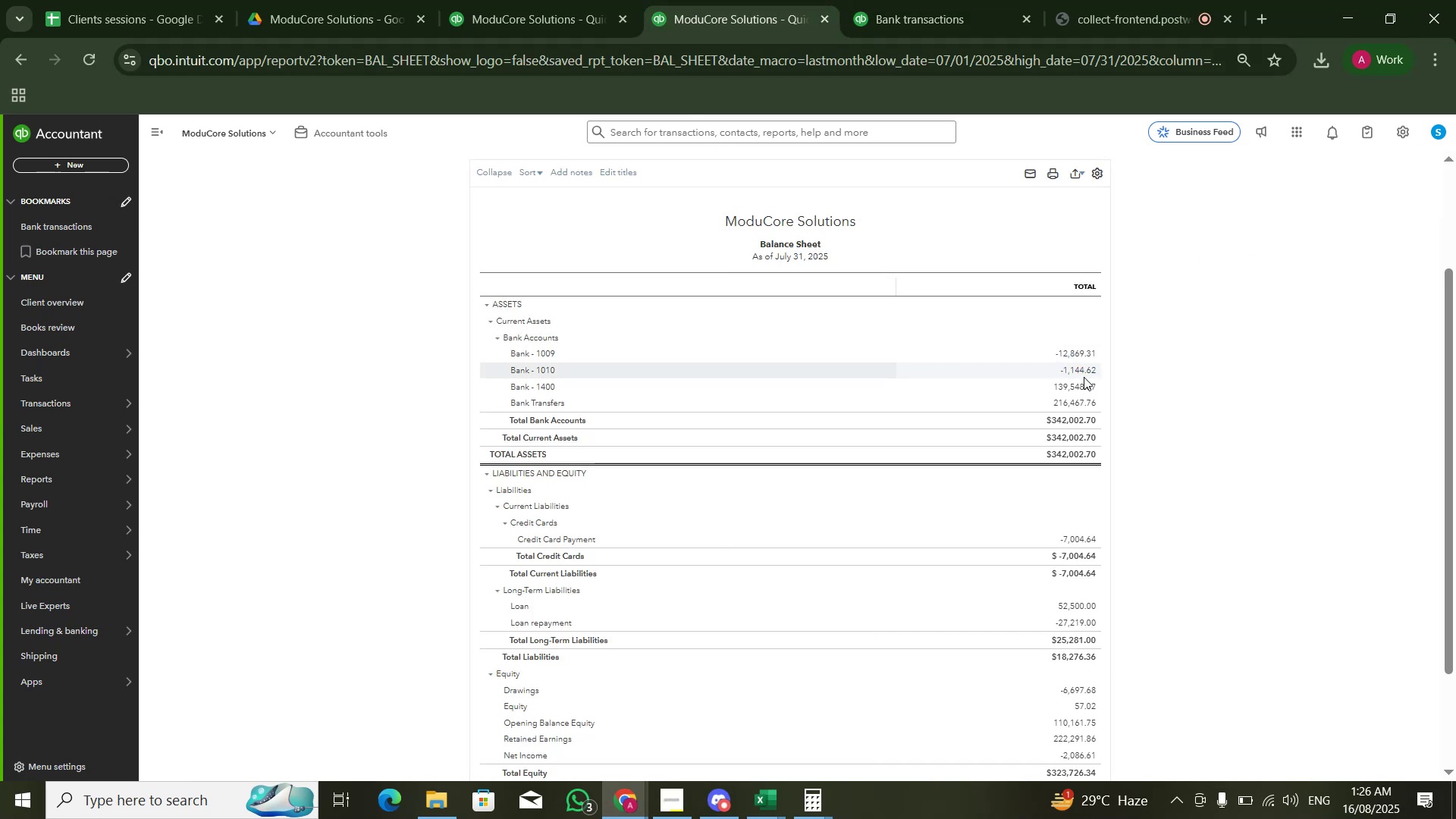 
left_click([1084, 373])
 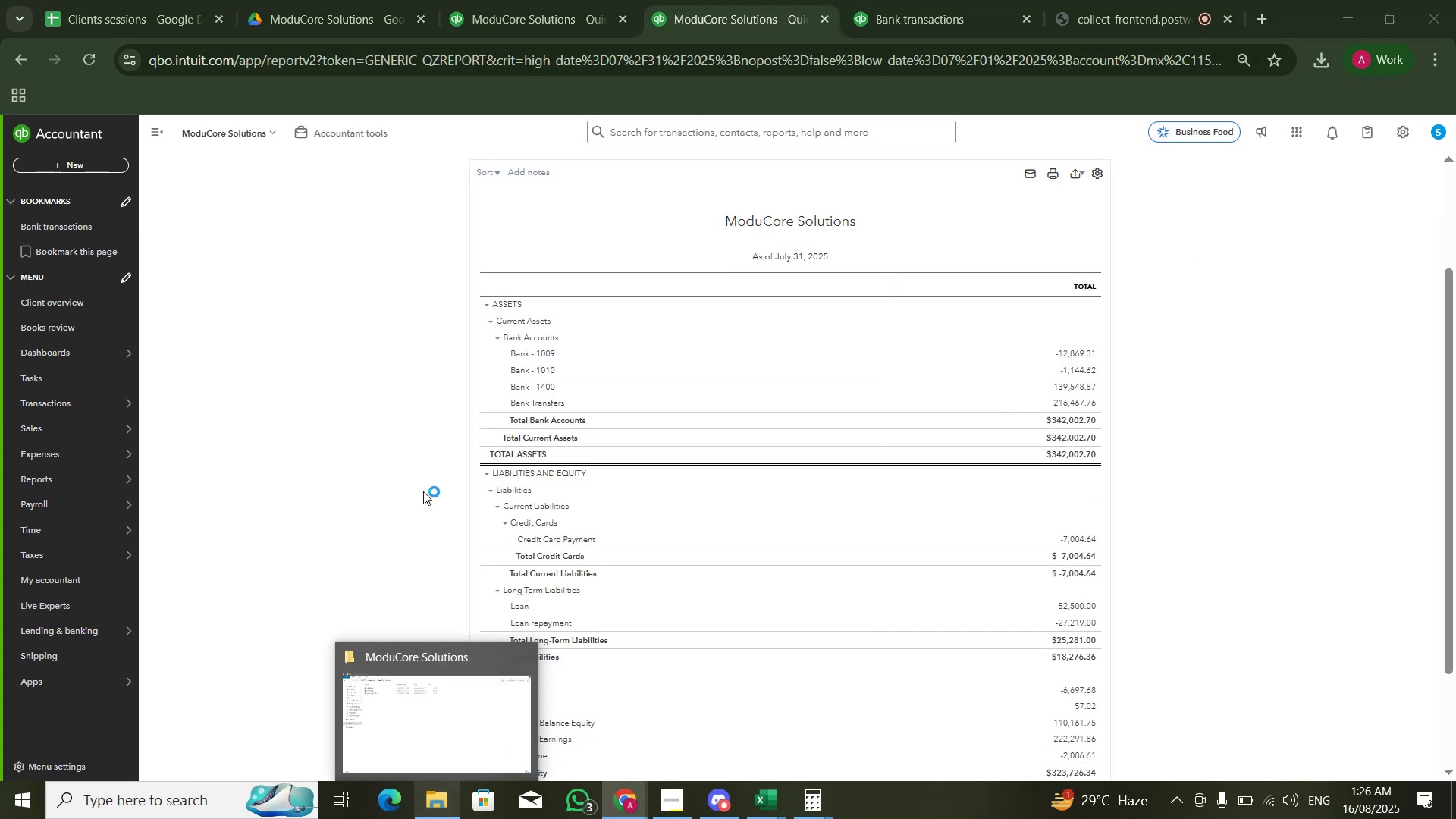 
left_click([463, 717])
 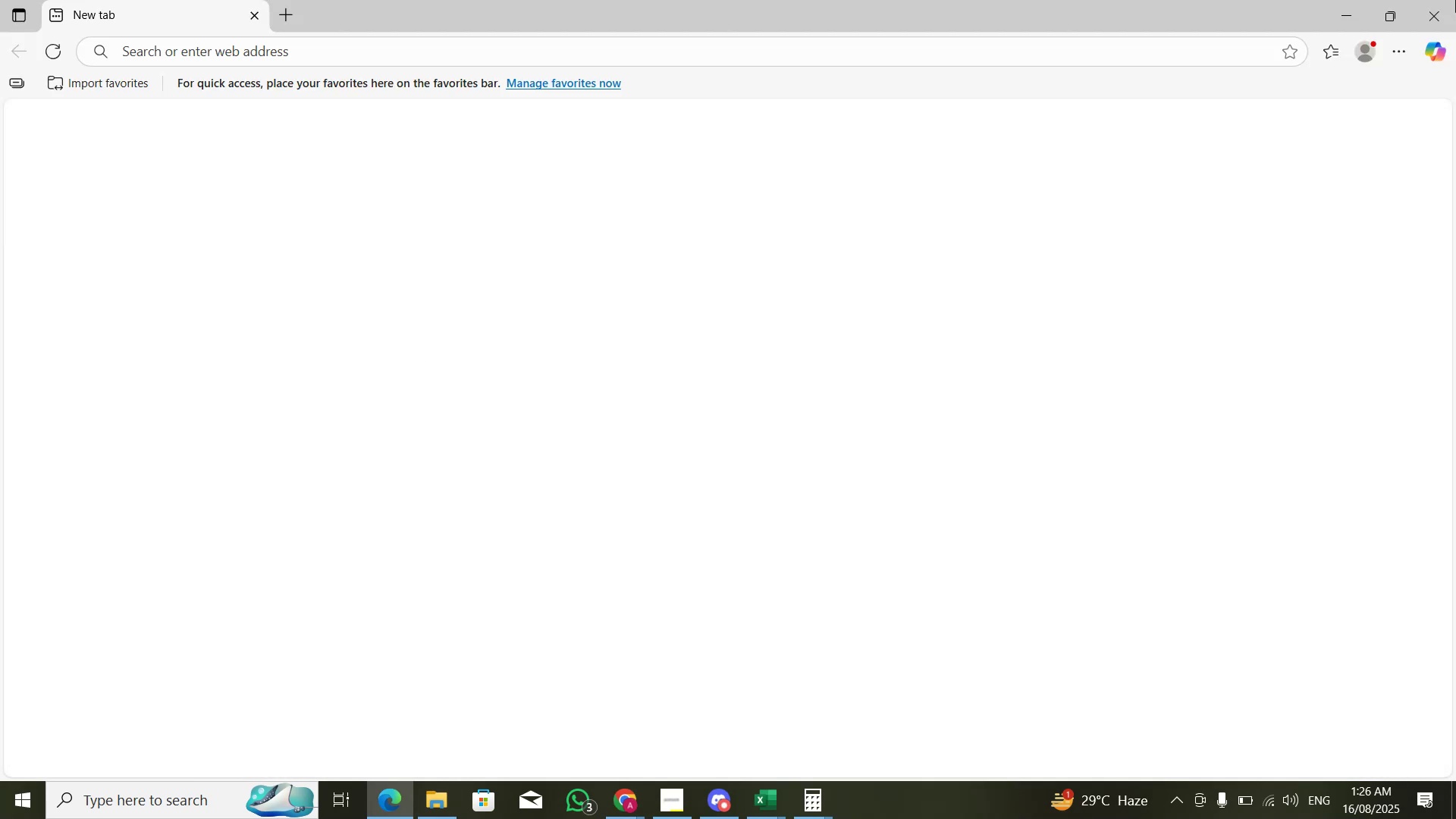 
left_click([1450, 7])
 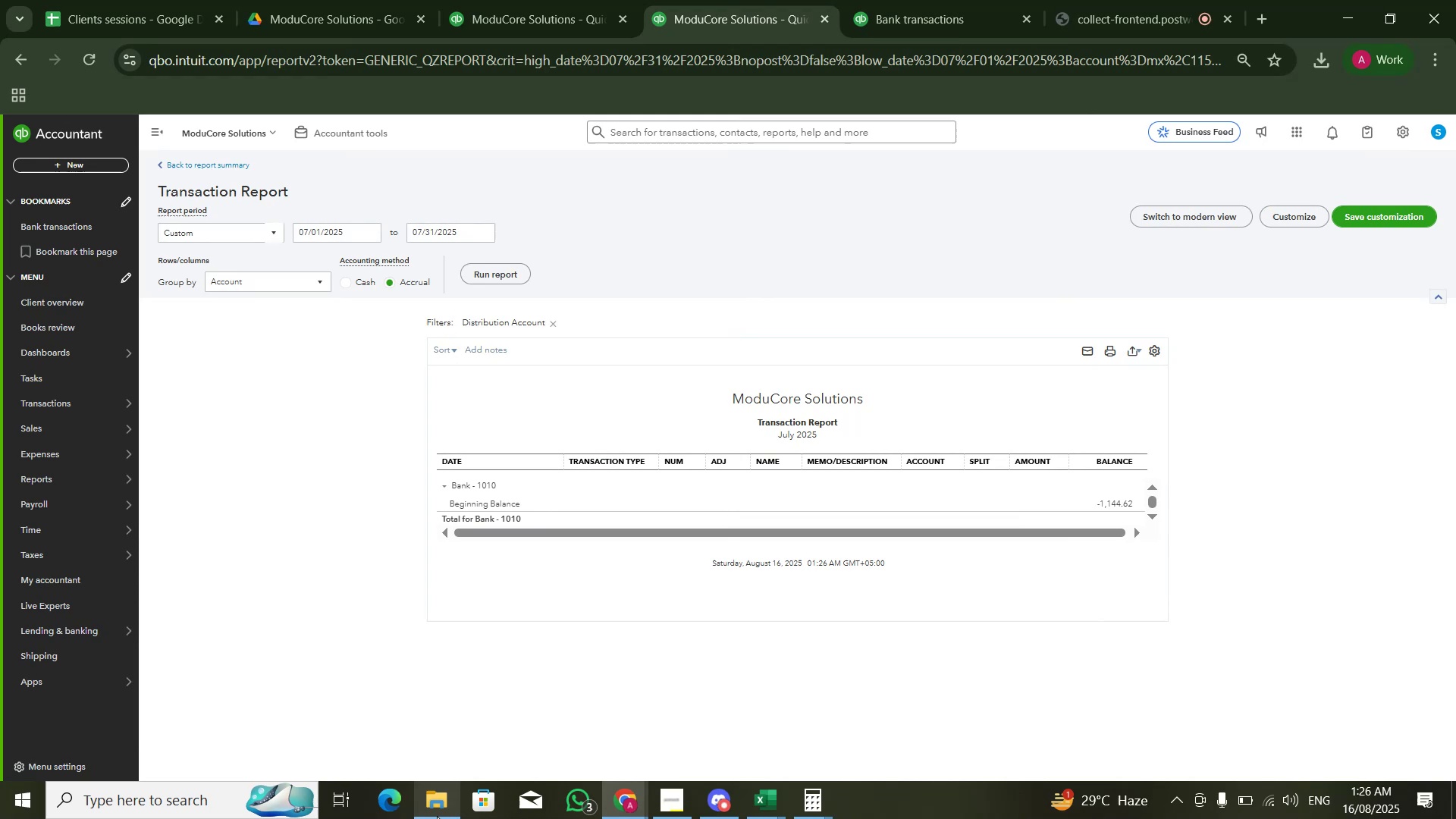 
left_click([432, 806])
 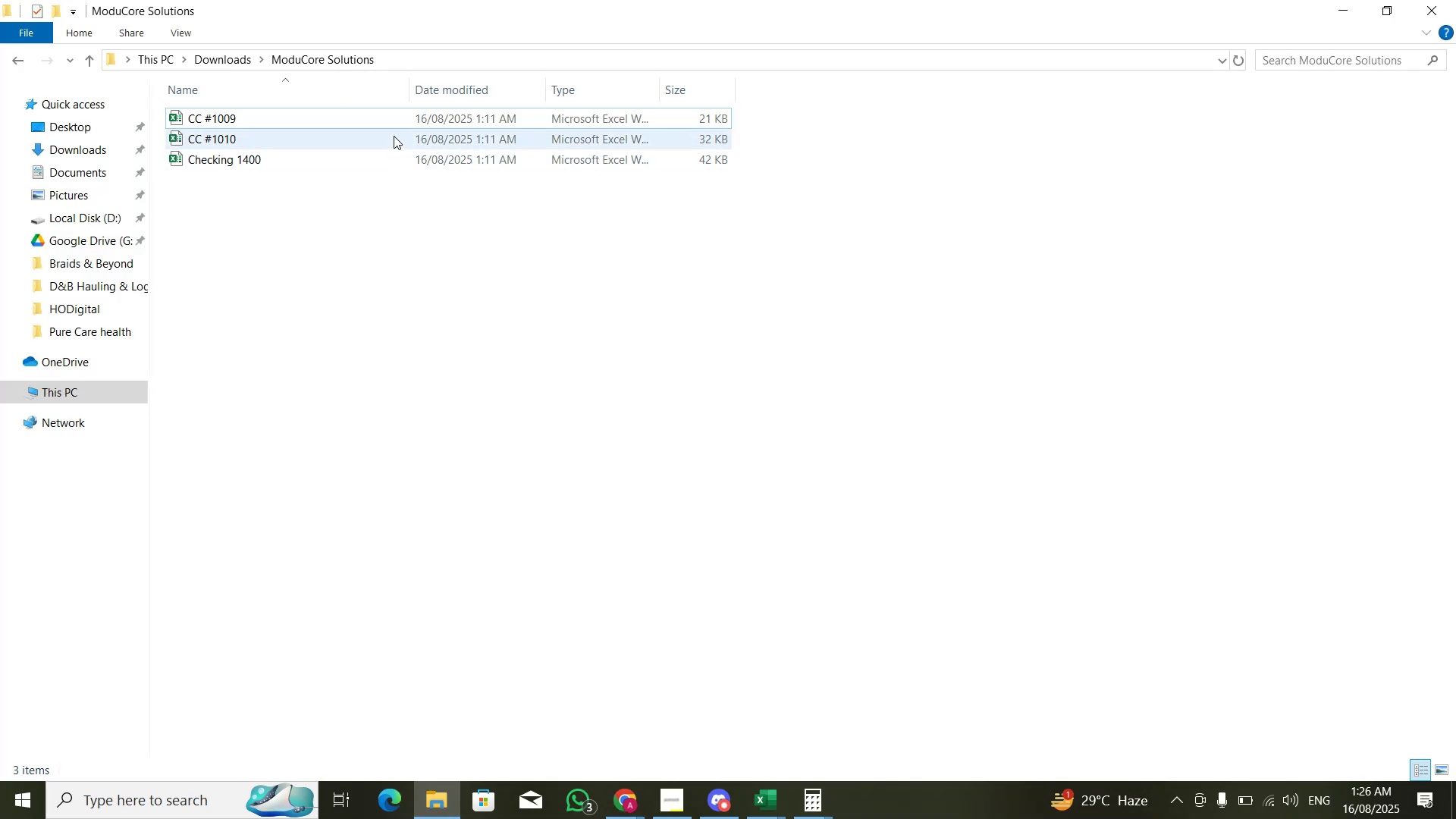 
double_click([394, 136])
 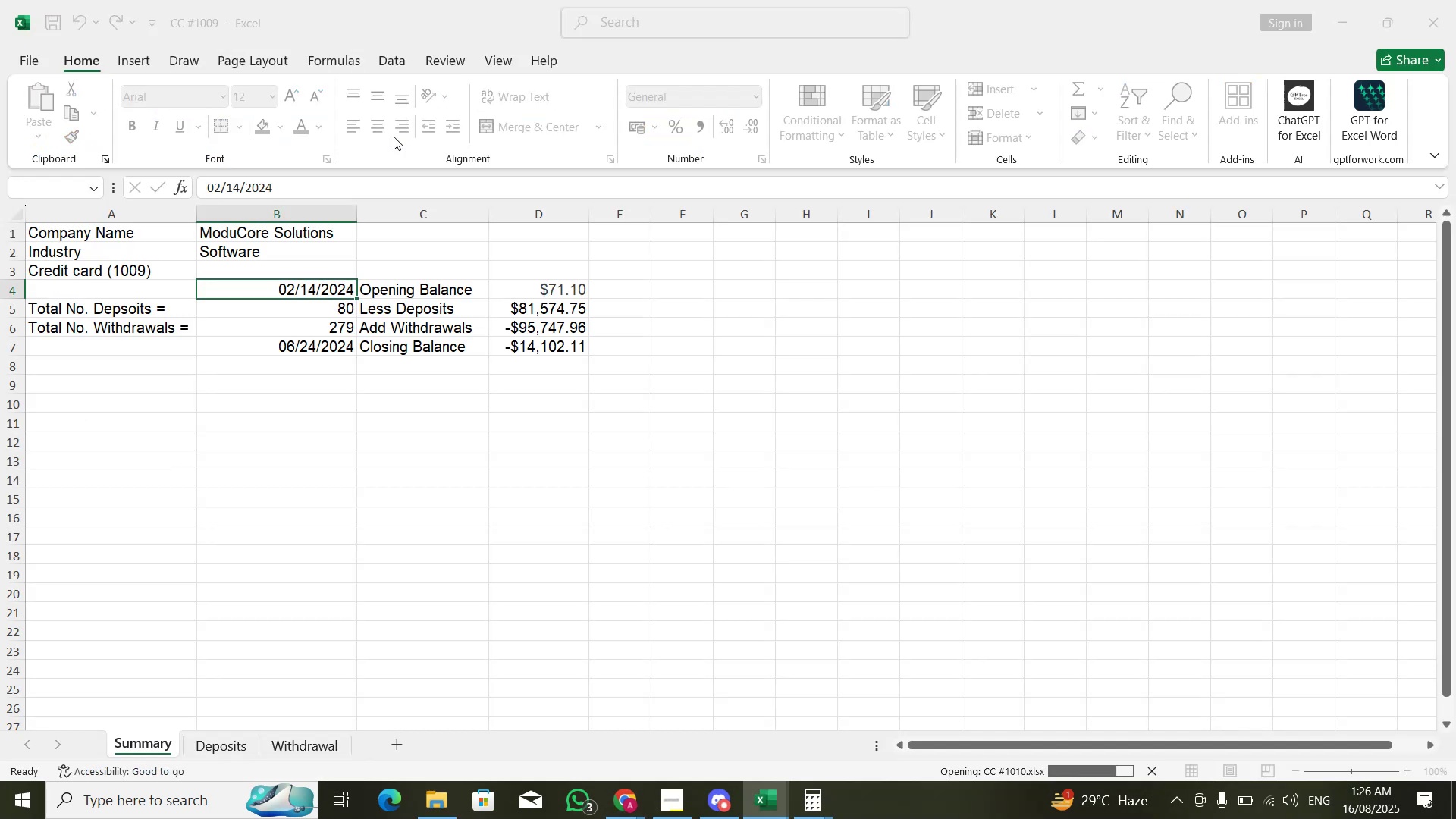 
wait(8.06)
 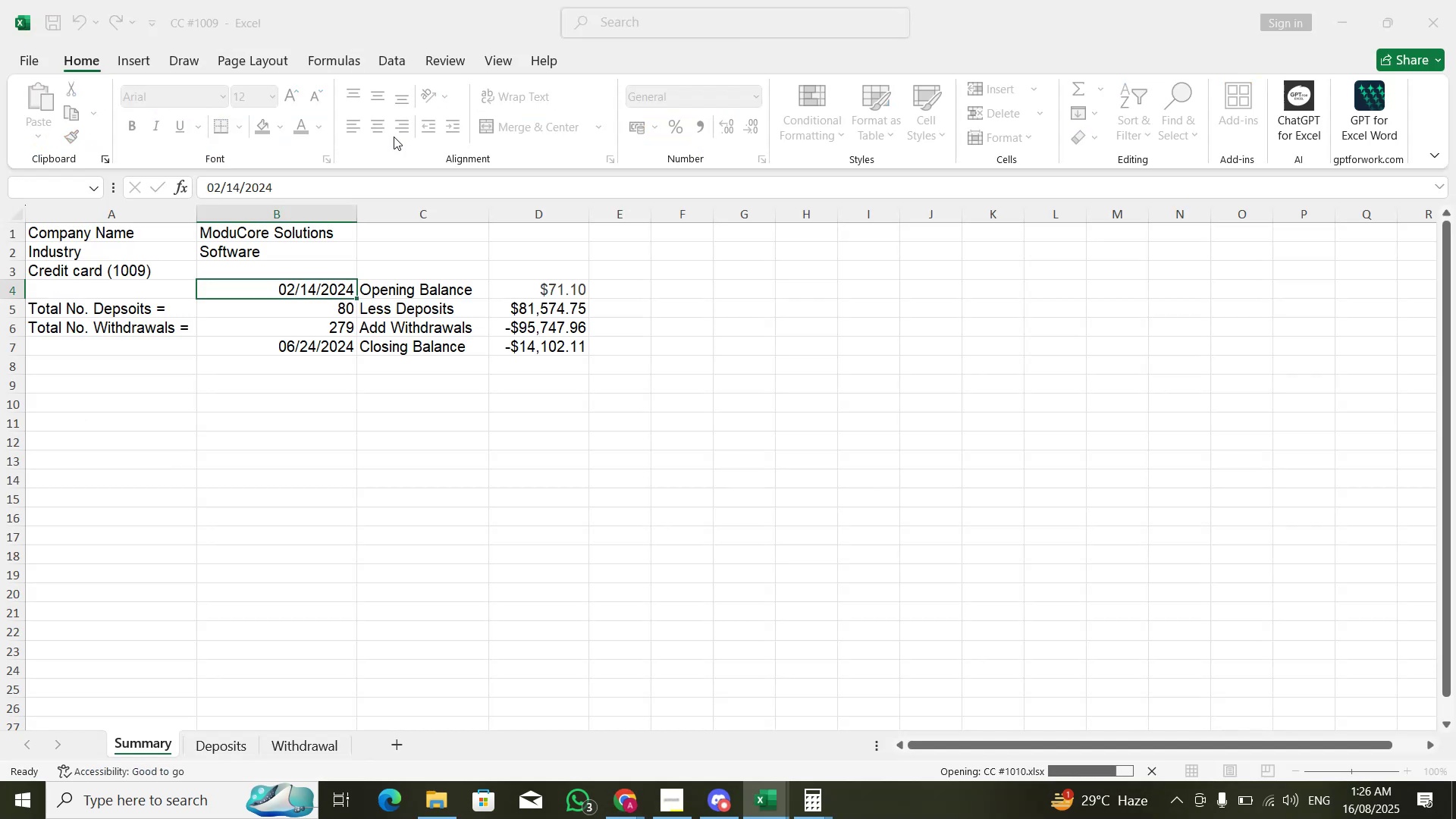 
left_click([544, 242])
 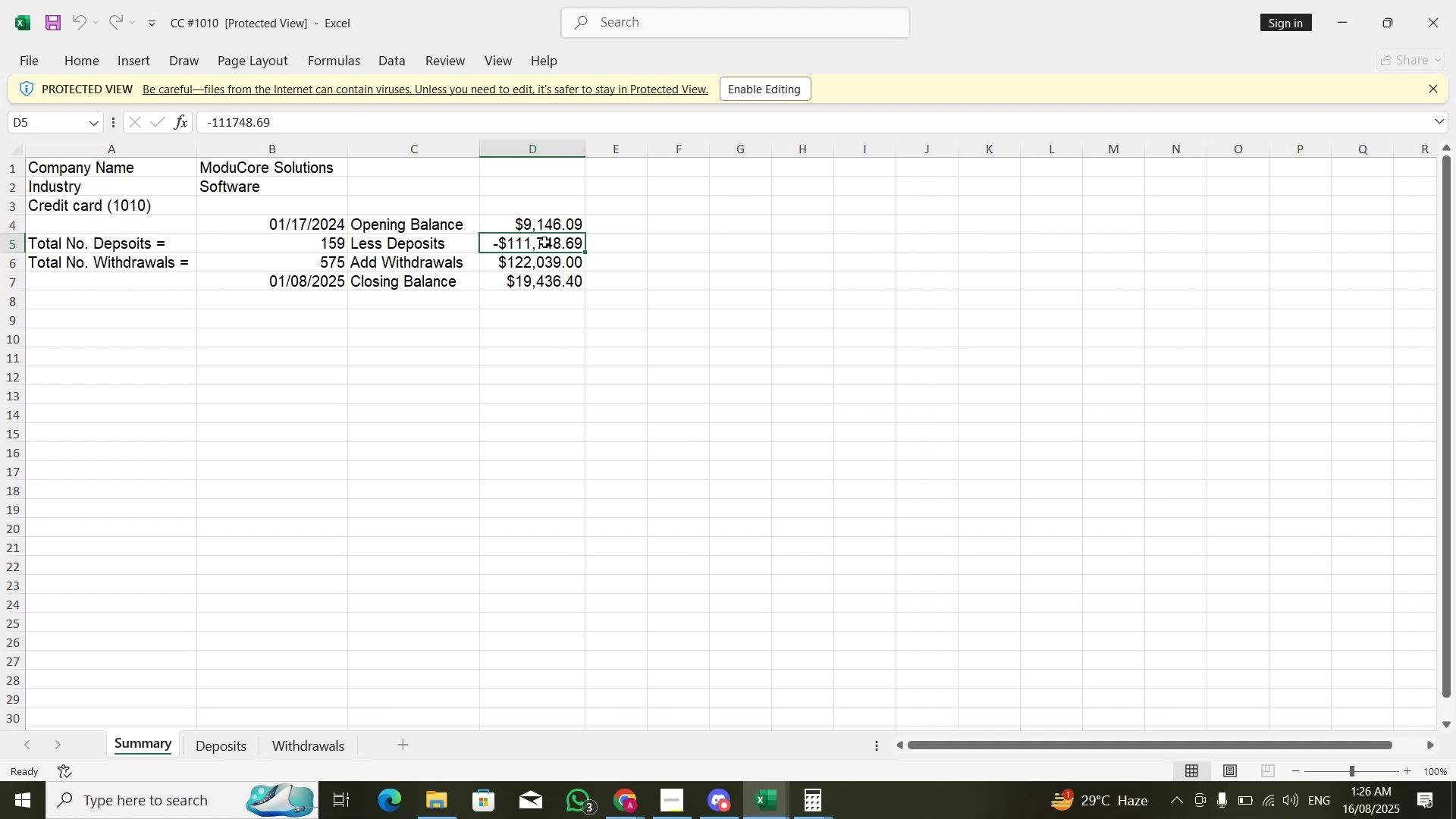 
left_click([751, 87])
 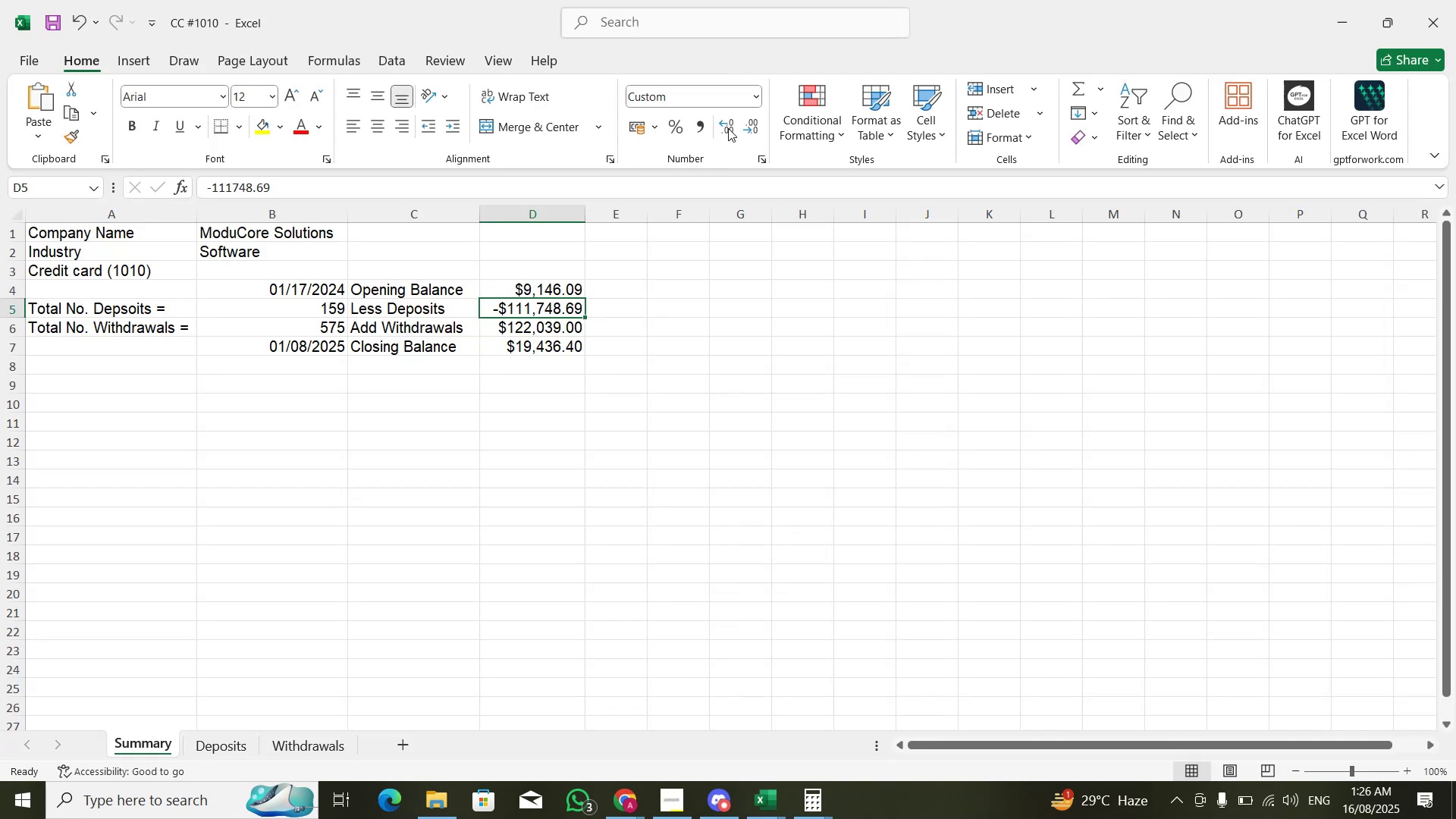 
key(ArrowDown)
 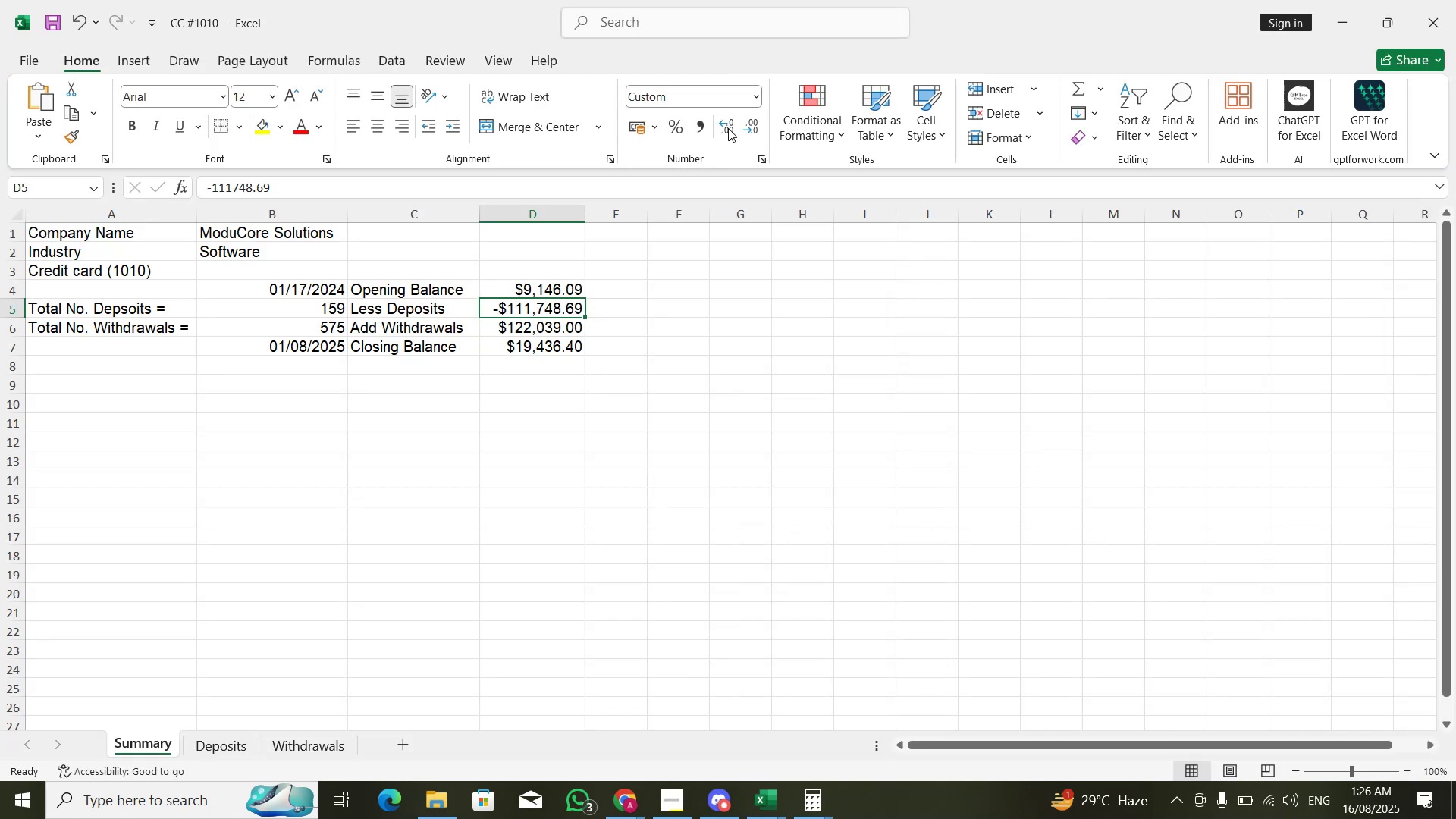 
key(ArrowUp)
 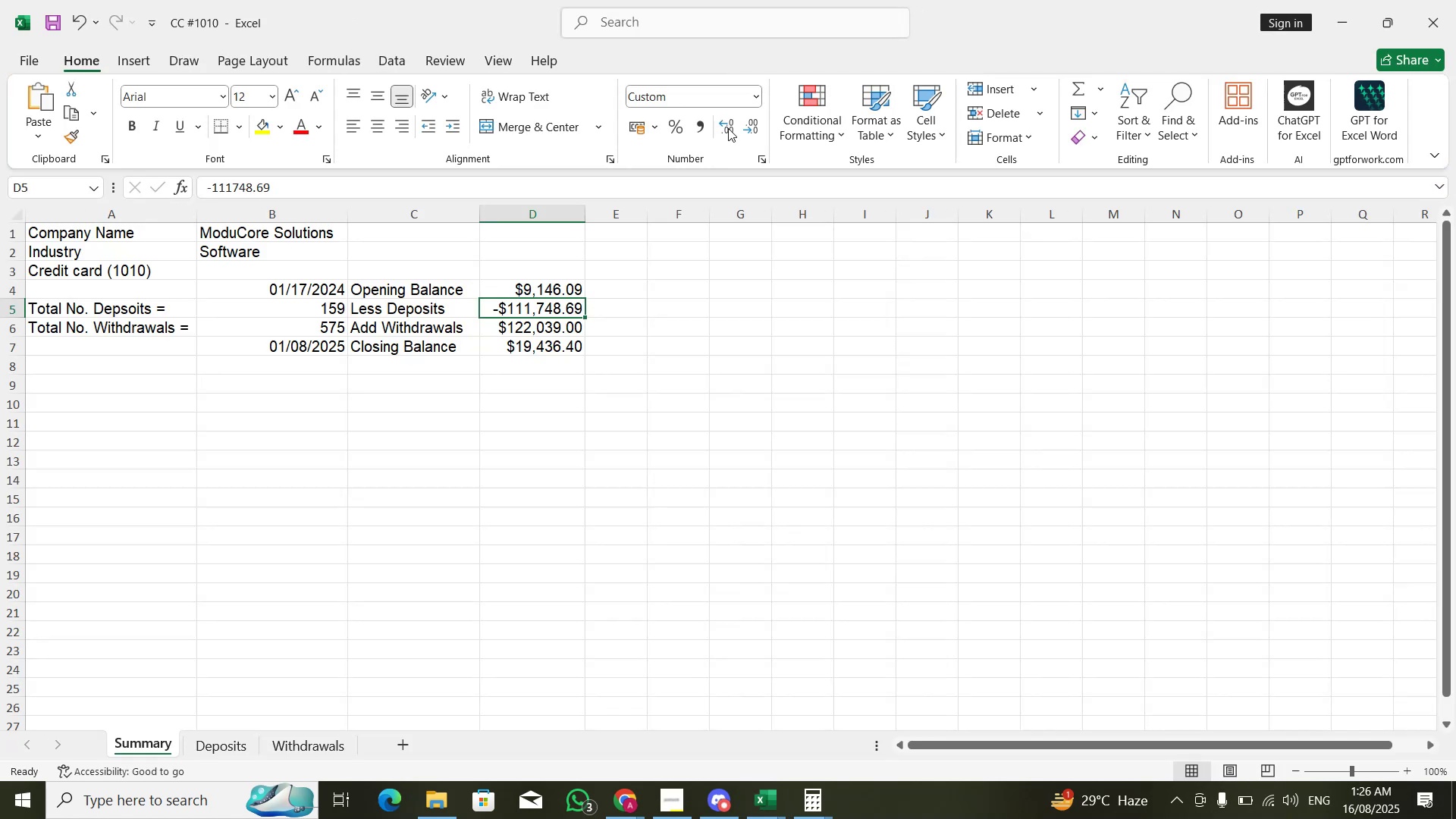 
key(ArrowDown)
 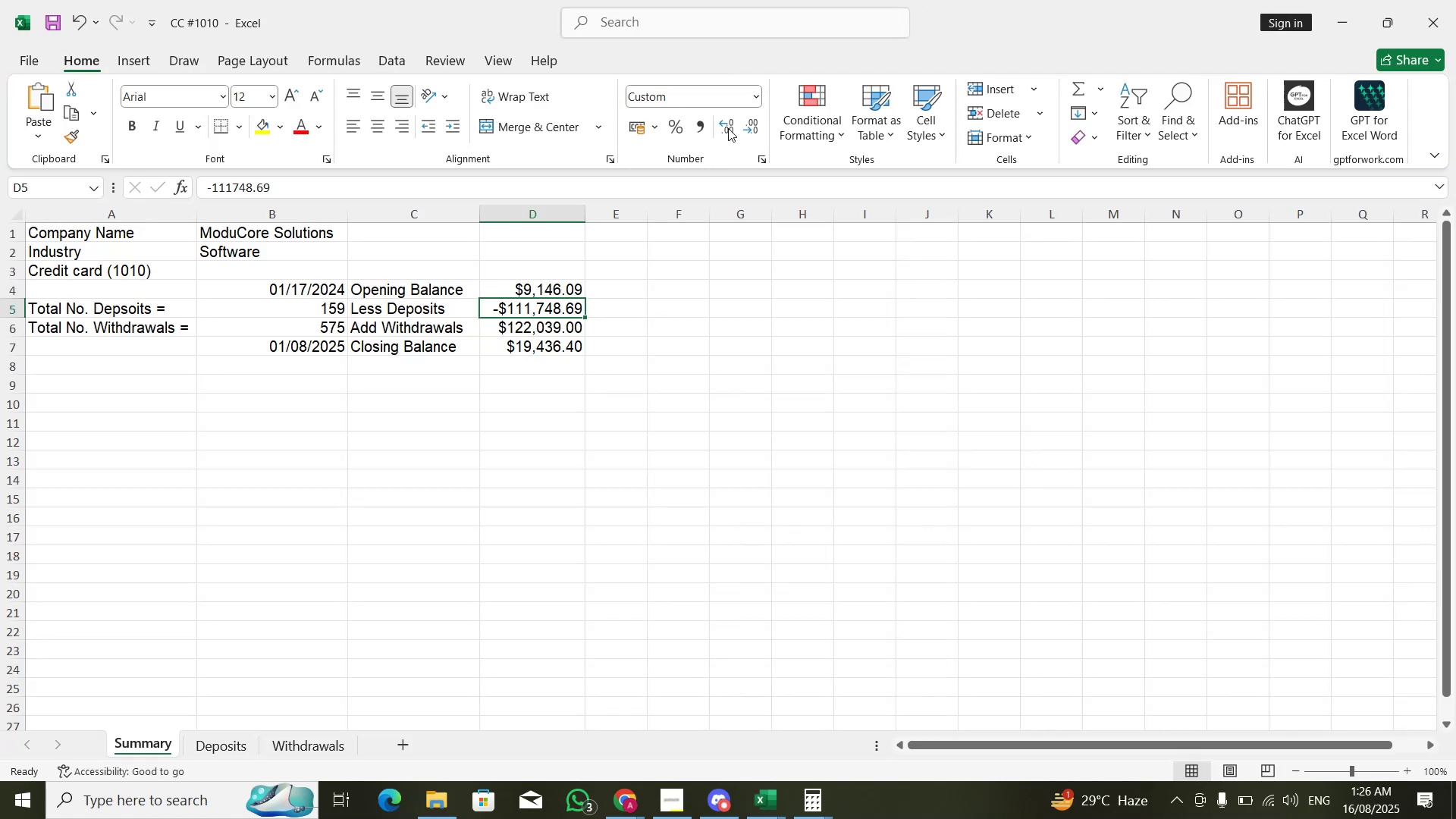 
key(ArrowRight)
 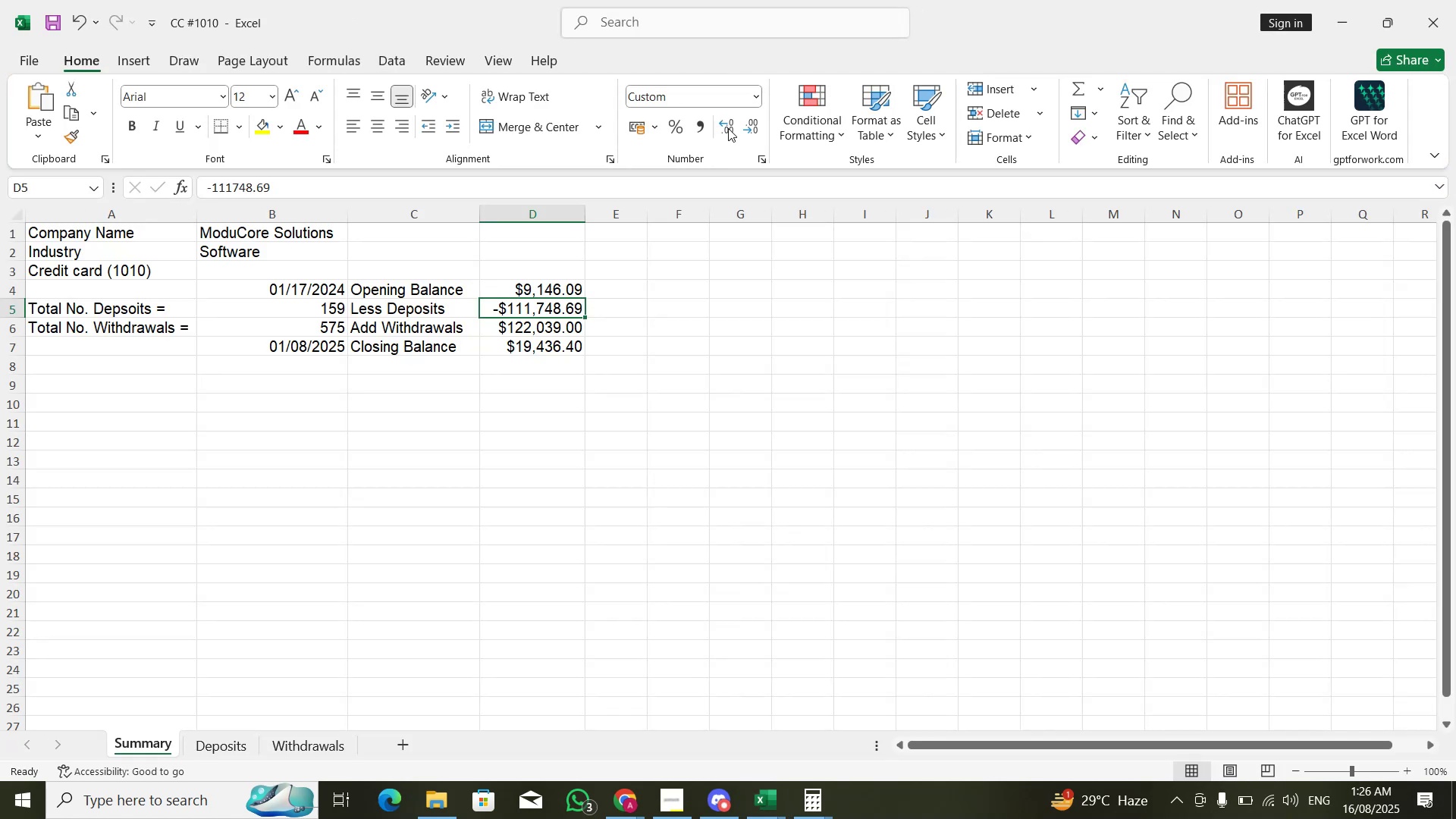 
key(ArrowUp)
 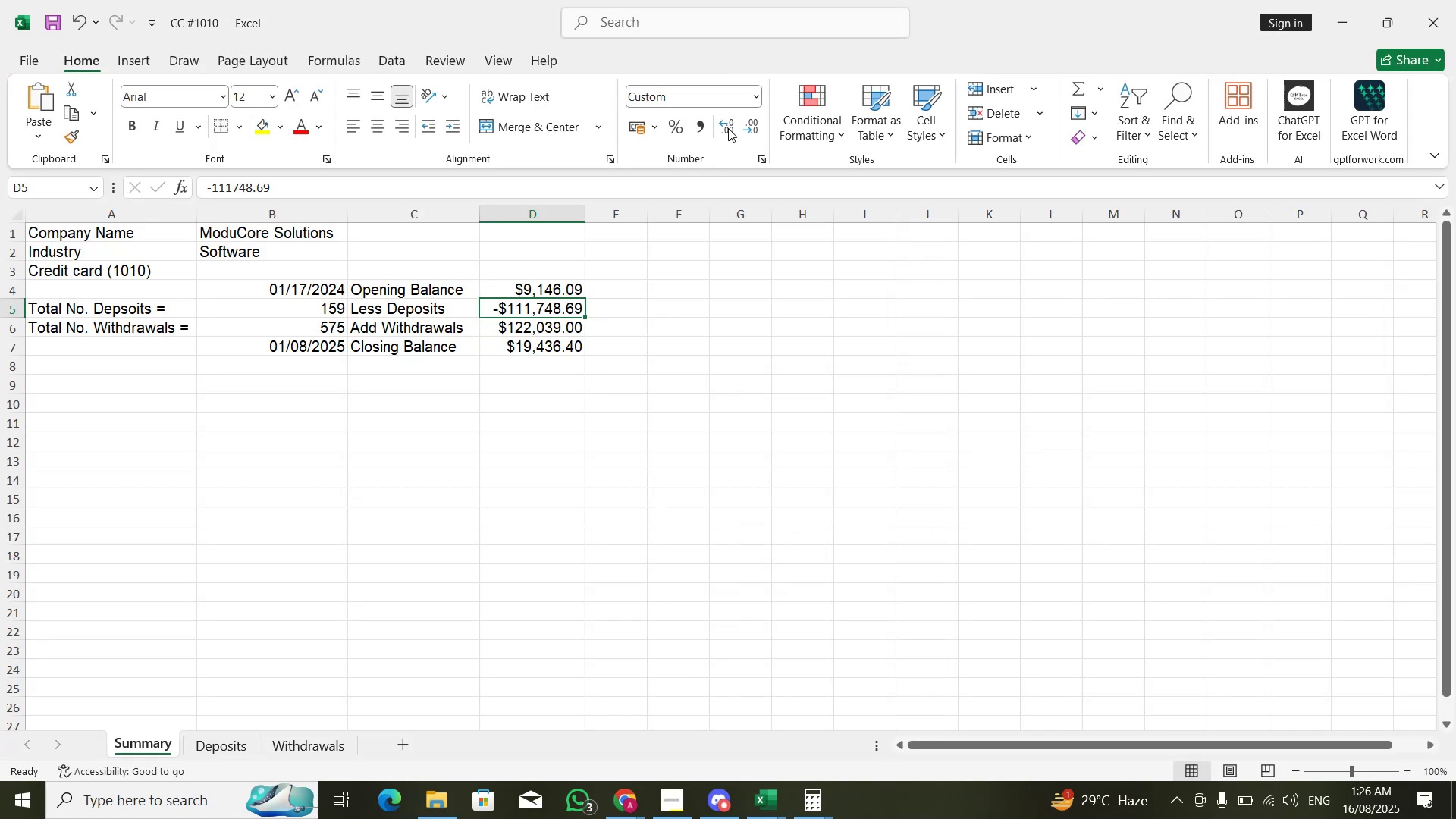 
key(ArrowUp)
 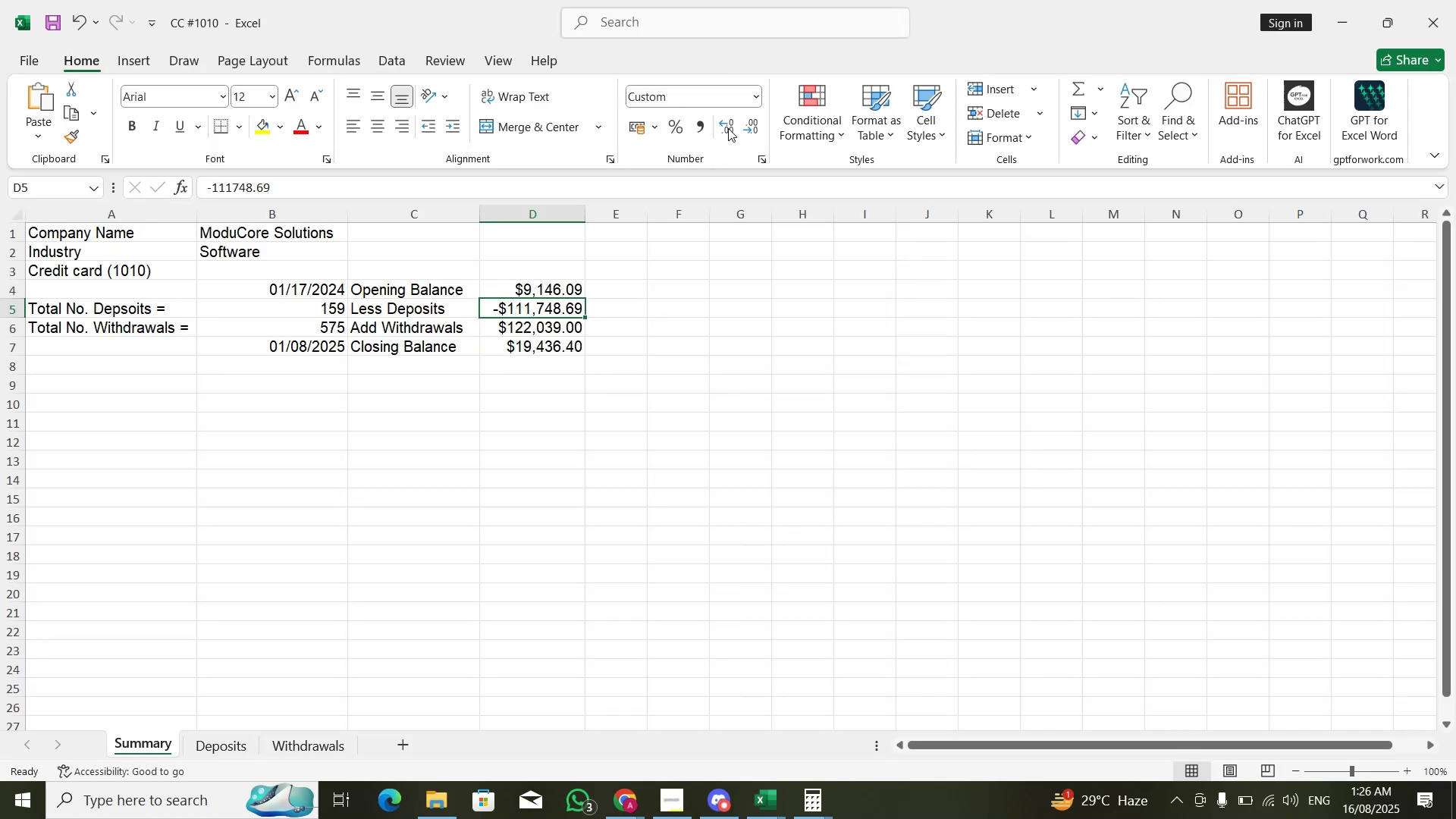 
key(ArrowLeft)
 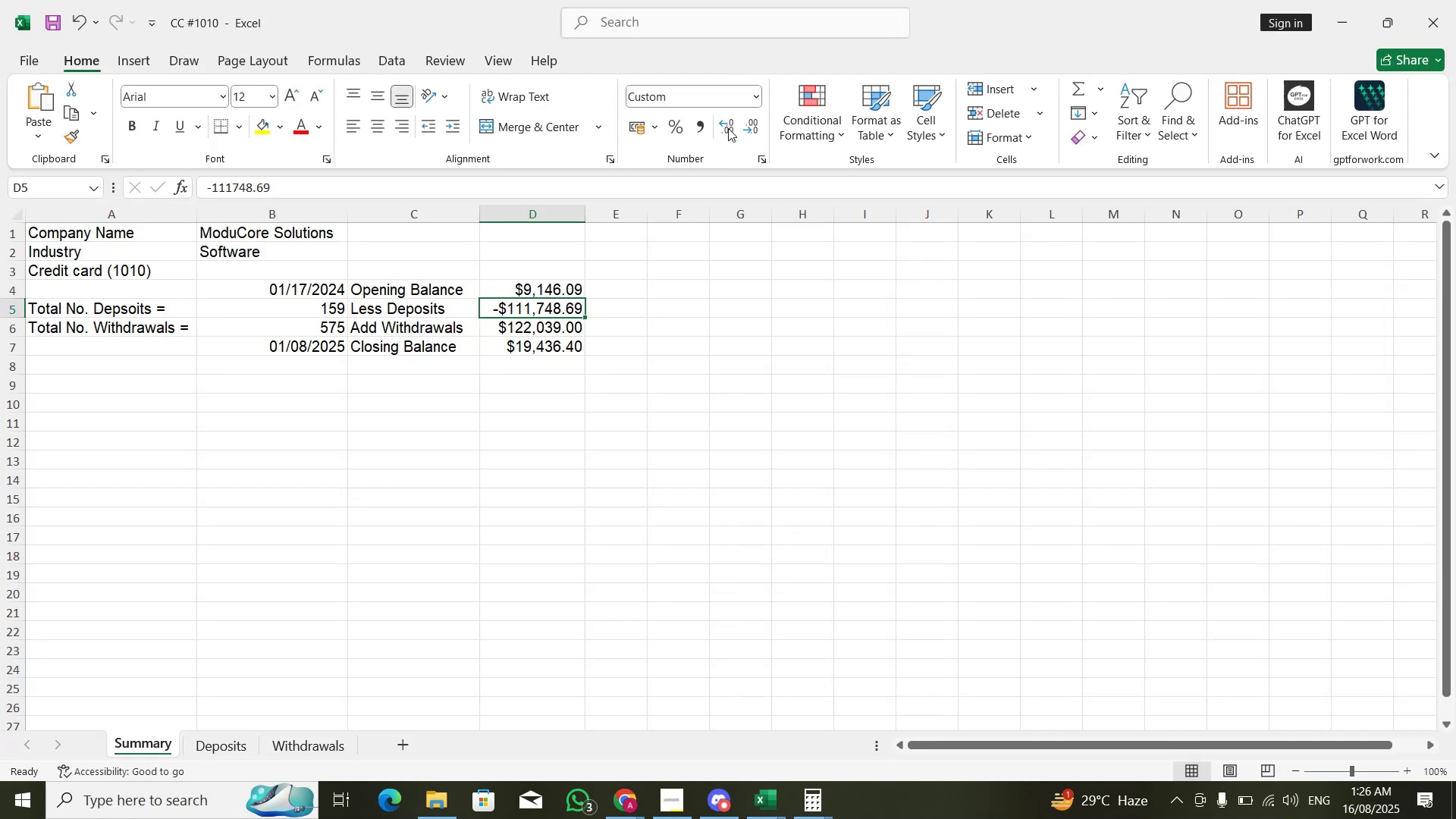 
key(Enter)
 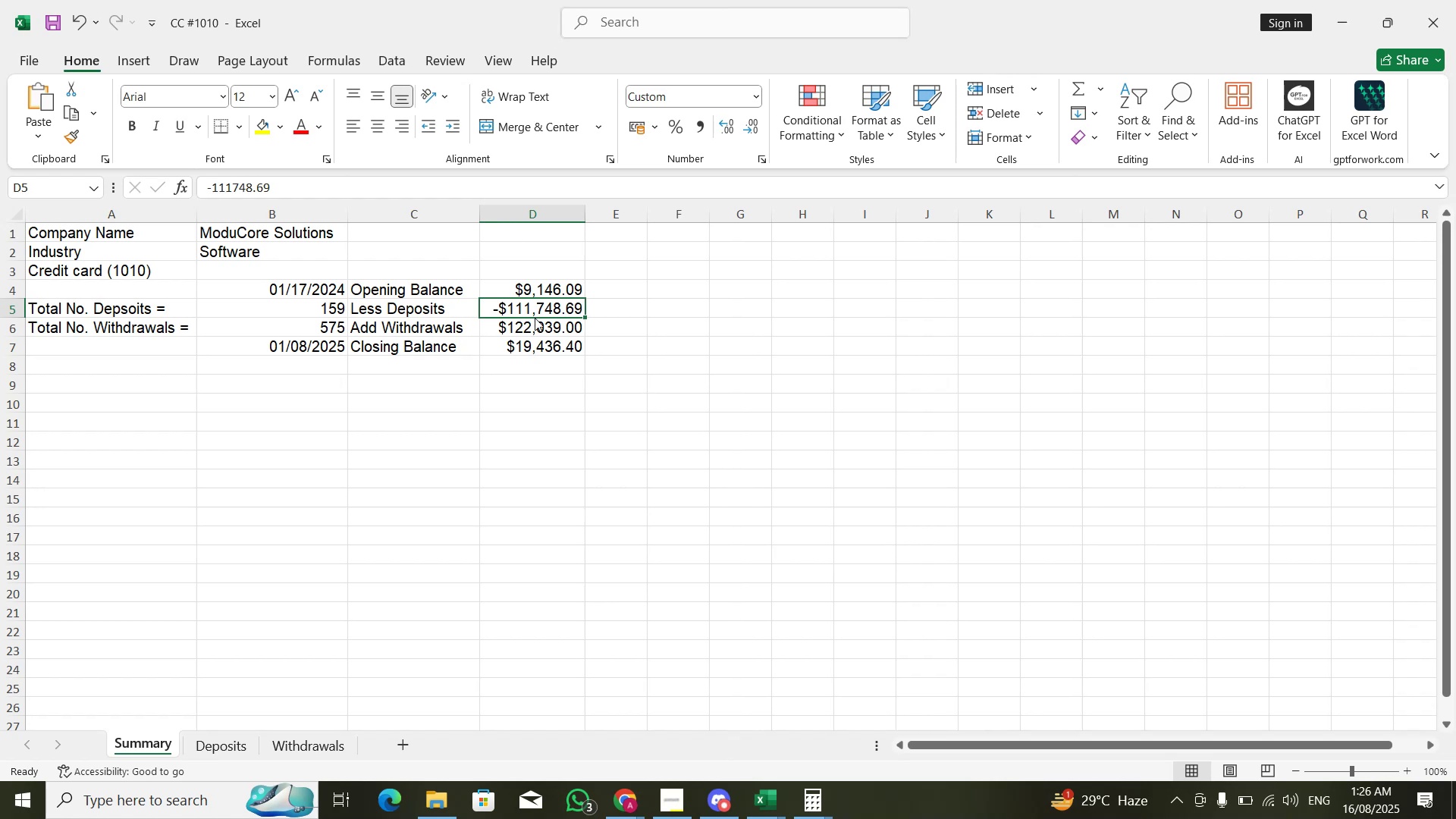 
double_click([566, 262])
 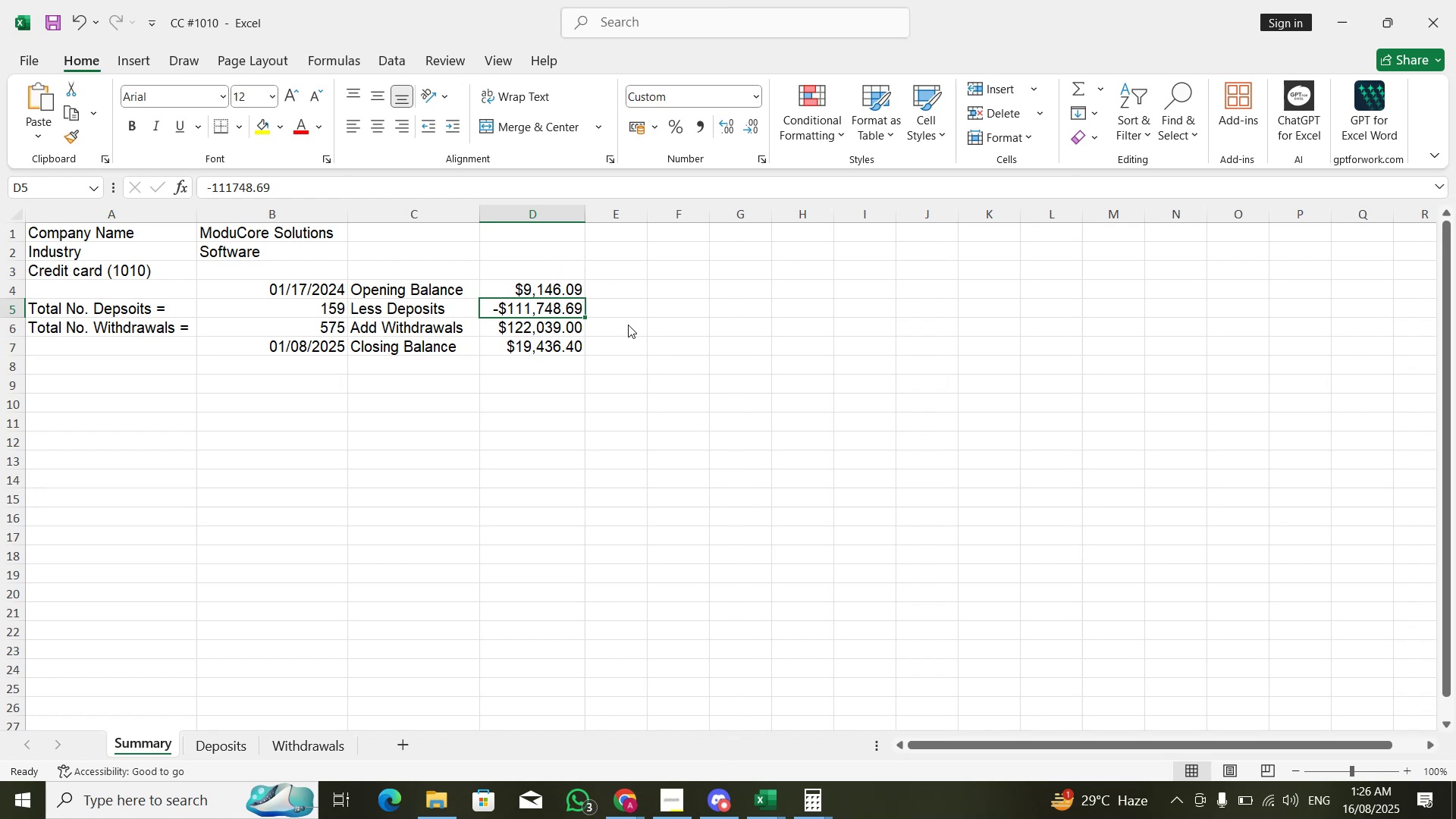 
wait(8.73)
 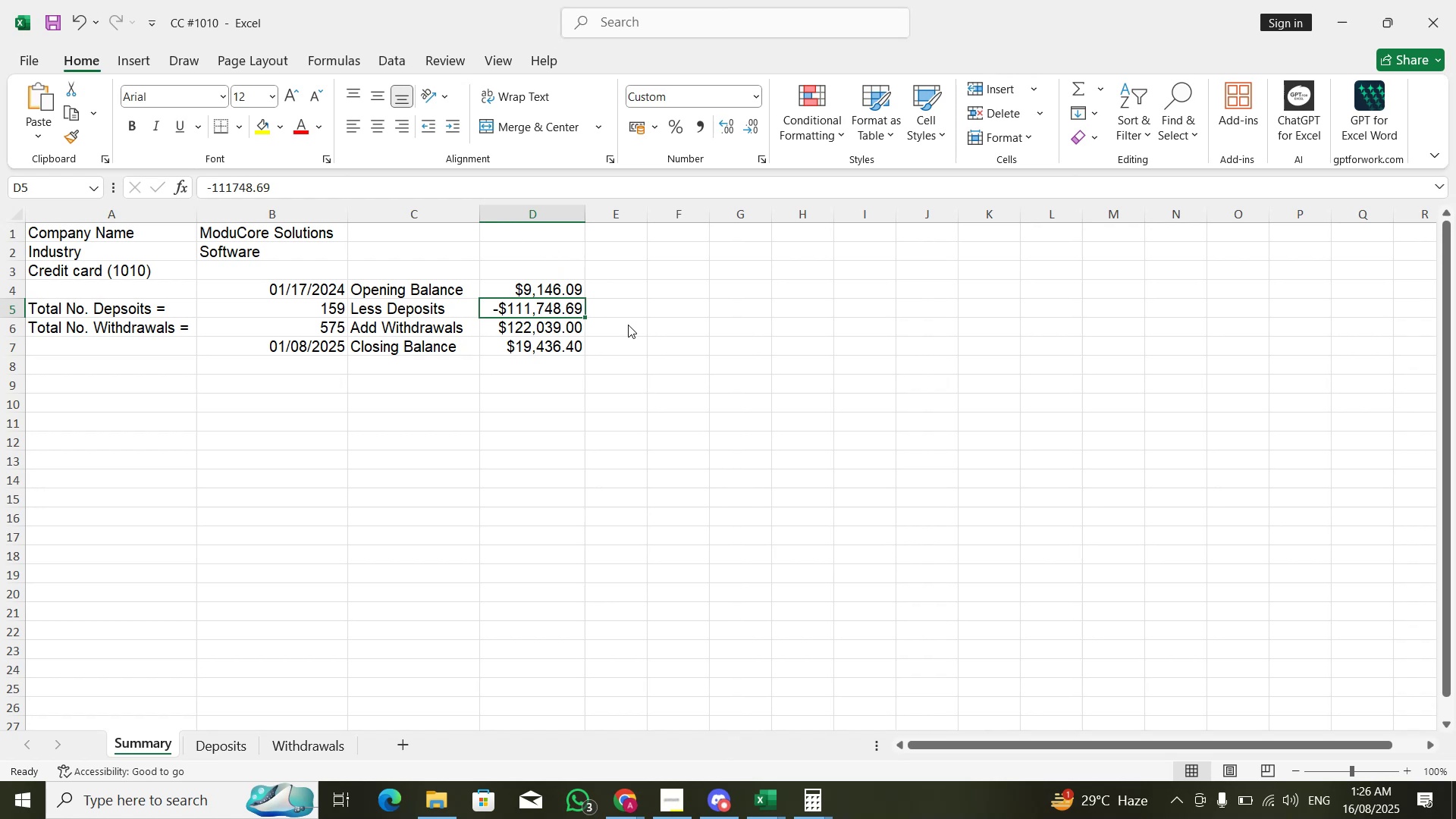 
left_click([511, 309])
 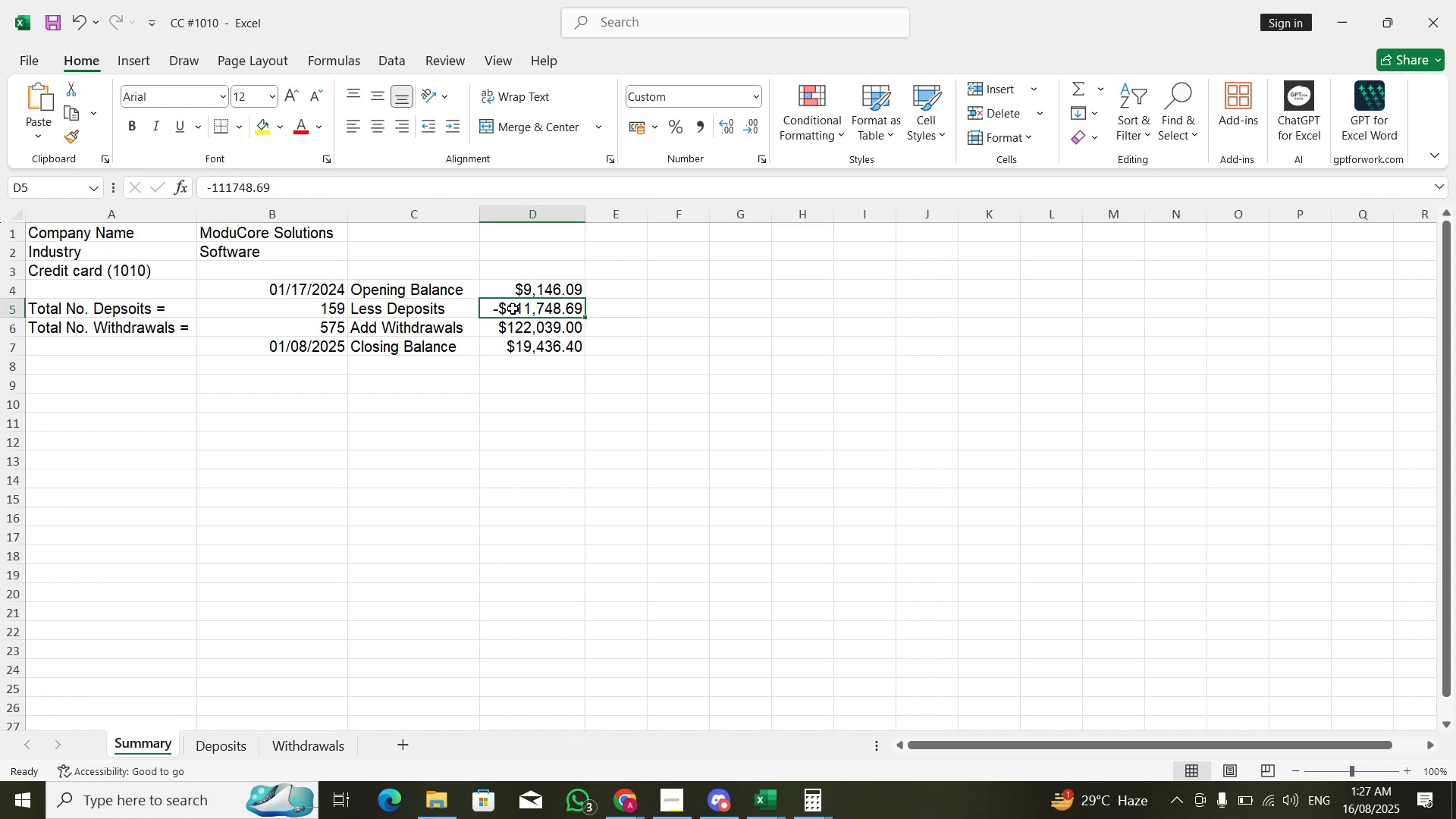 
key(F2)
 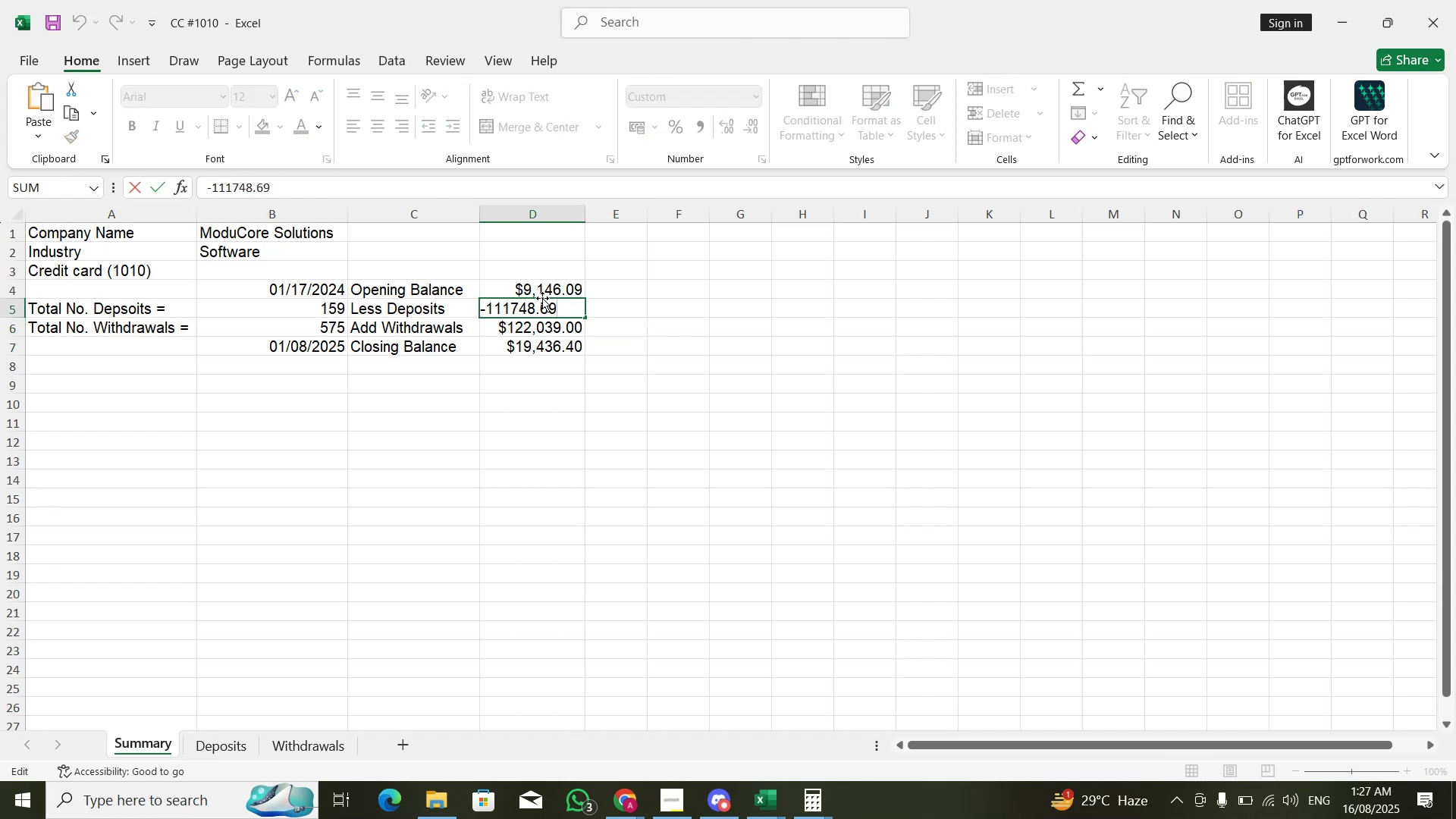 
key(ArrowUp)
 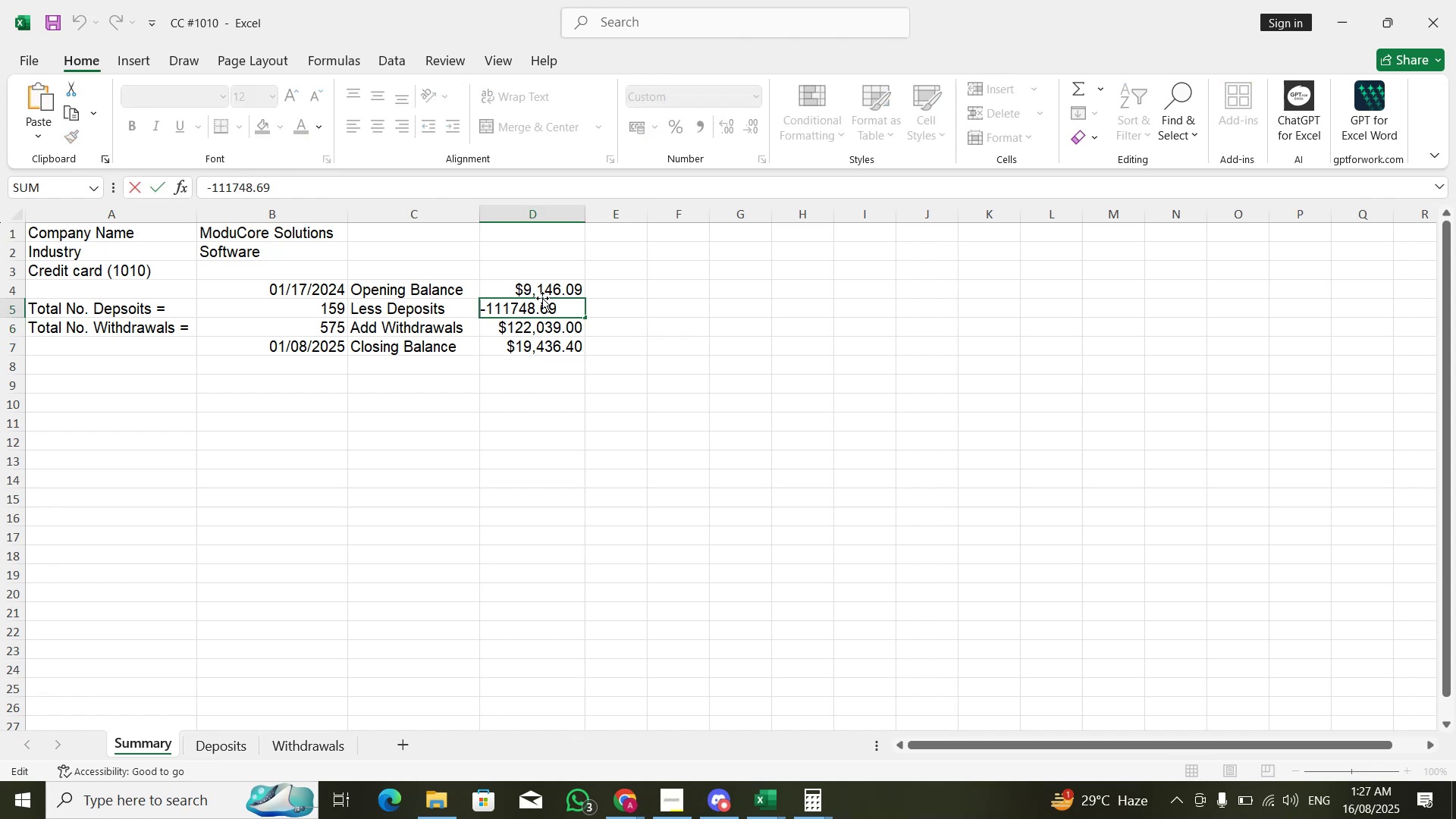 
key(ArrowRight)
 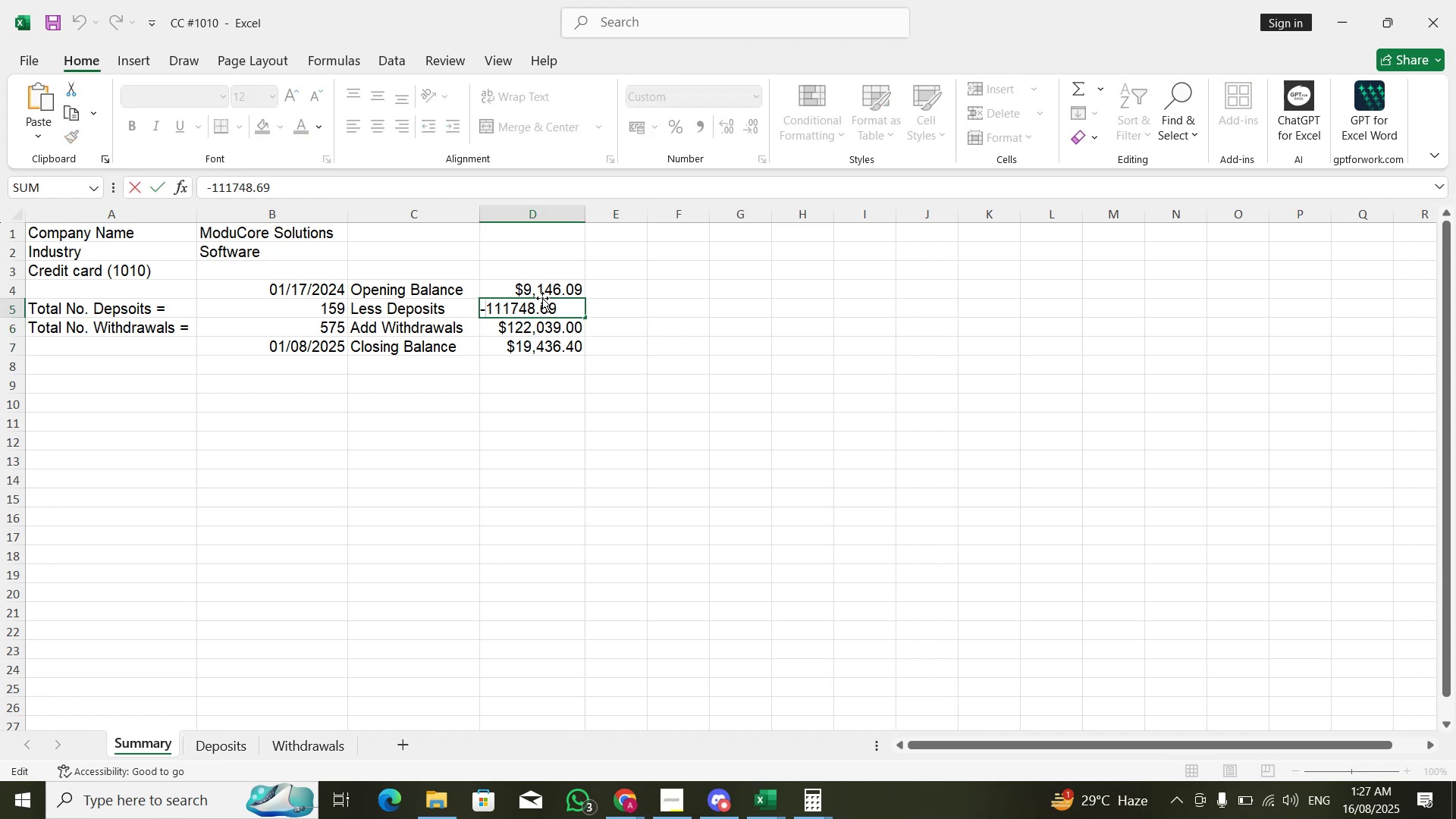 
key(Backspace)
 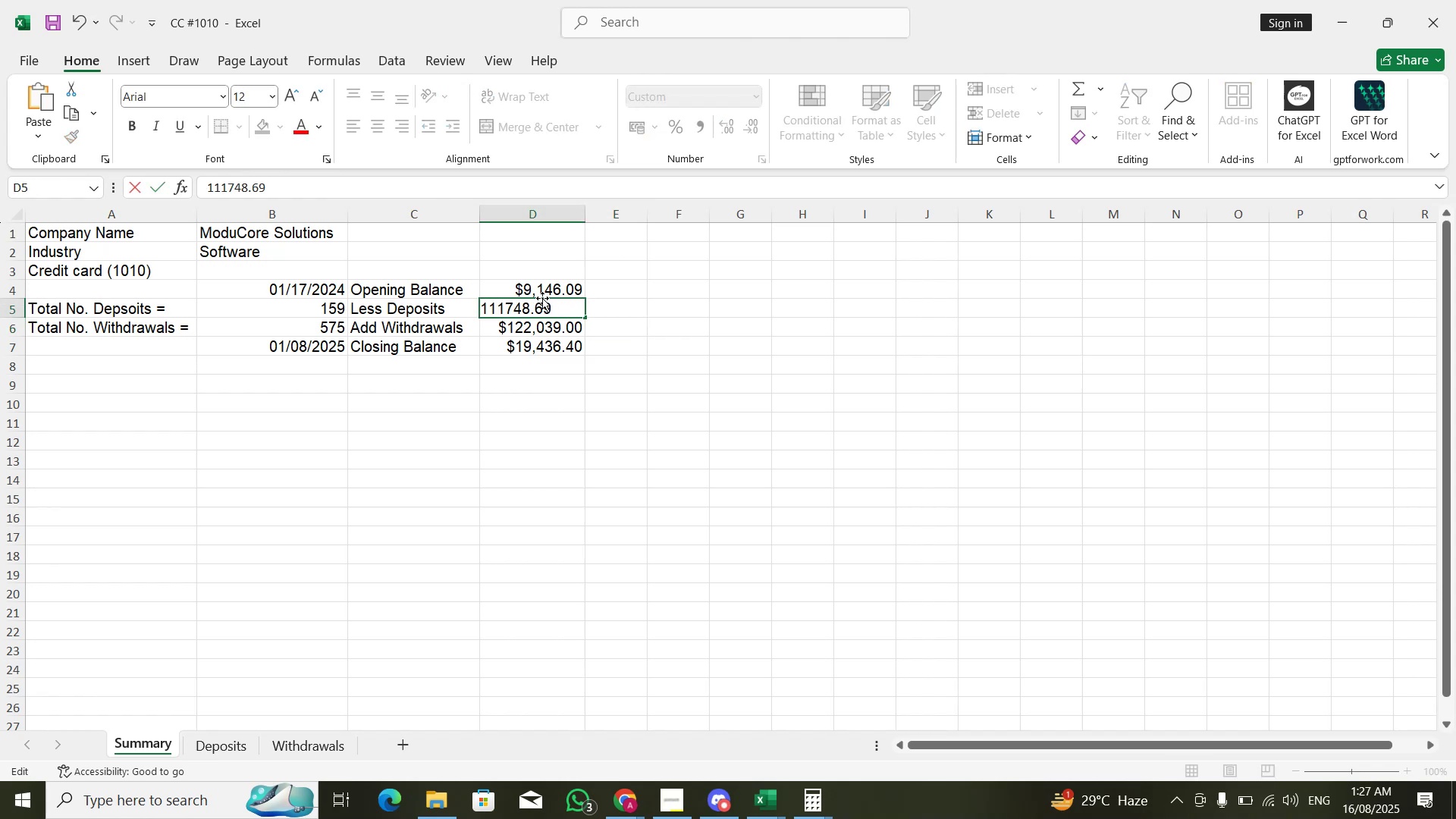 
key(Enter)
 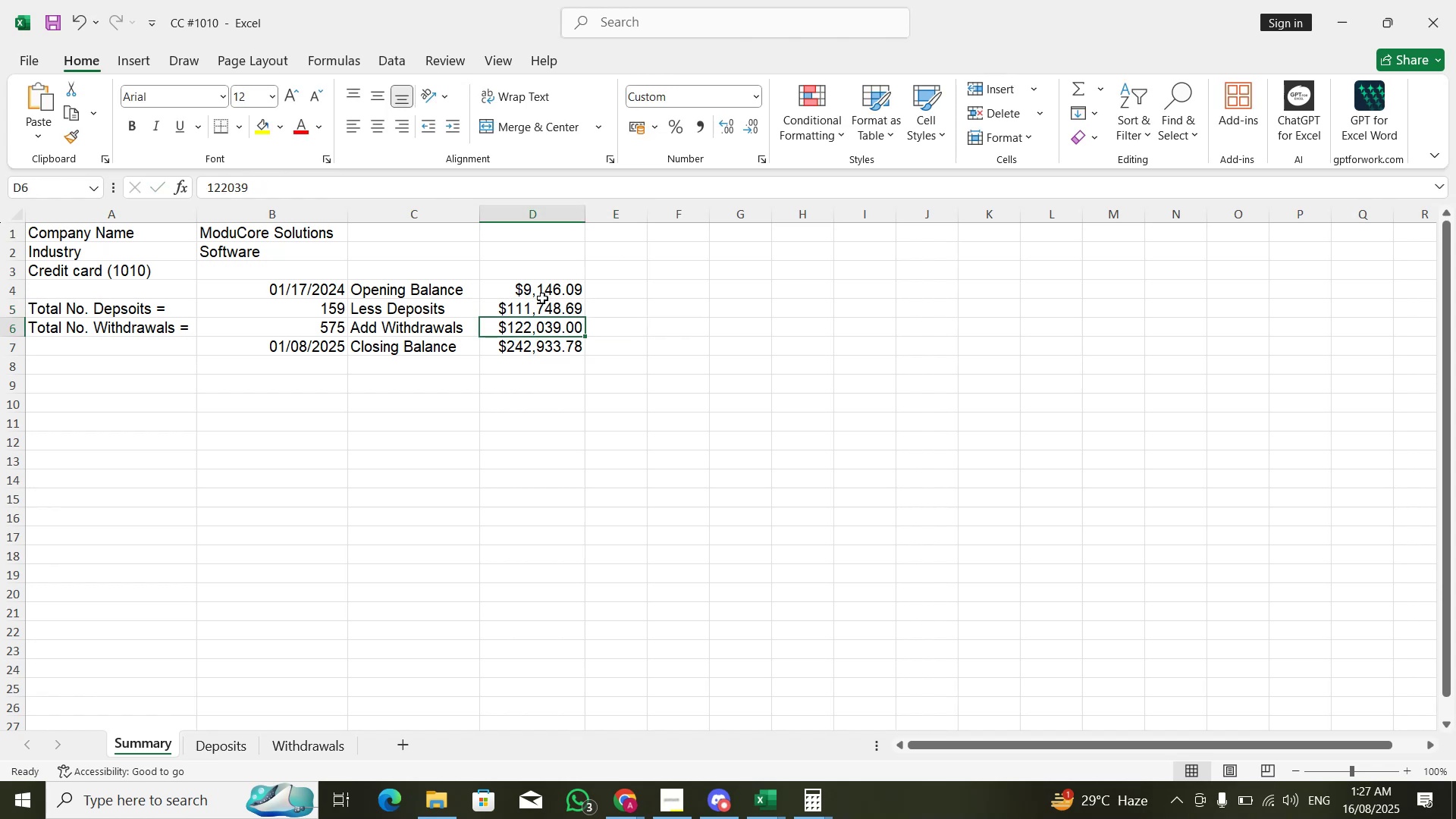 
key(F2)
 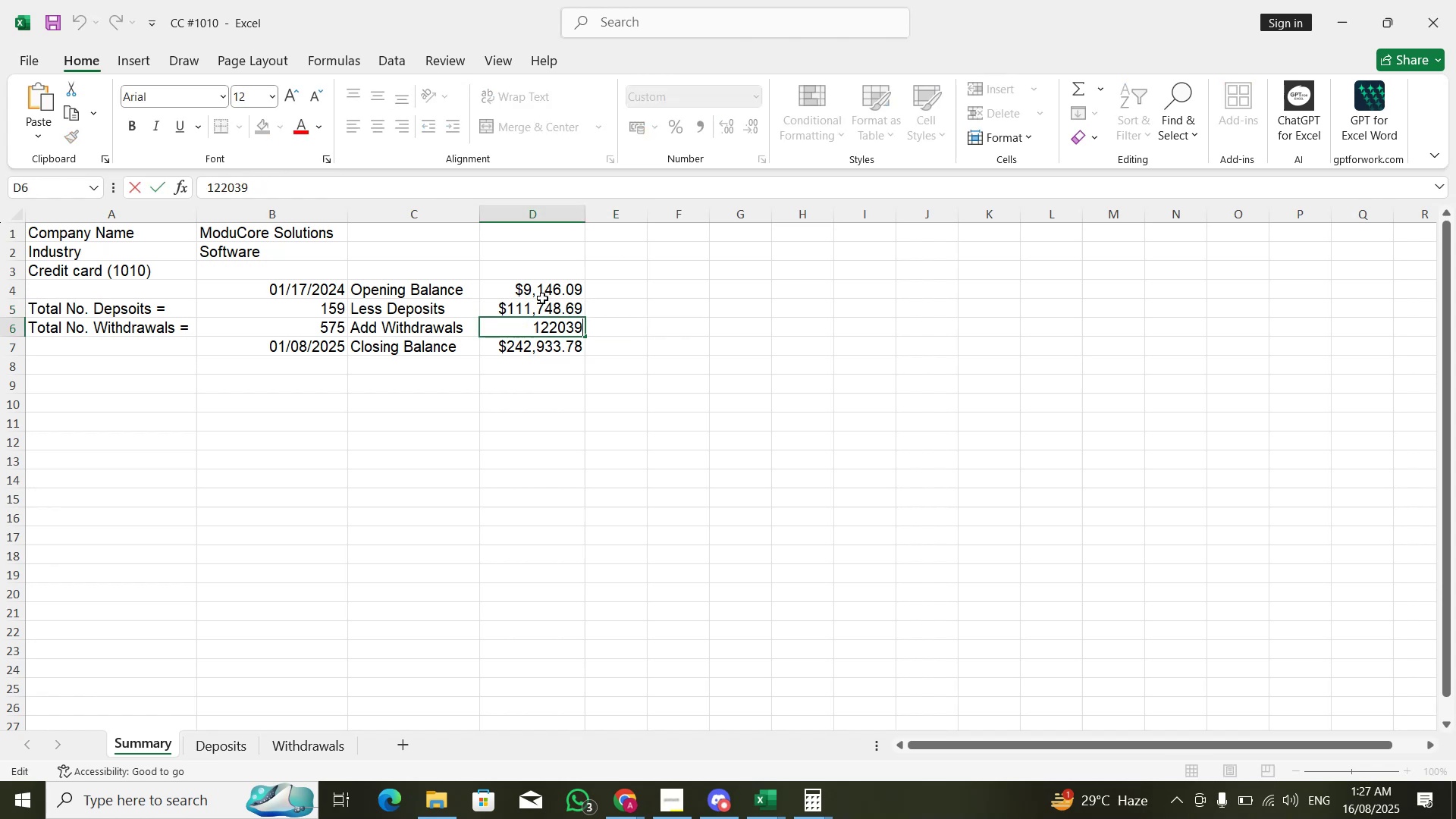 
key(Shift+ShiftRight)
 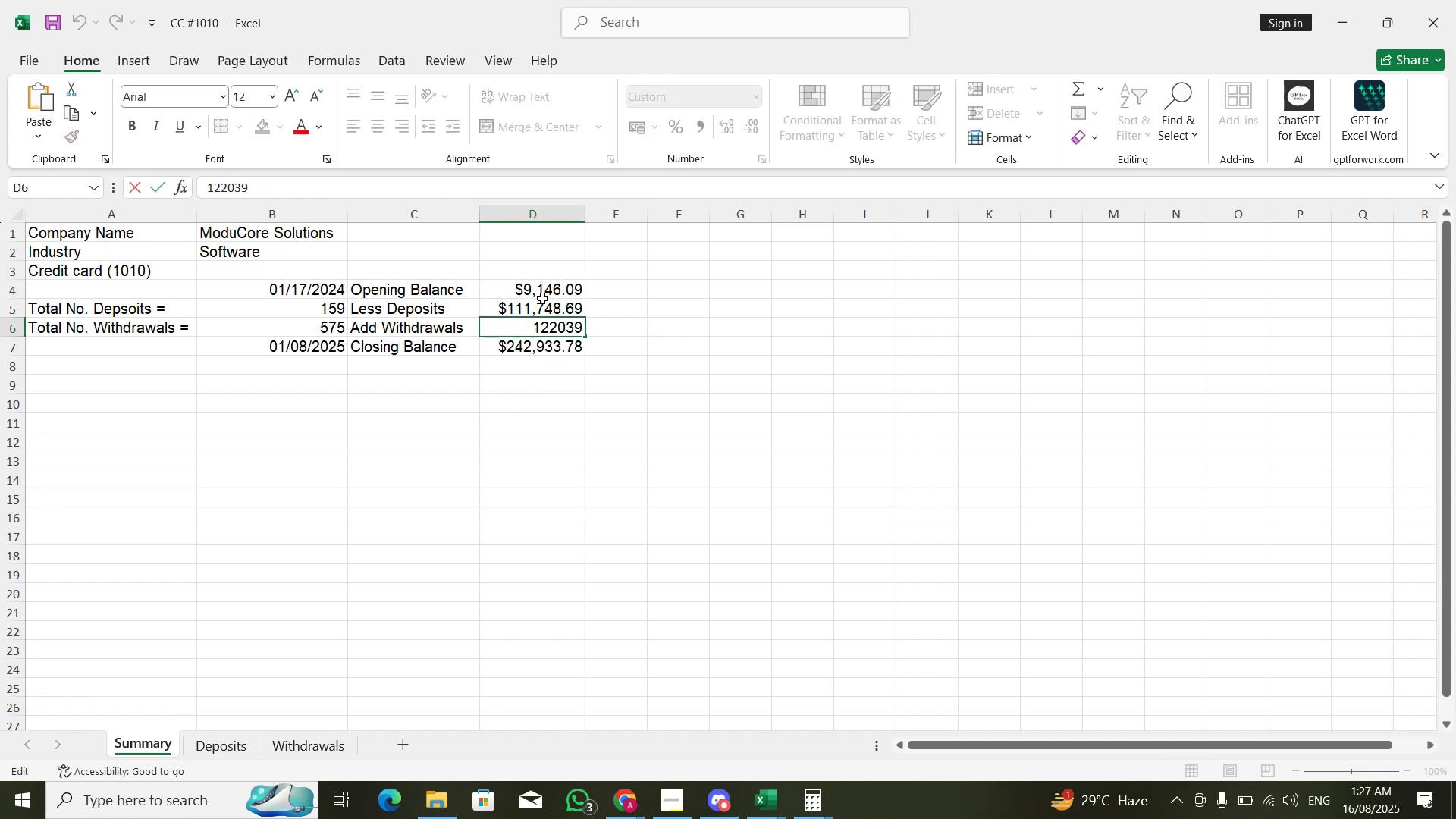 
key(ArrowUp)
 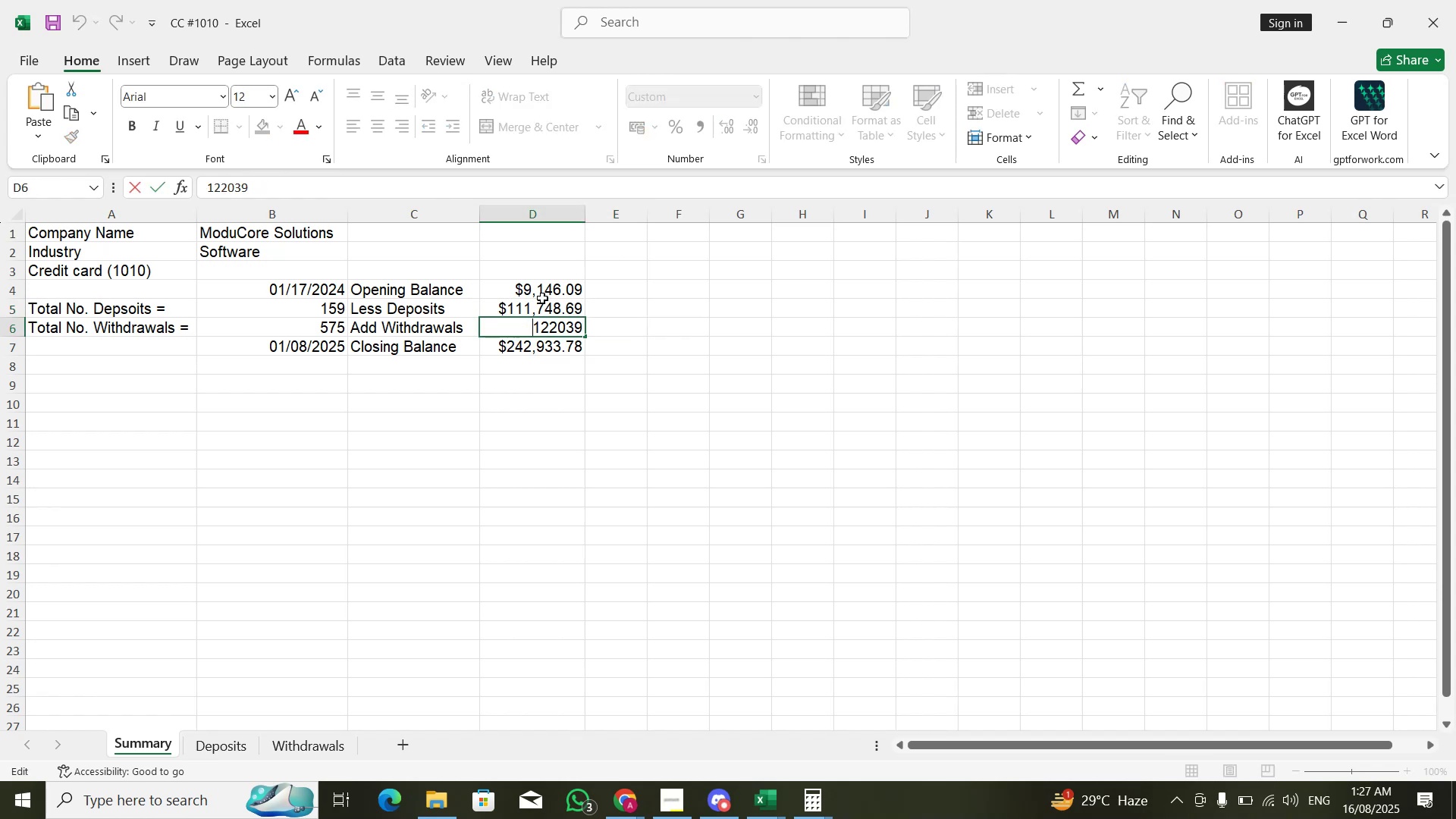 
key(NumpadSubtract)
 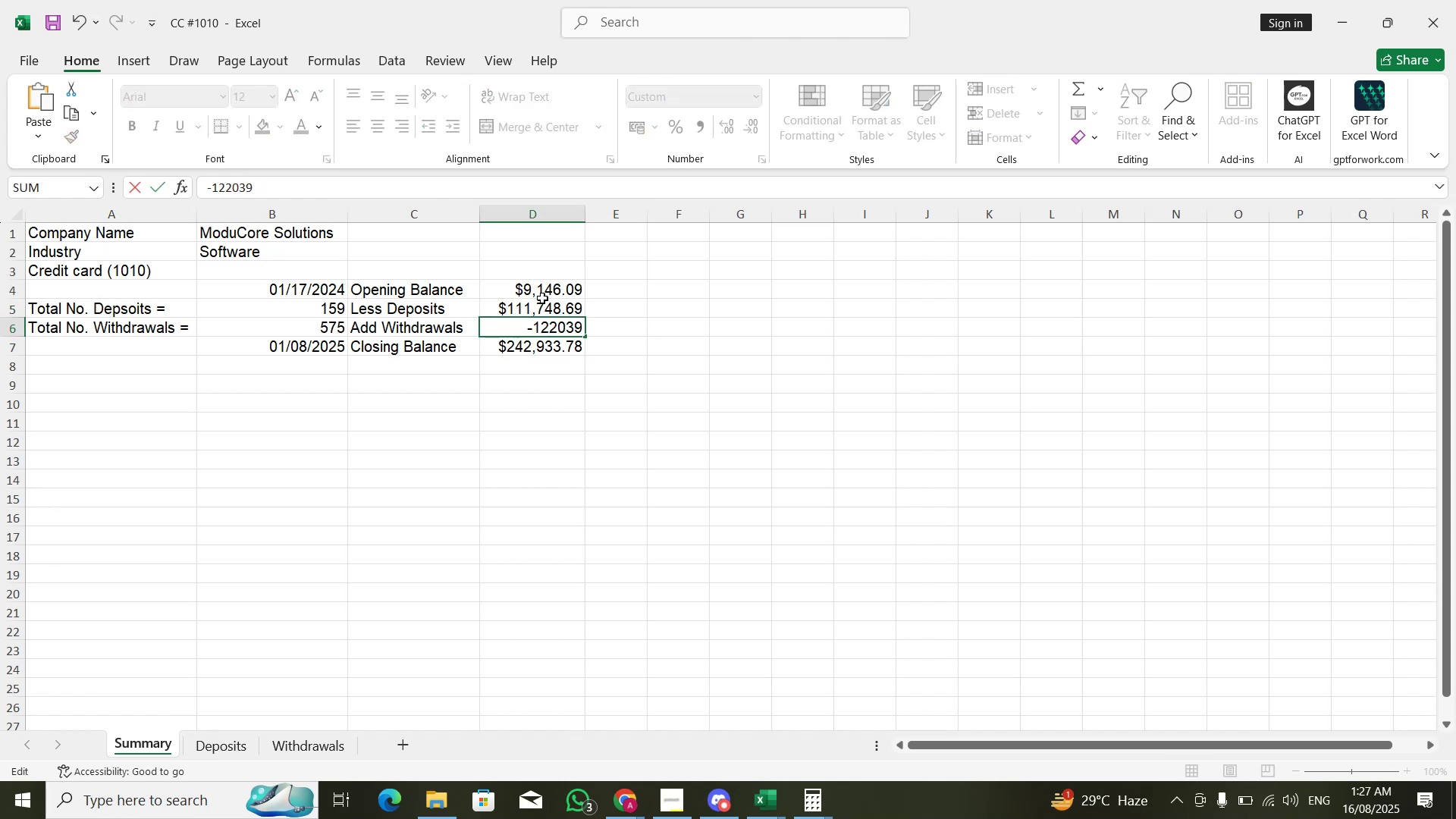 
key(NumpadEnter)
 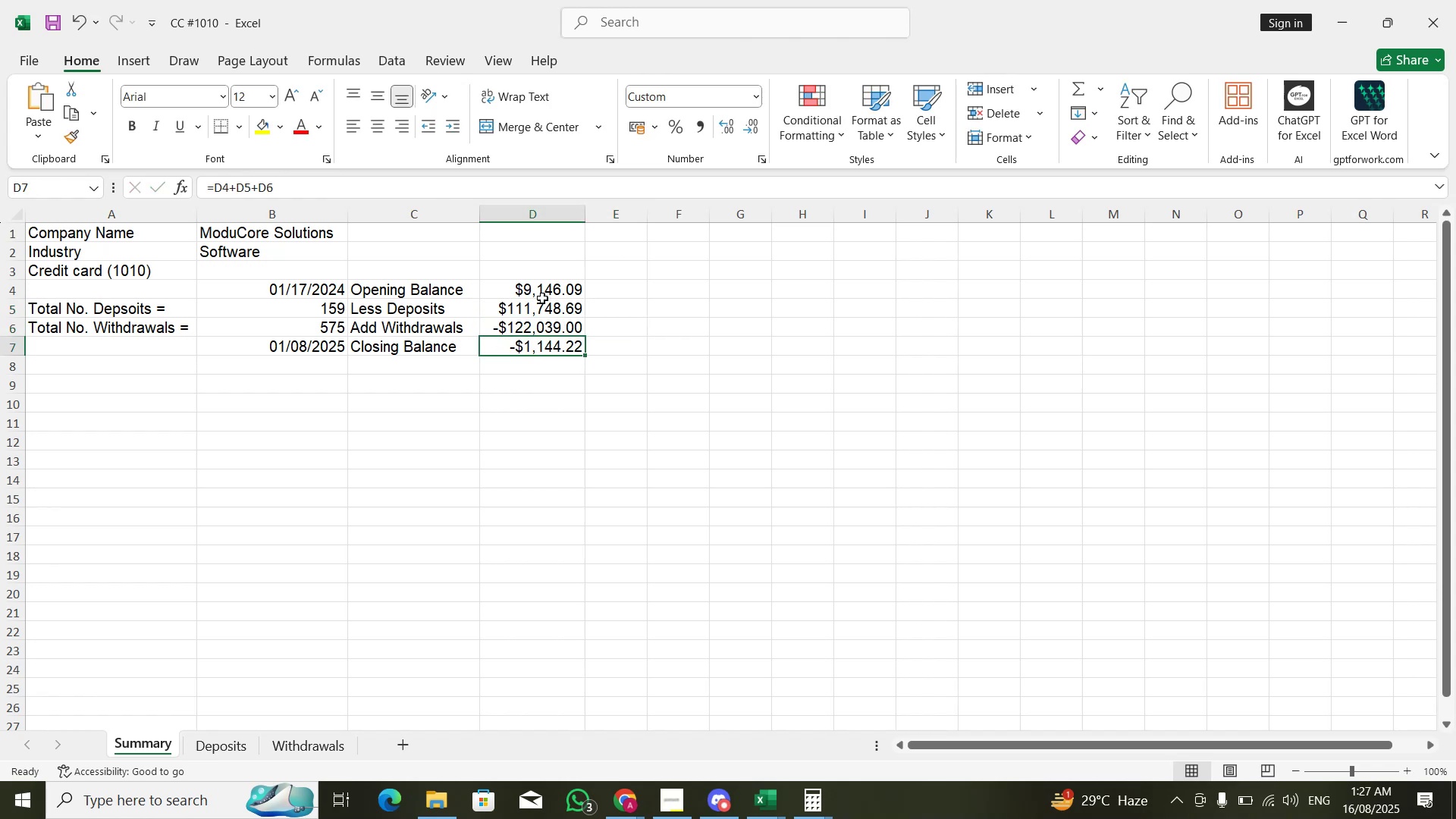 
key(ArrowUp)
 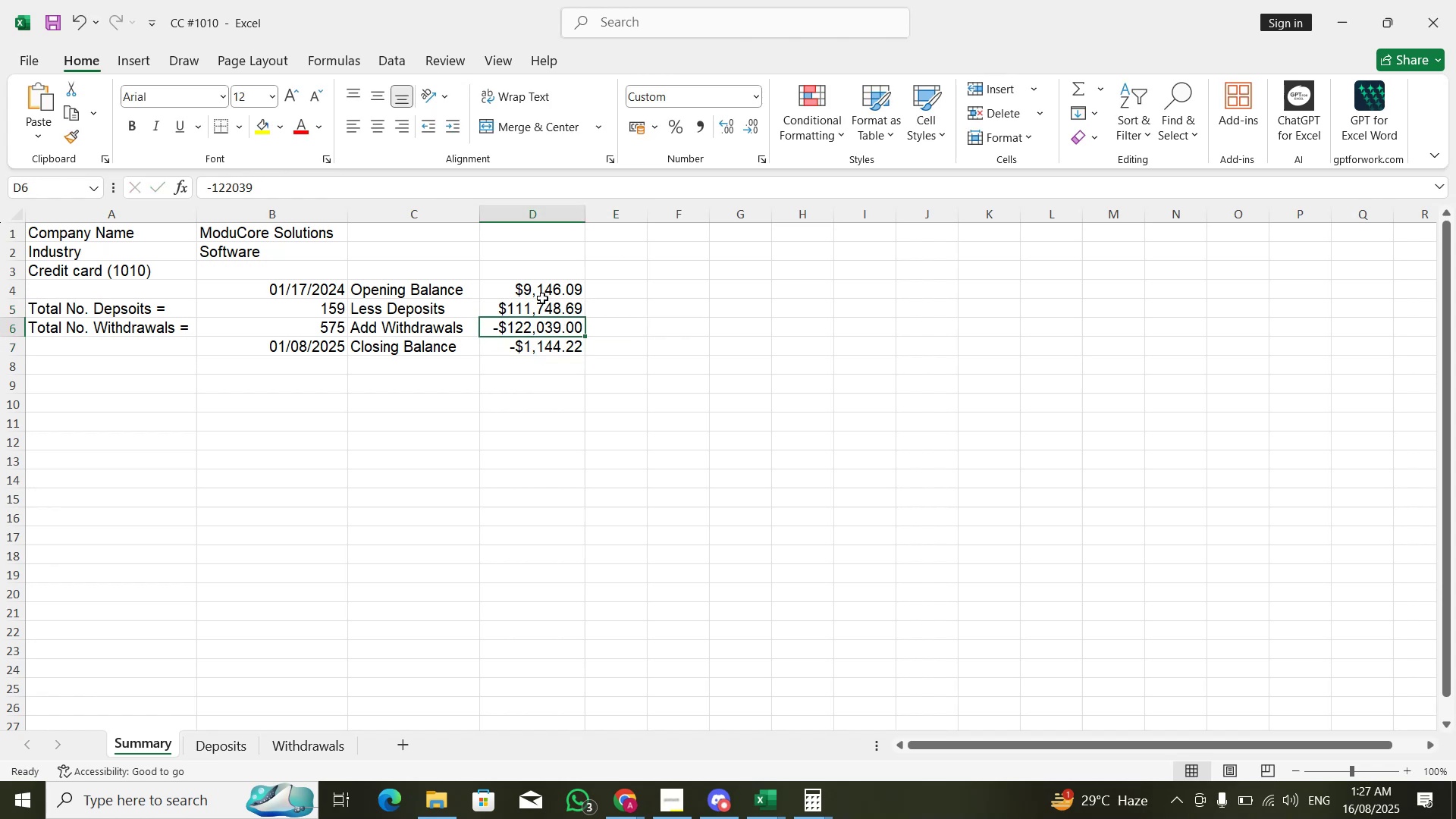 
key(ArrowUp)
 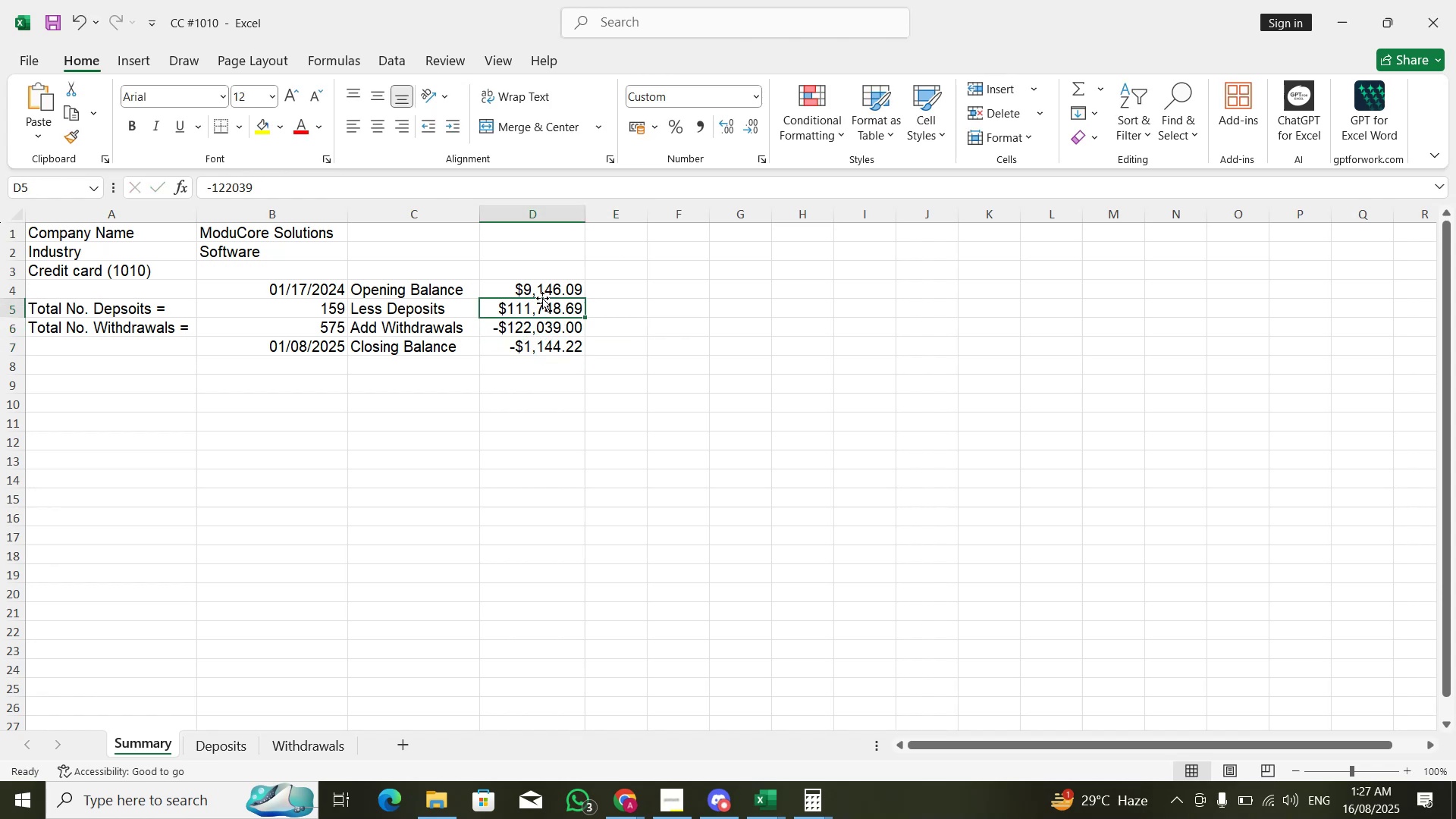 
key(ArrowUp)
 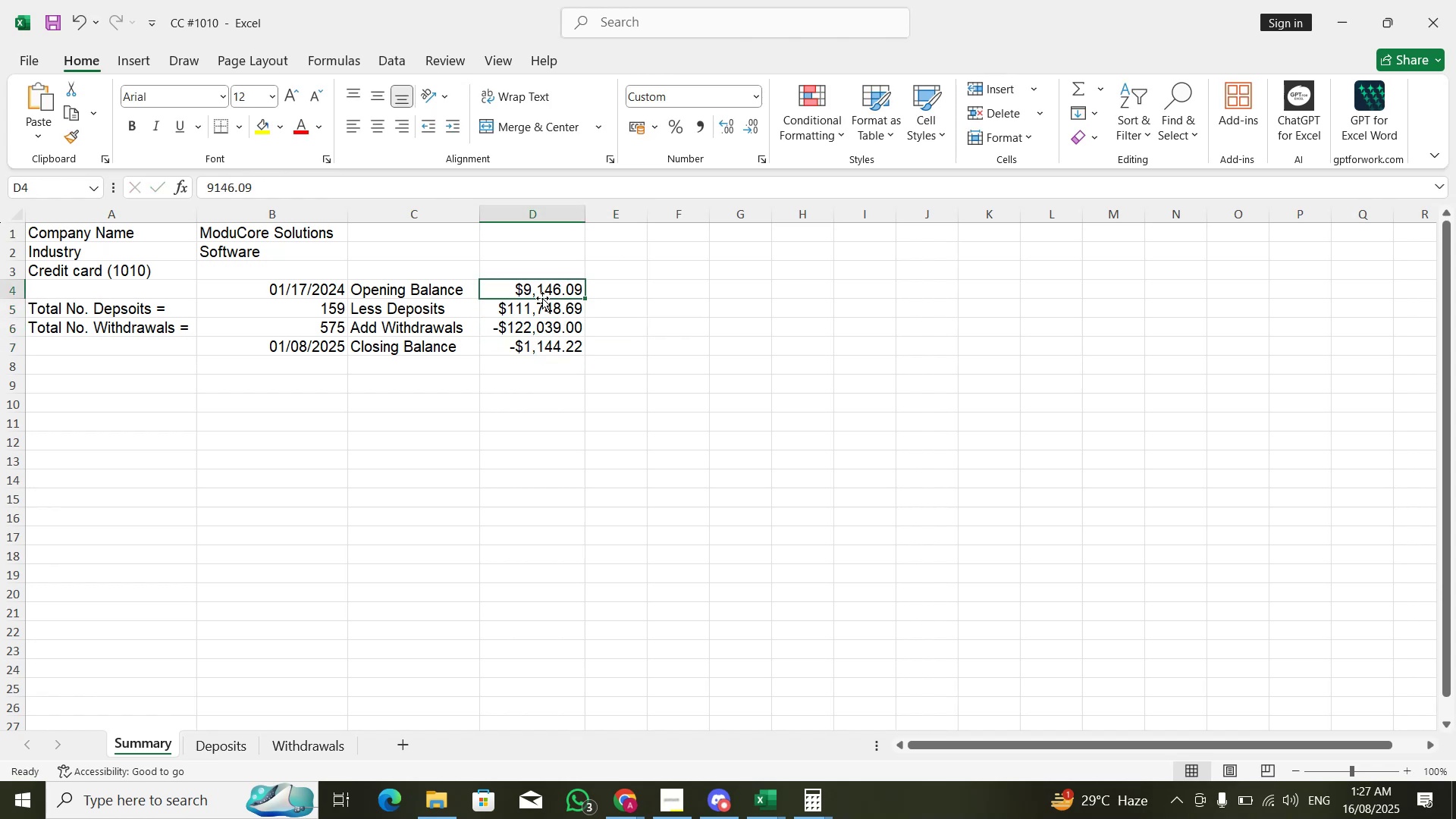 
key(F2)
 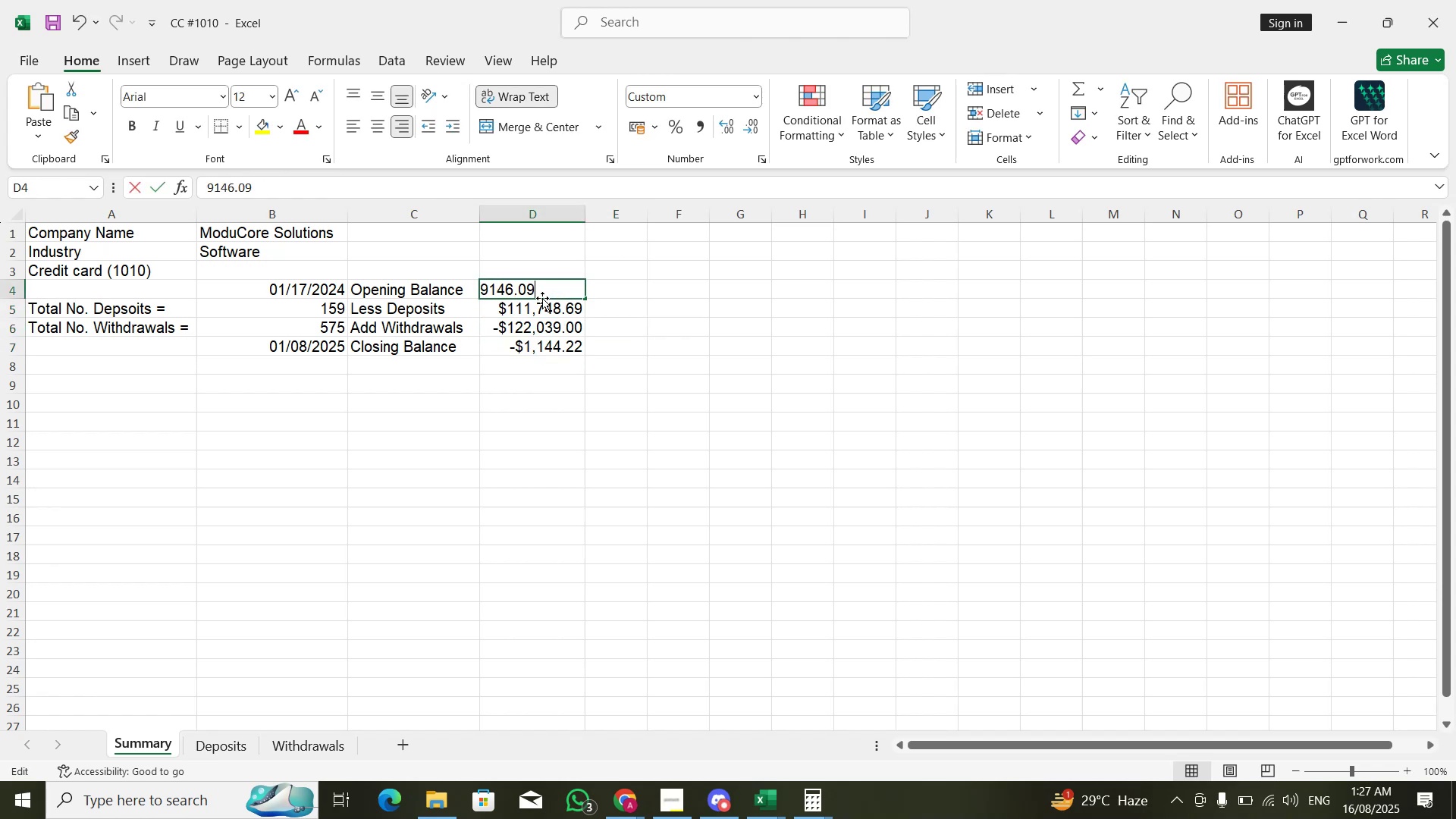 
key(ArrowUp)
 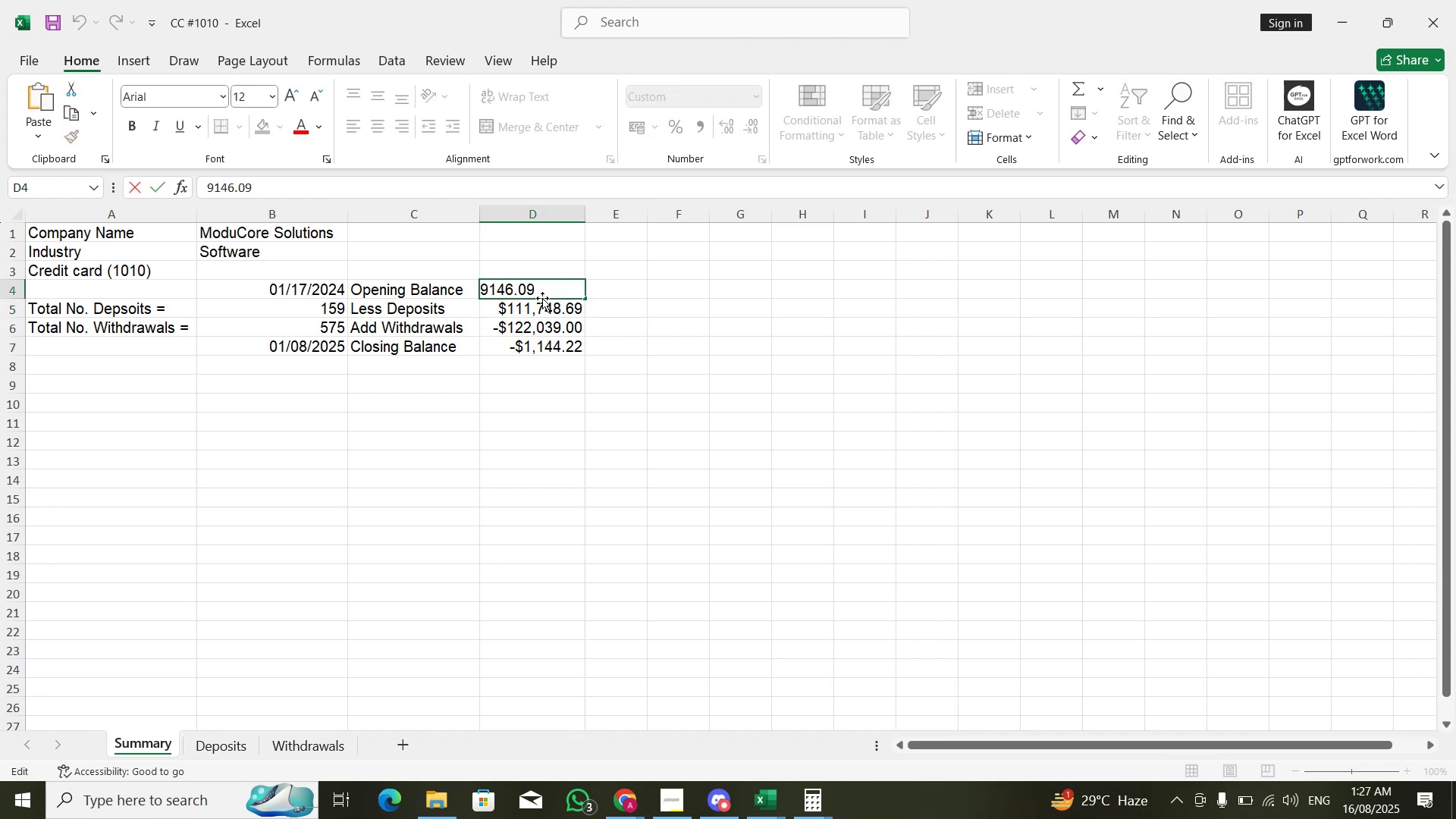 
key(NumpadSubtract)
 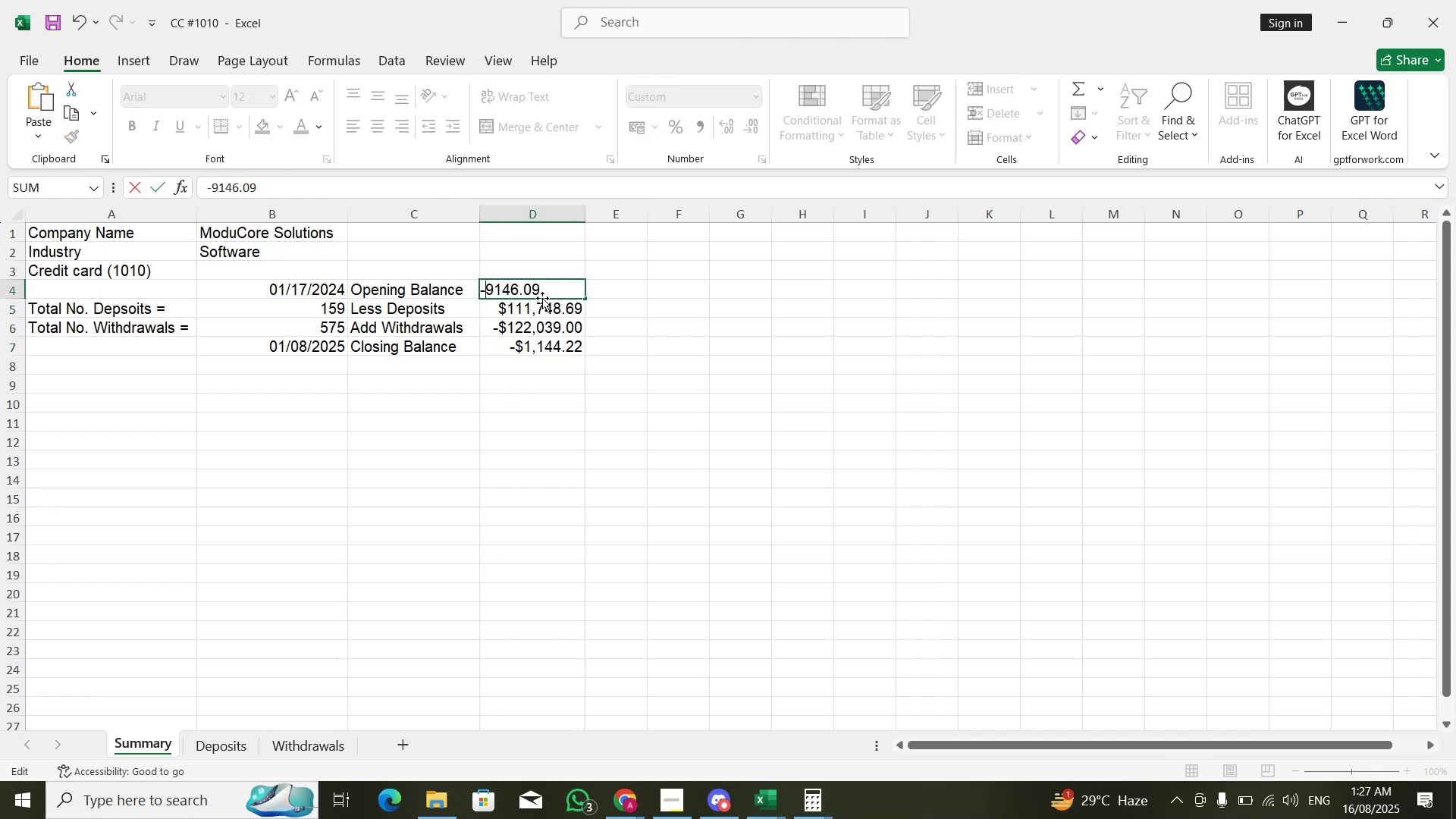 
key(NumpadEnter)
 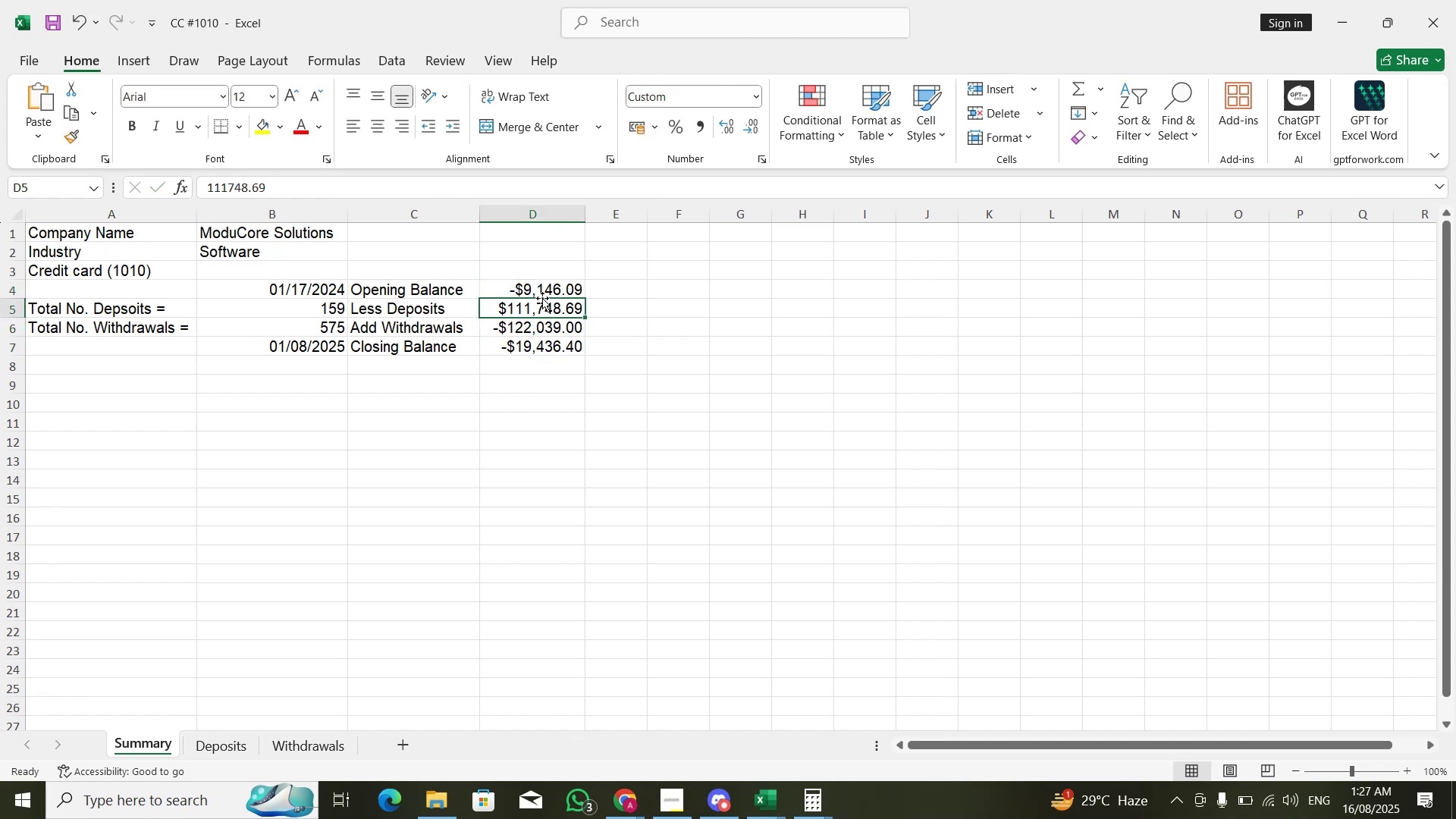 
key(Alt+AltLeft)
 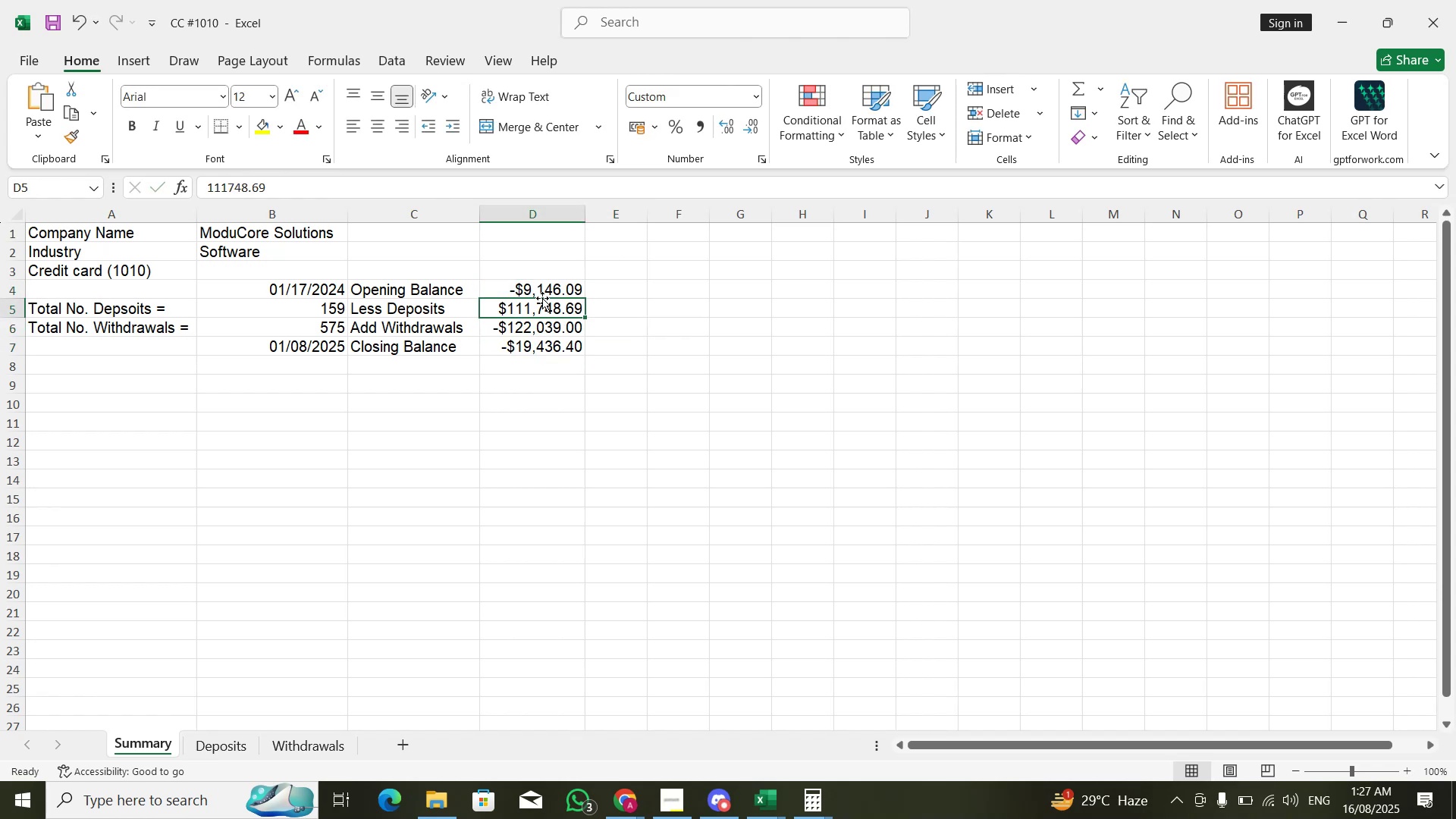 
hold_key(key=Tab, duration=0.35)
 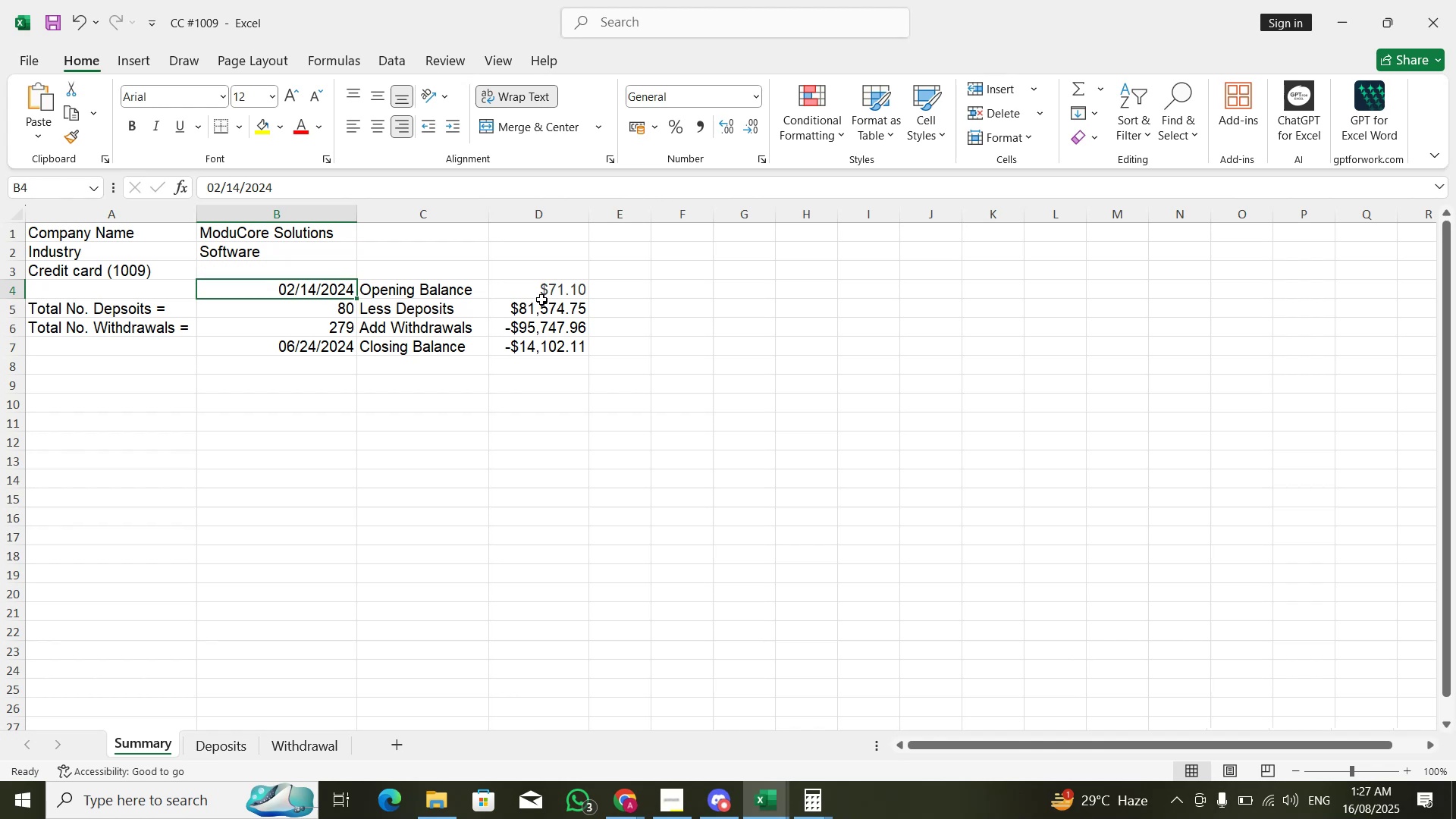 
key(Alt+AltLeft)
 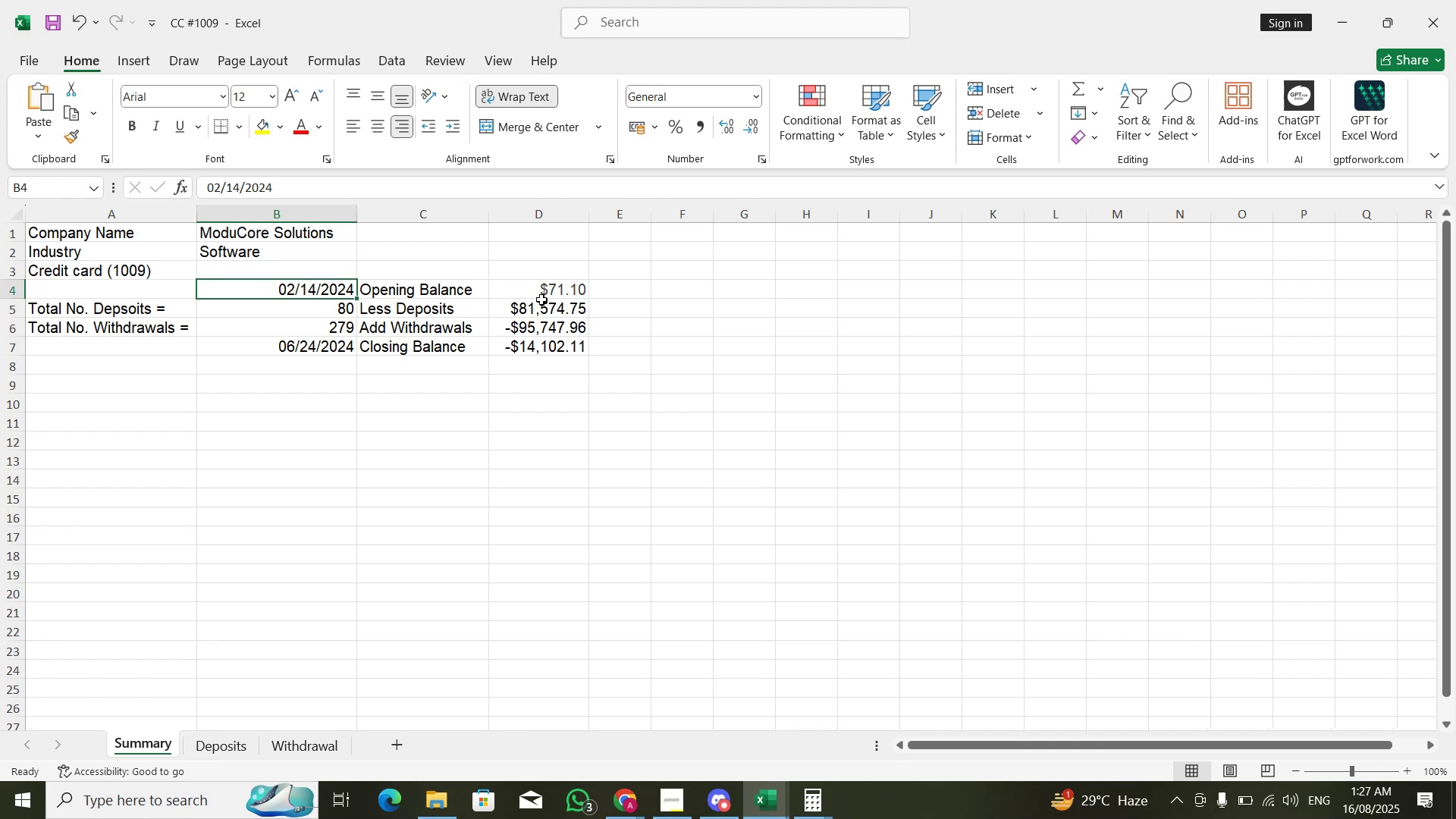 
key(Alt+Tab)
 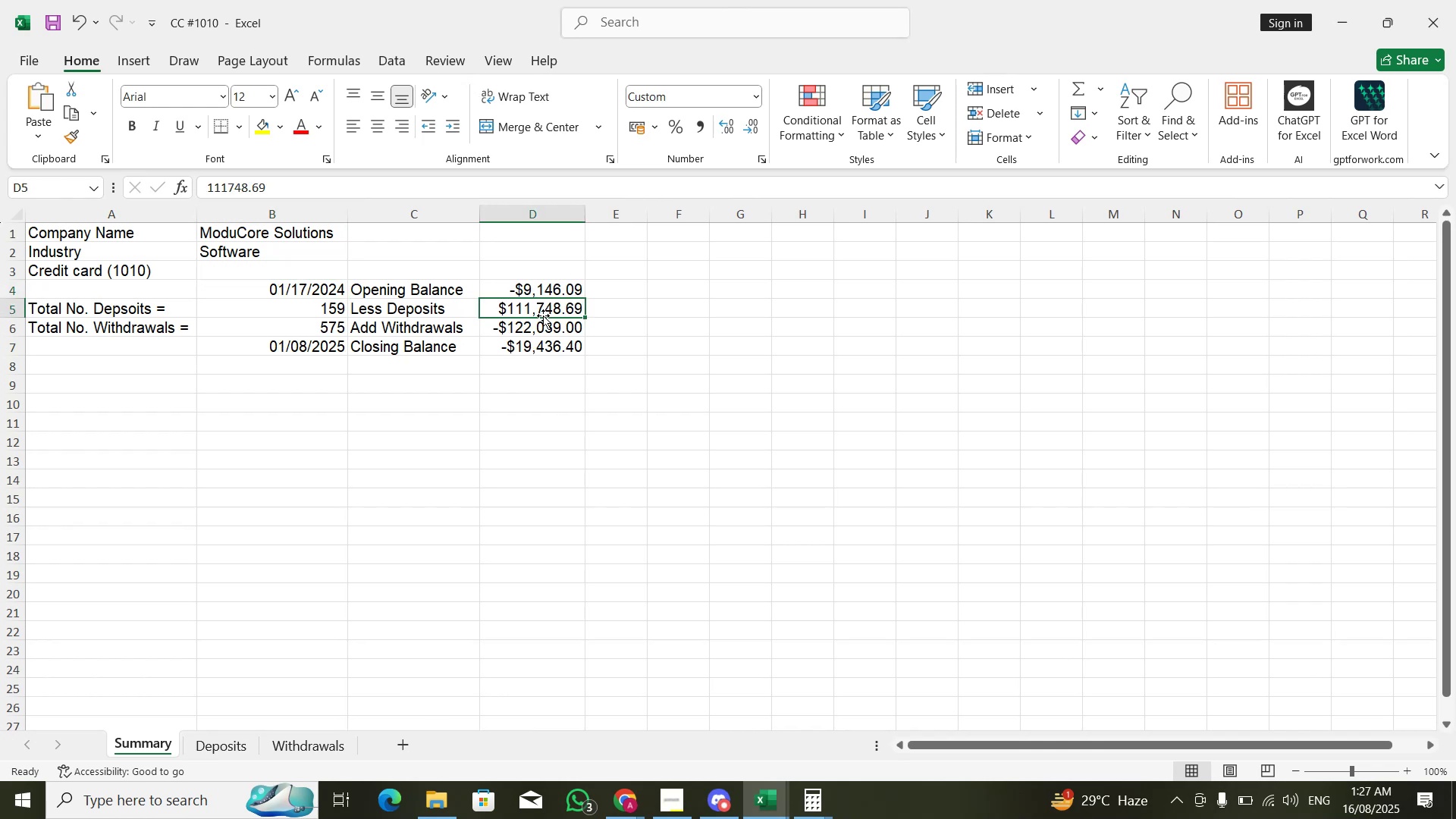 
key(Alt+AltLeft)
 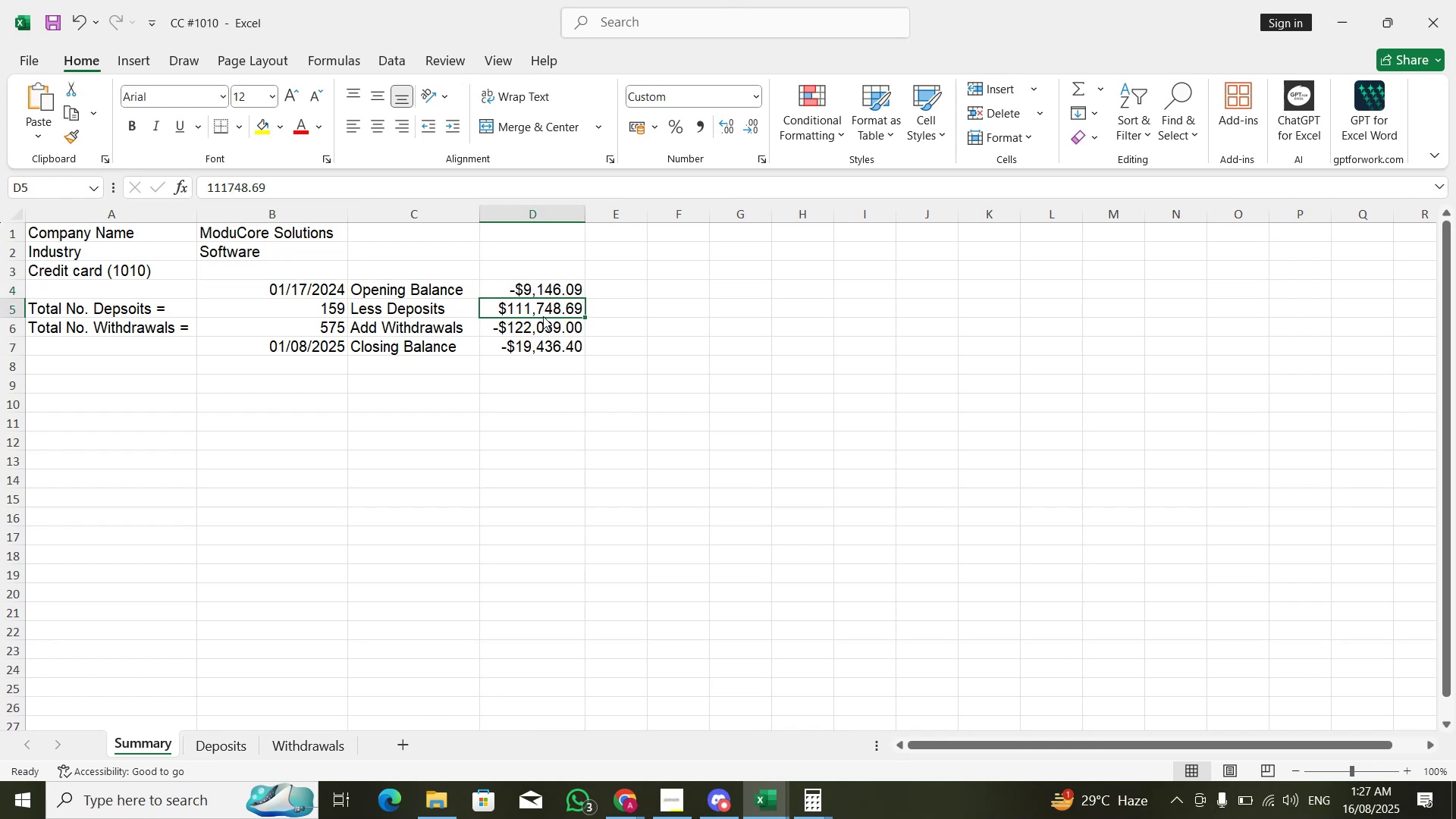 
key(Alt+Tab)
 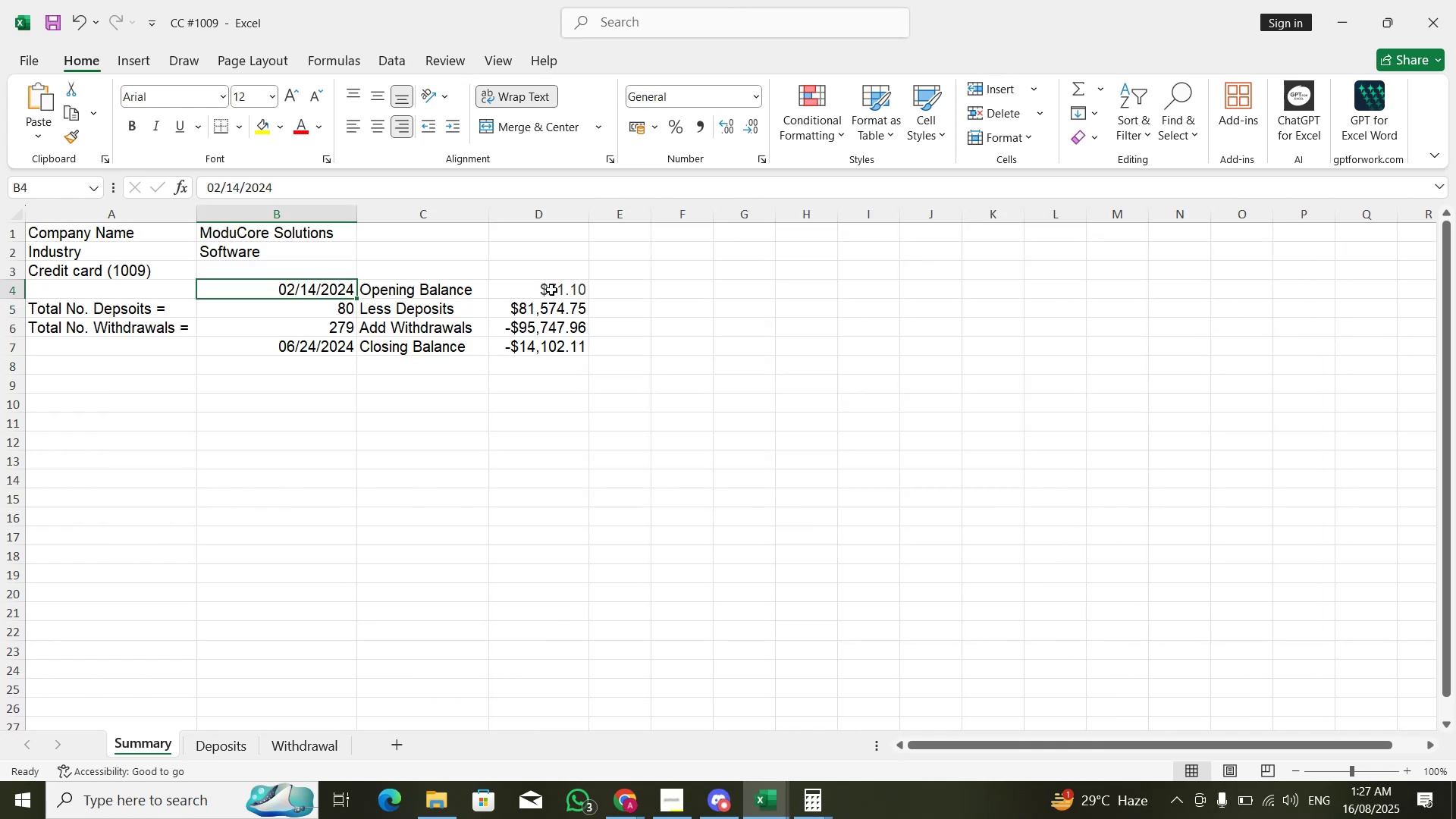 
left_click([551, 289])
 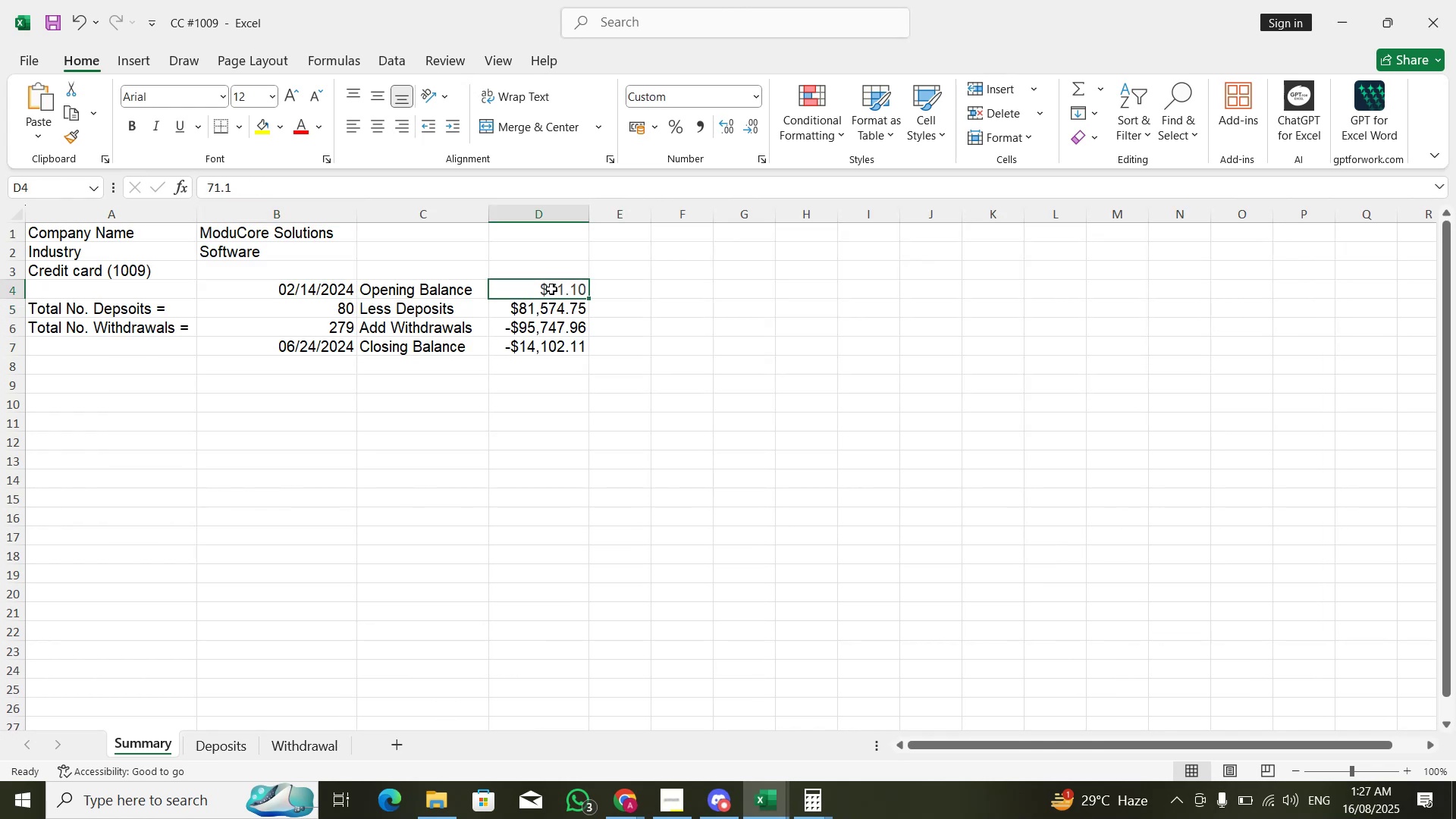 
key(F2)
 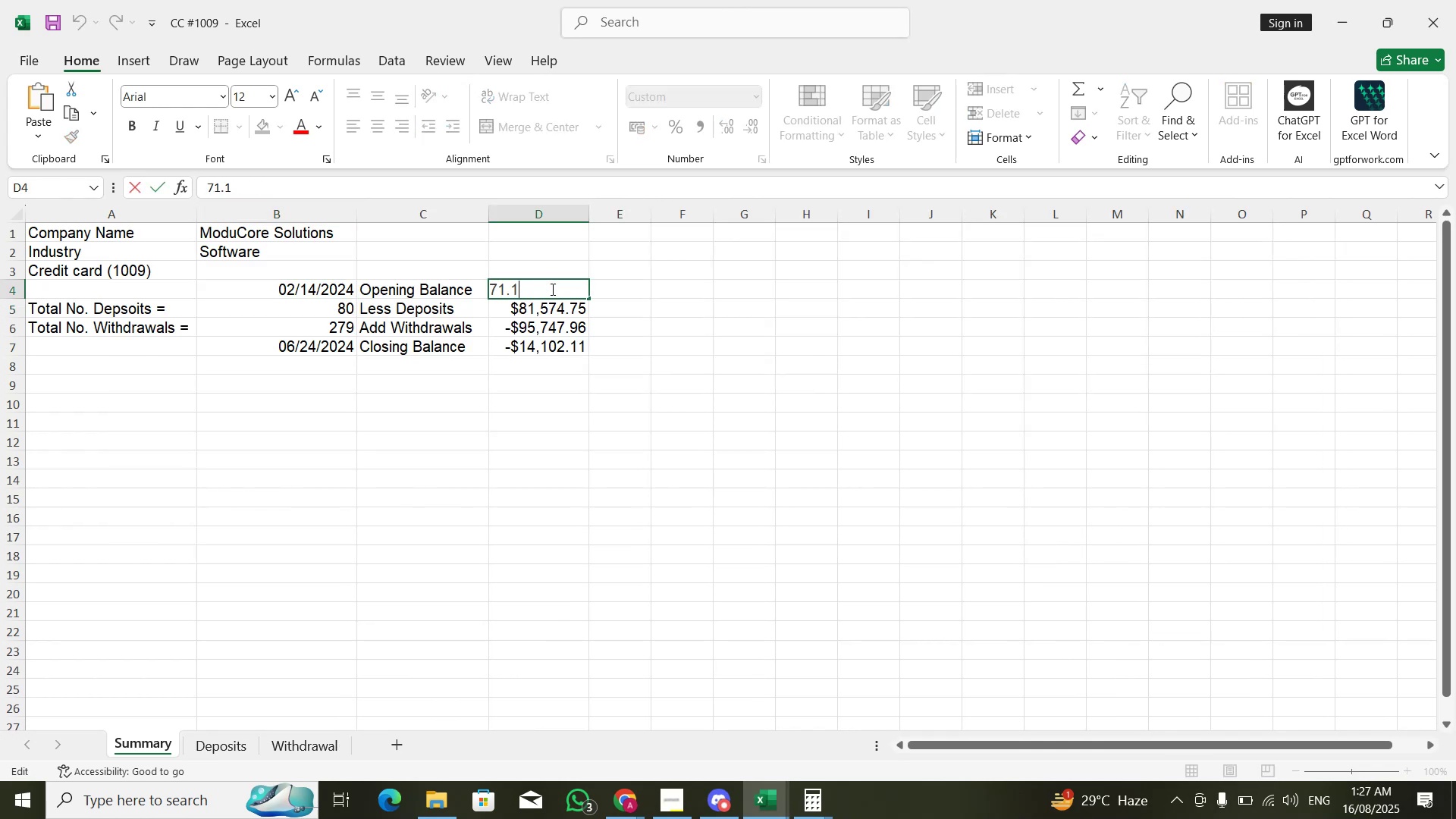 
key(ArrowUp)
 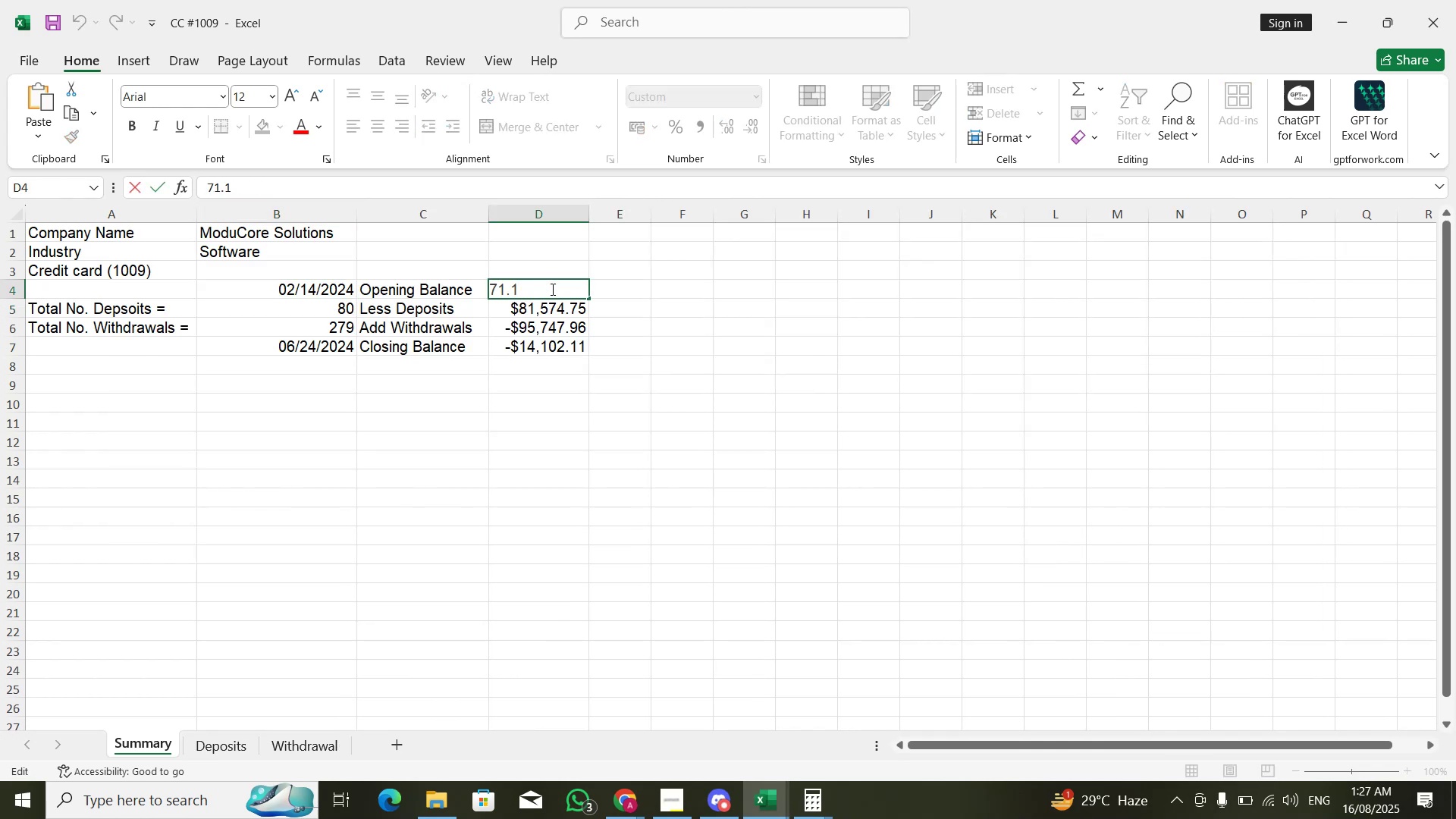 
key(NumpadSubtract)
 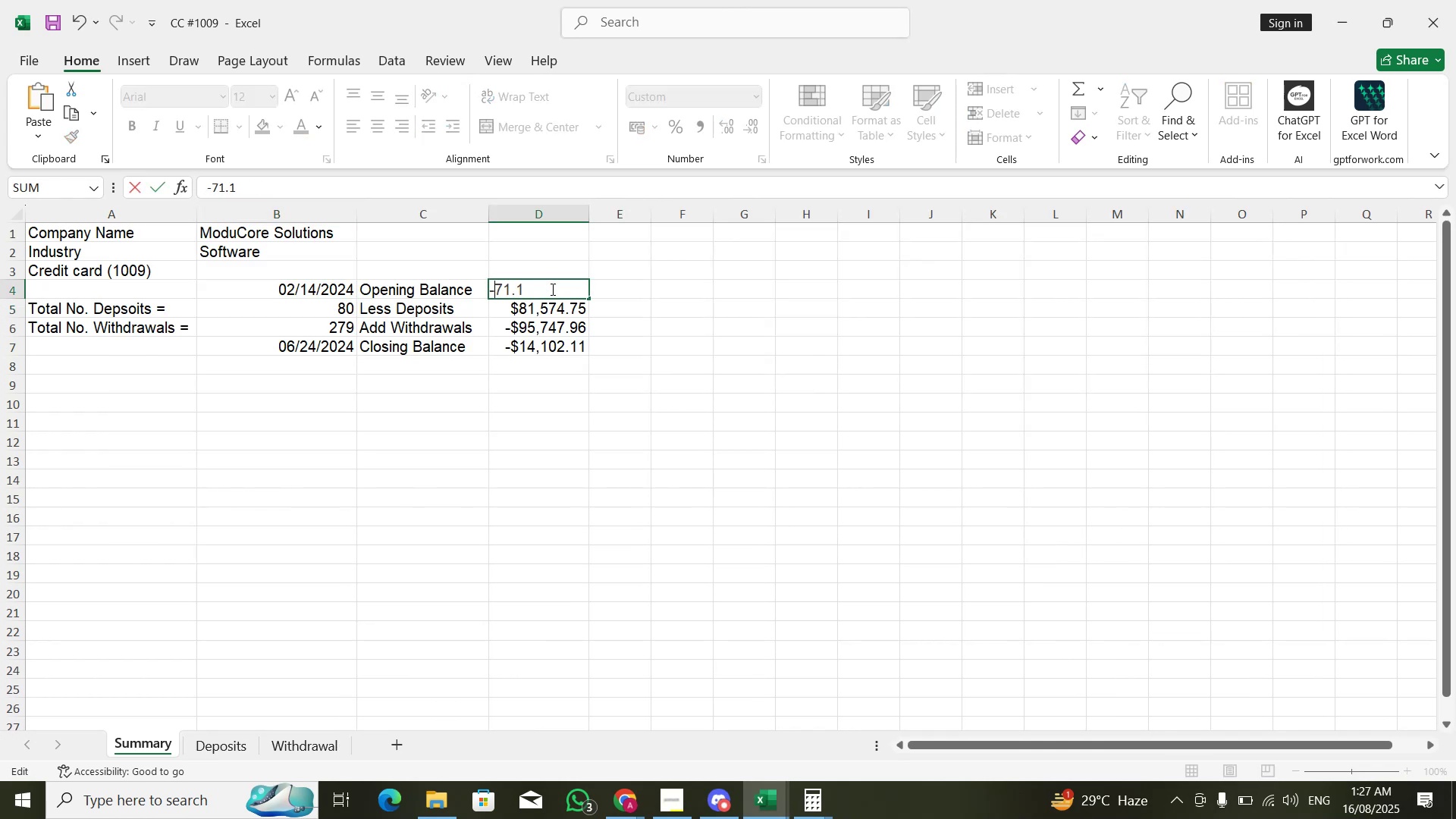 
key(NumpadEnter)
 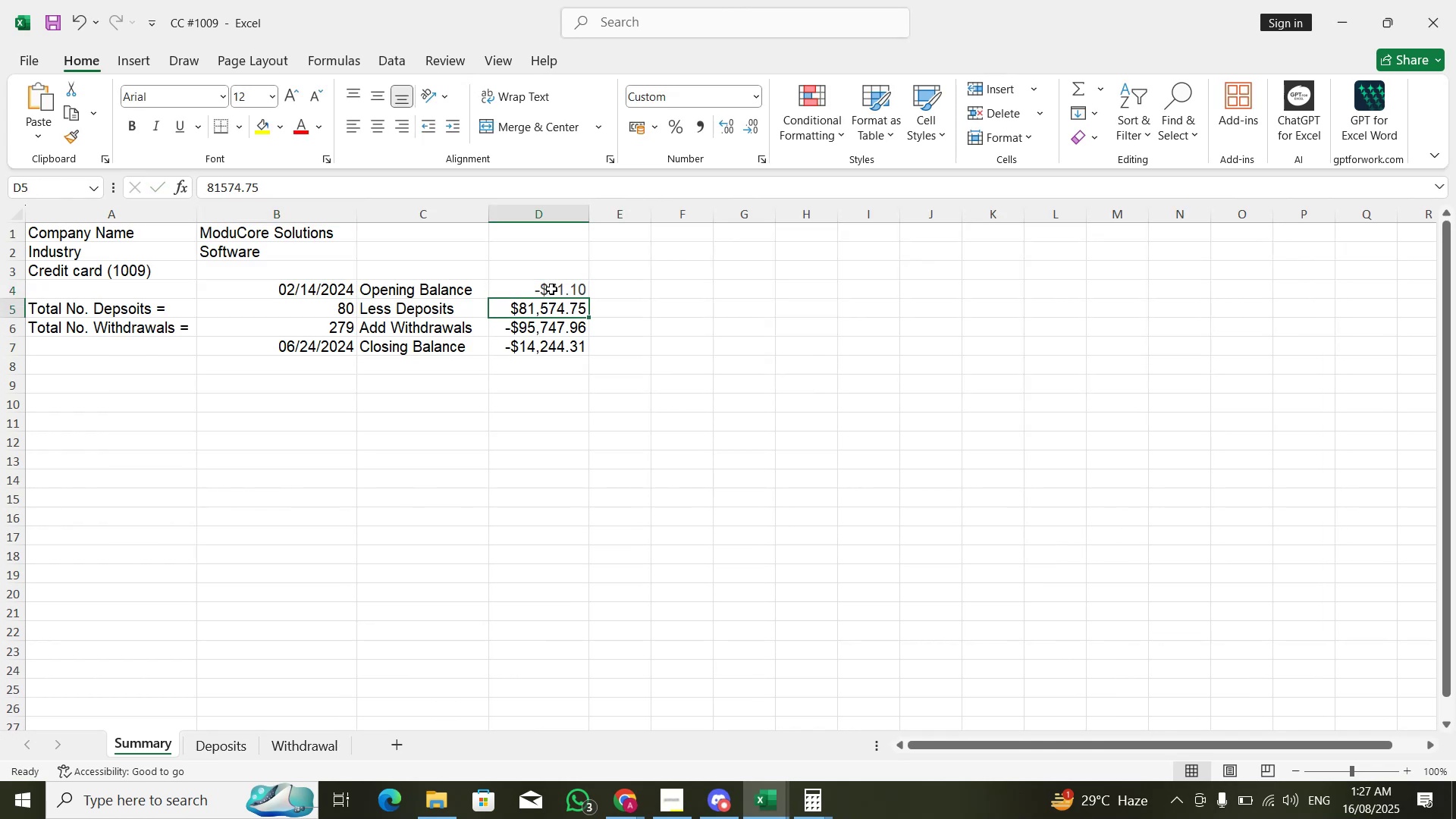 
key(Alt+AltLeft)
 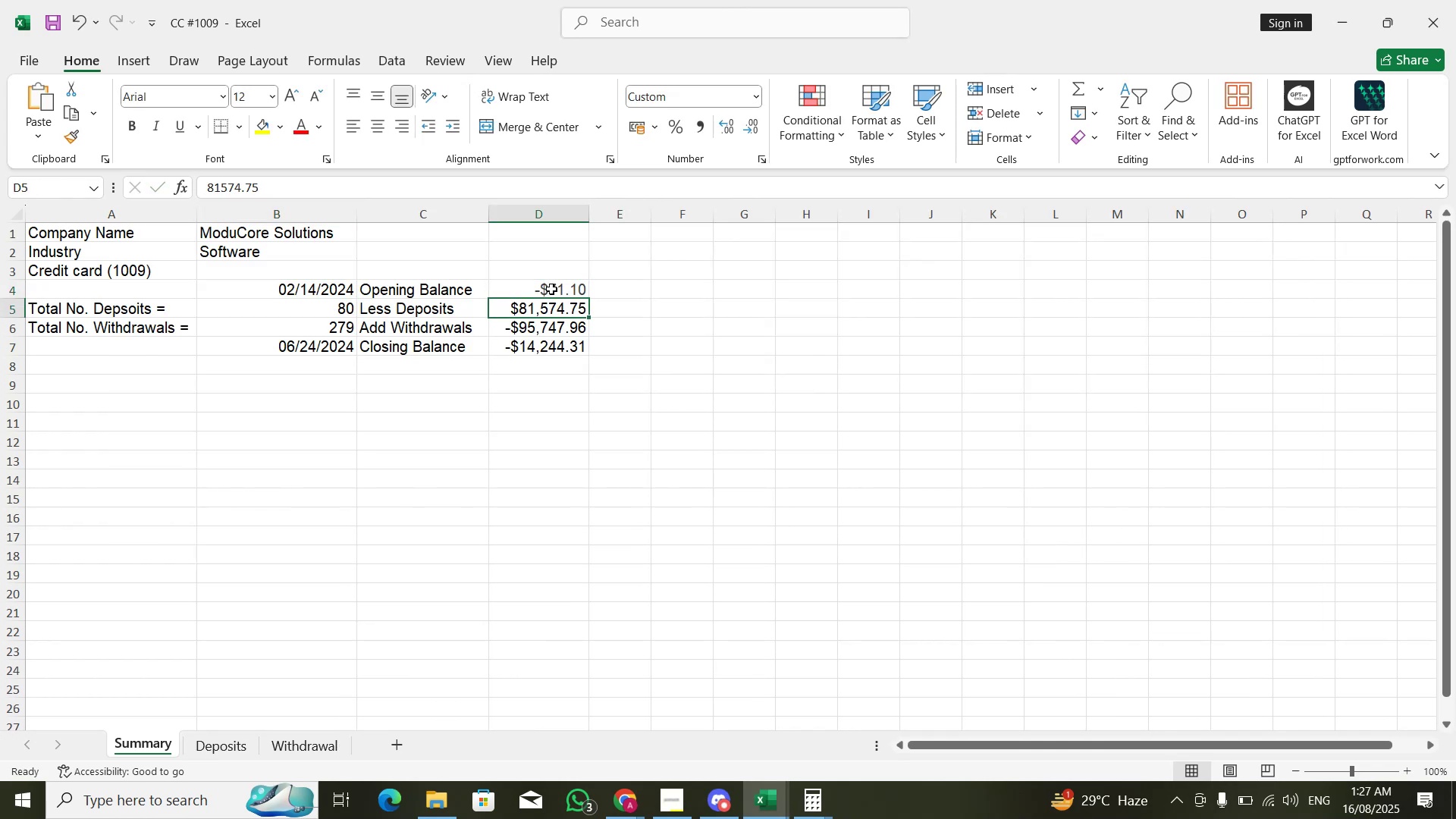 
key(Alt+Tab)
 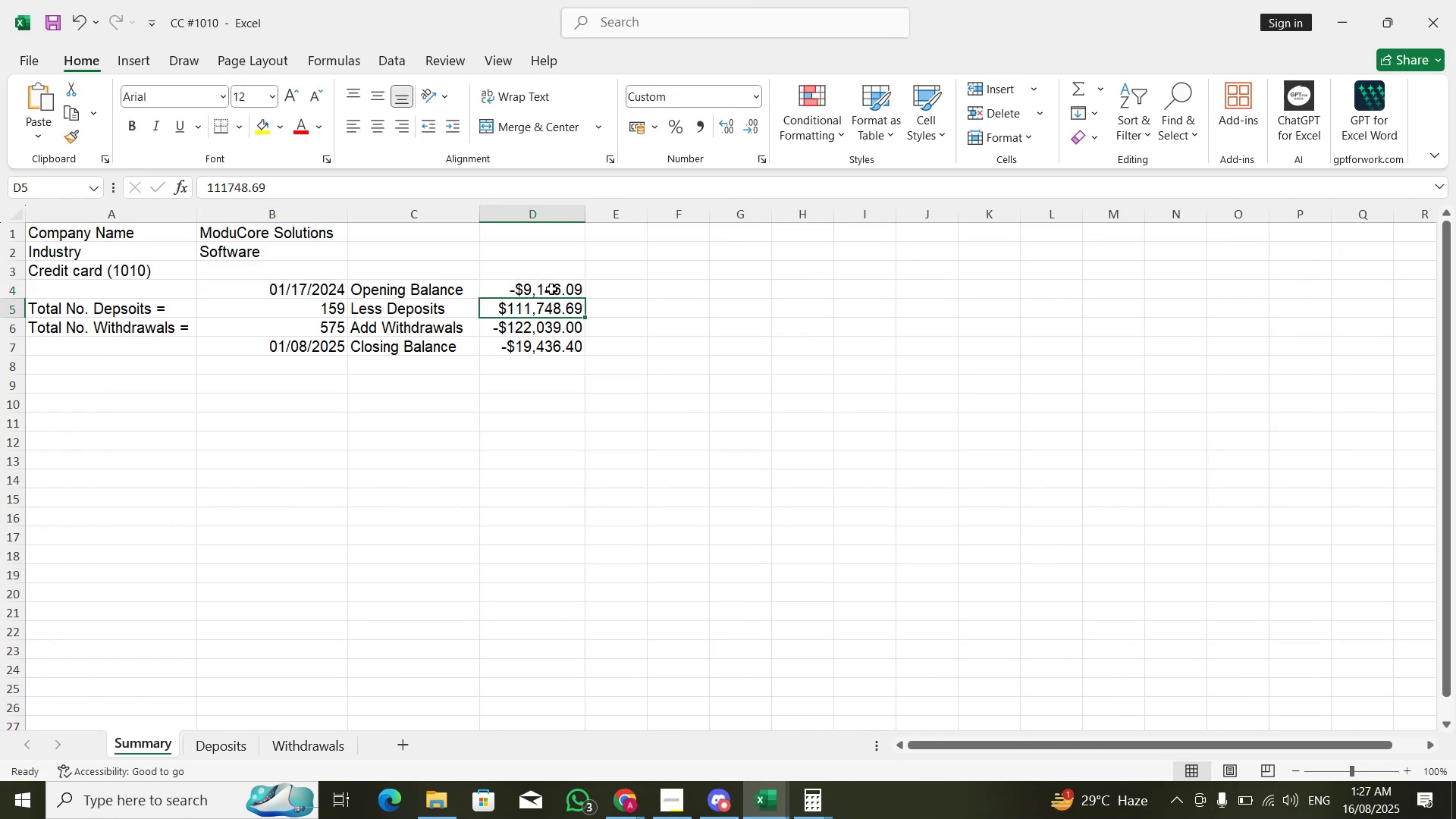 
key(Alt+AltLeft)
 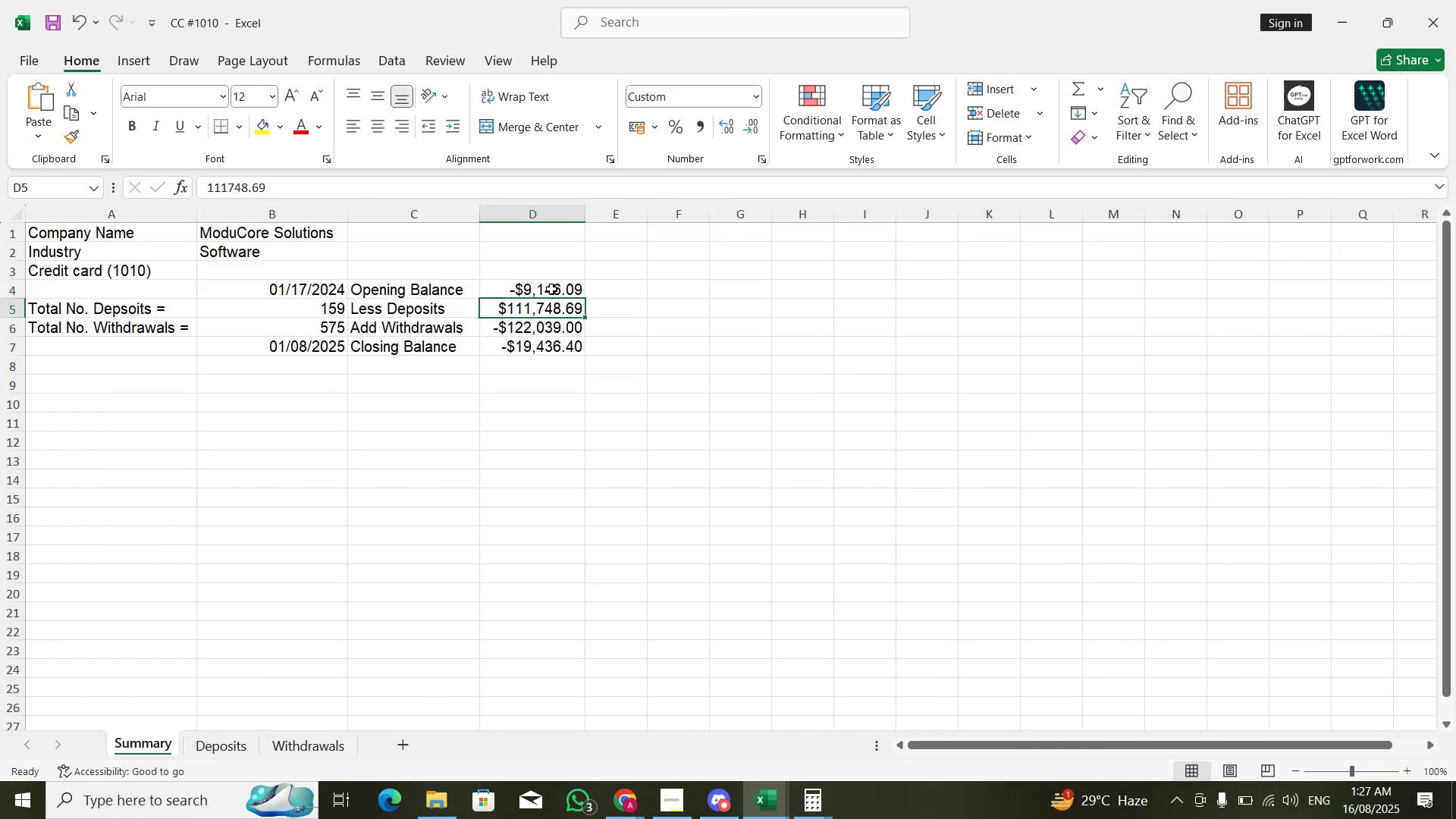 
key(Alt+Tab)
 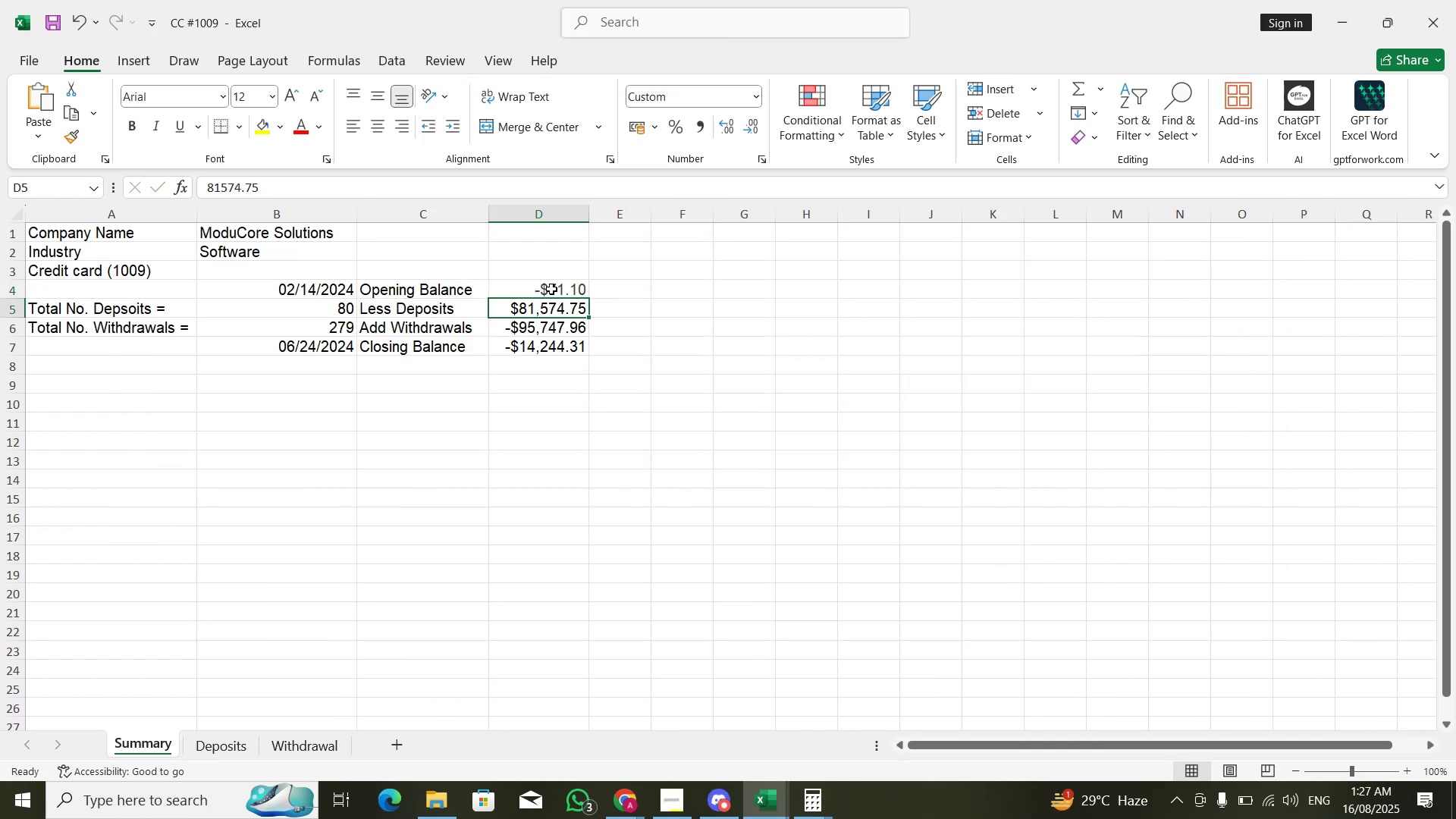 
key(Alt+Tab)
 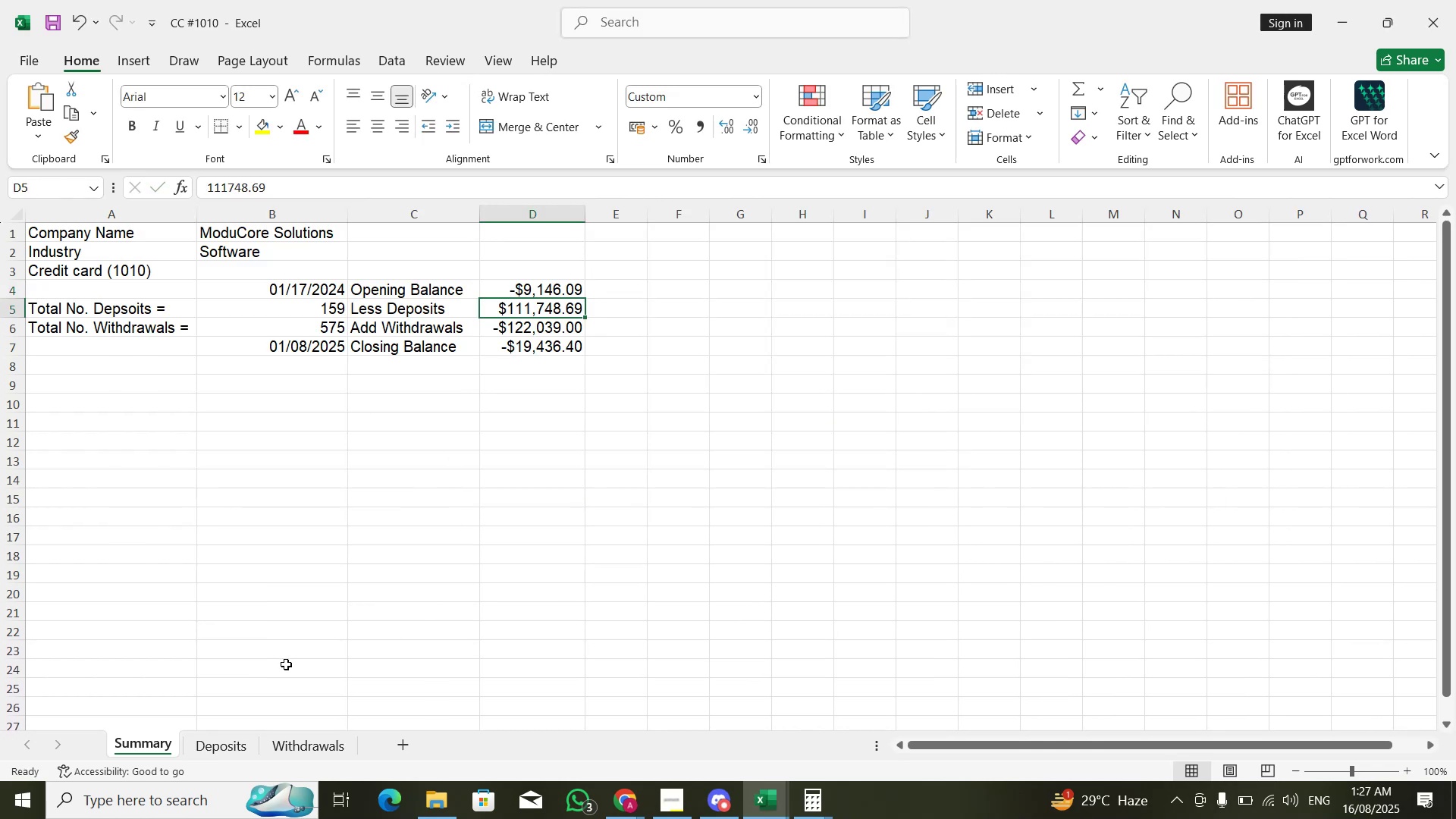 
key(Alt+Tab)
 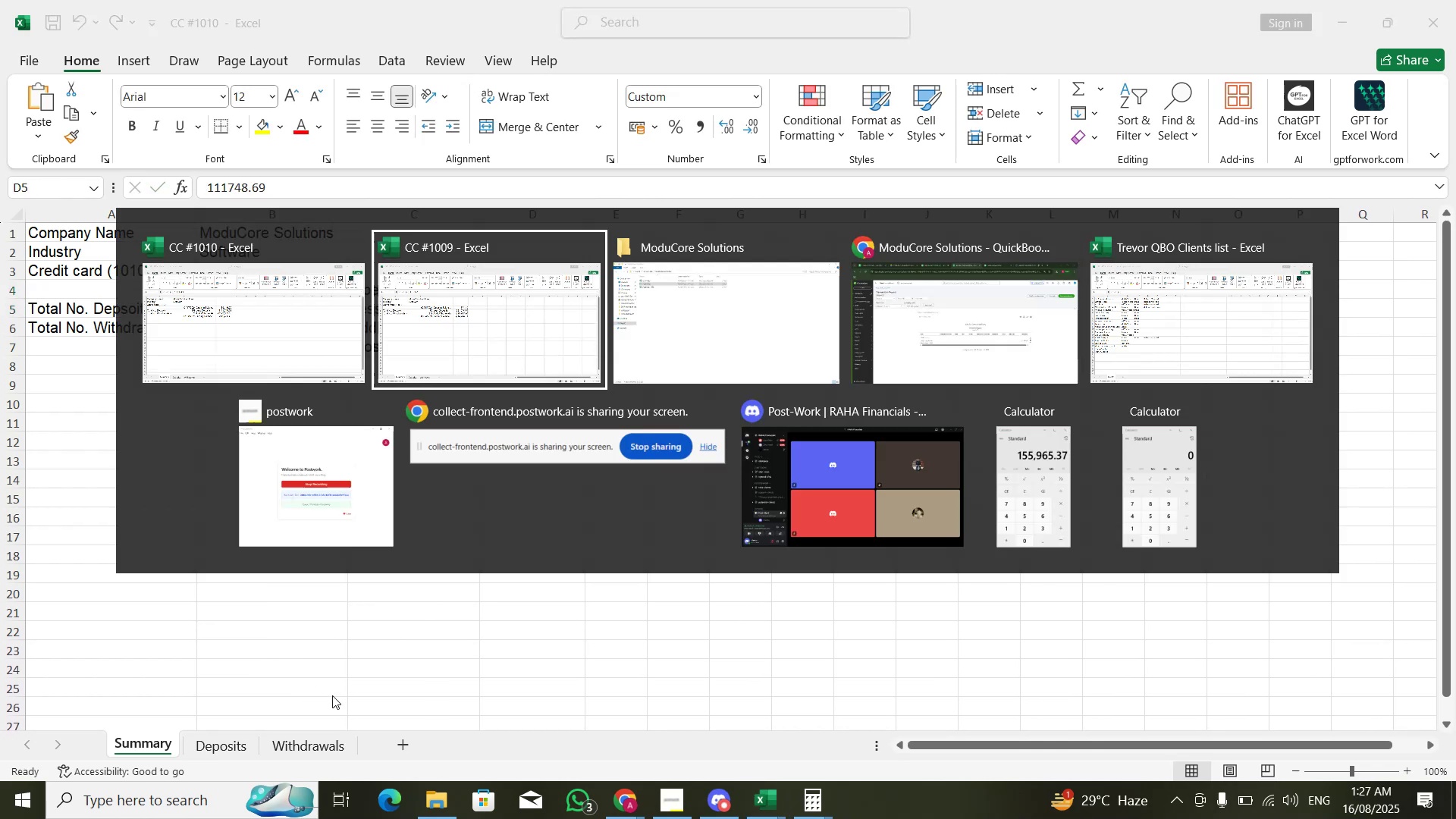 
key(Alt+Tab)
 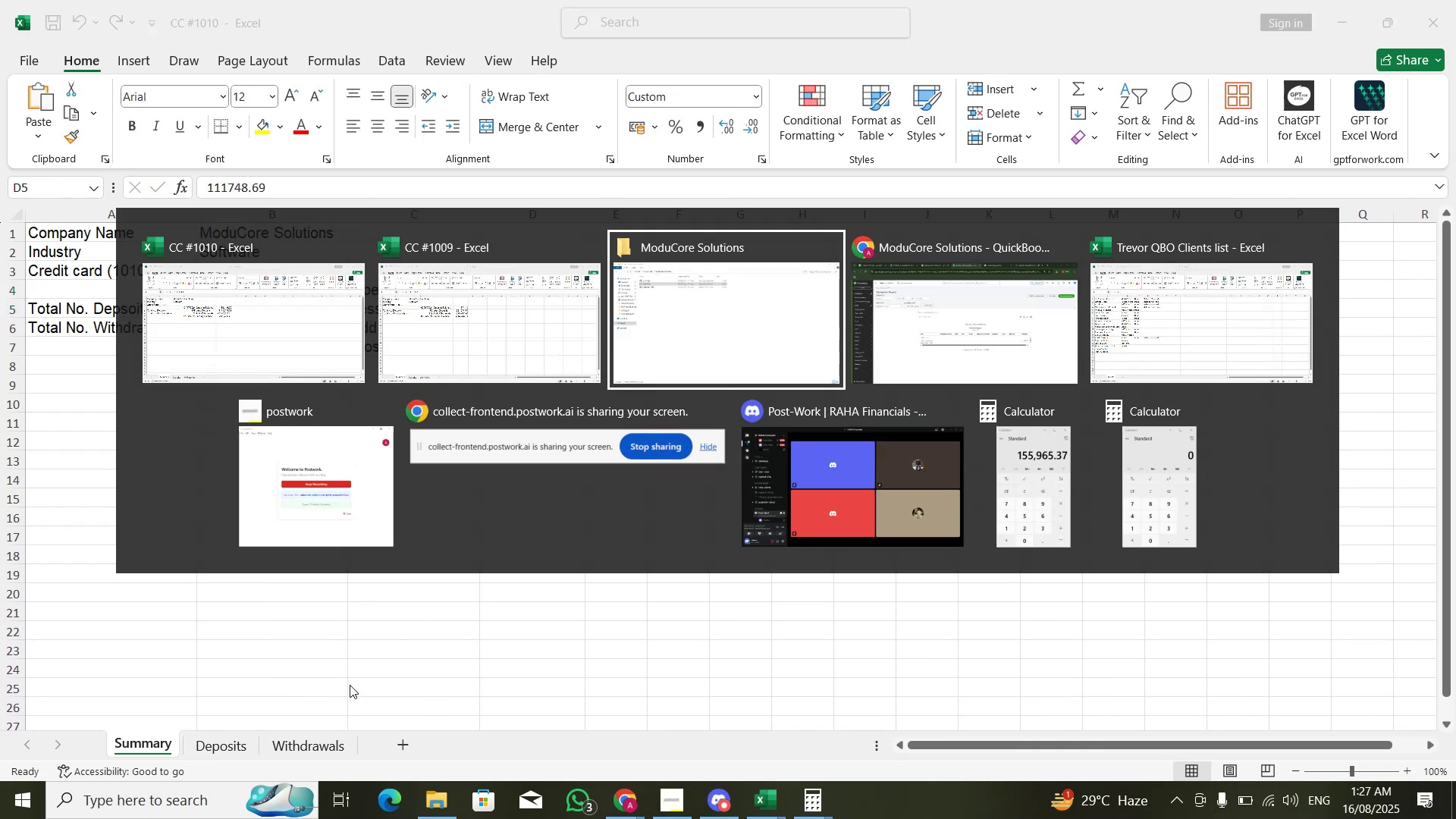 
key(Alt+Tab)
 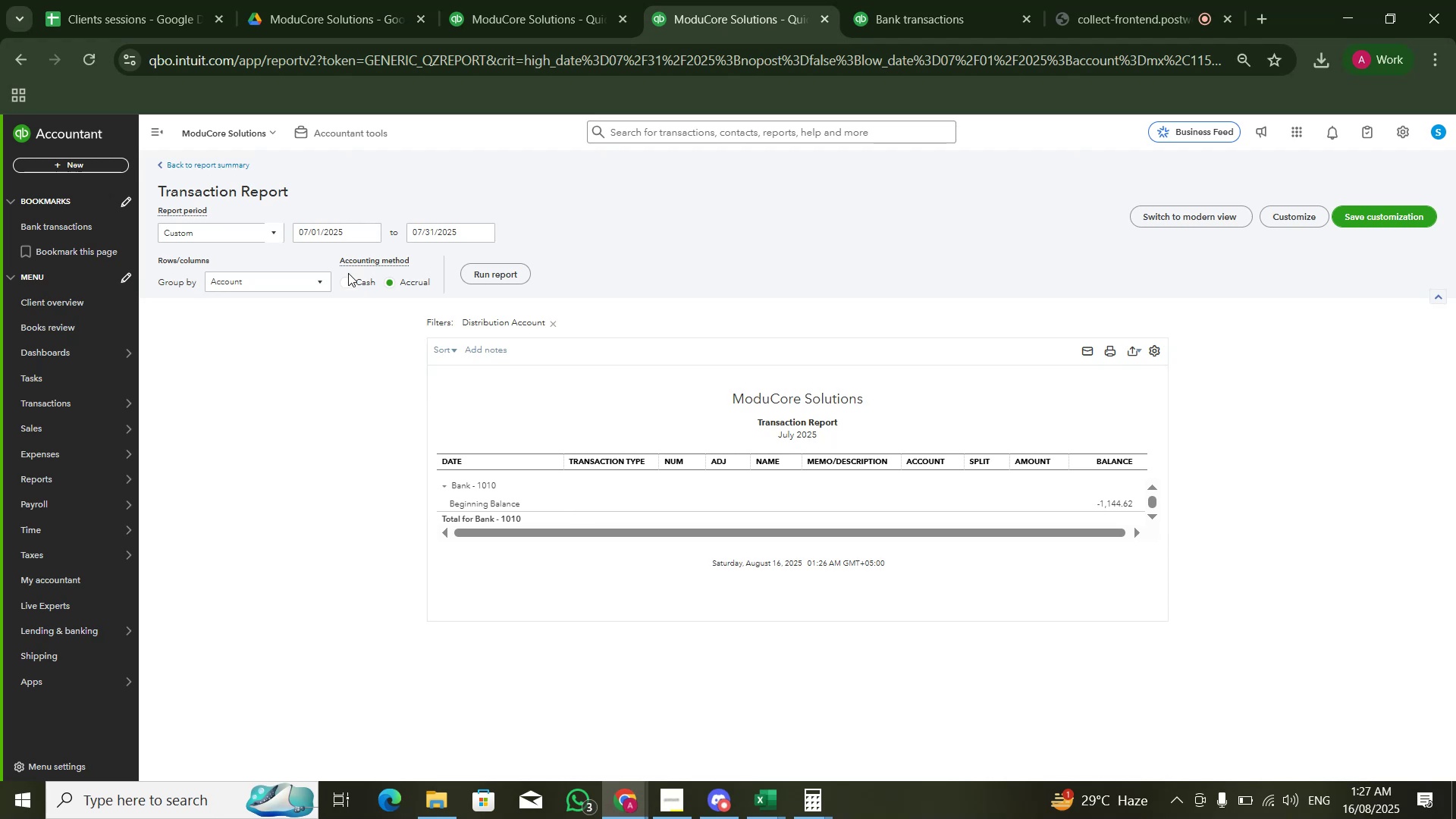 
key(Alt+AltLeft)
 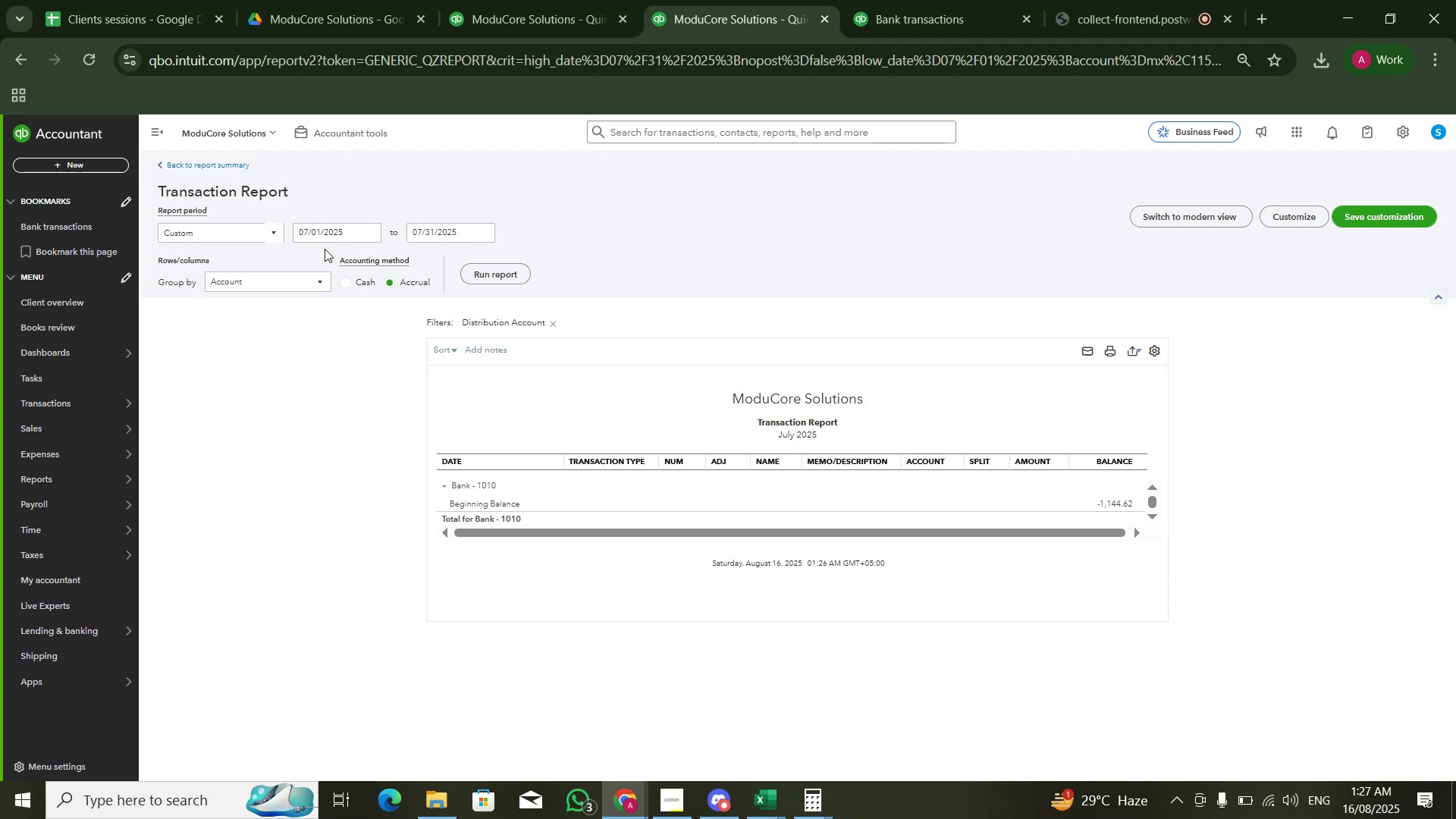 
key(Alt+Tab)
 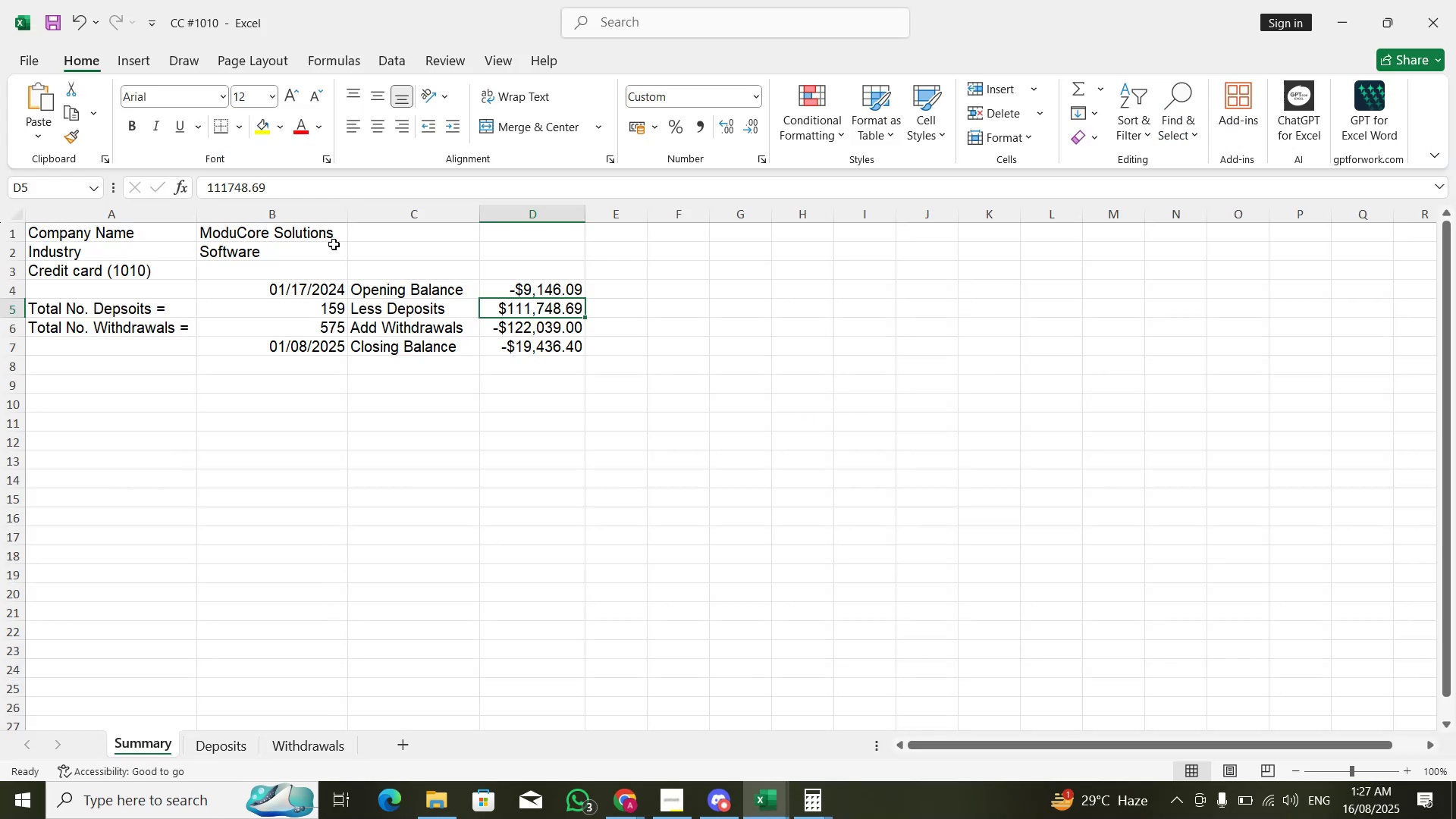 
key(Alt+AltLeft)
 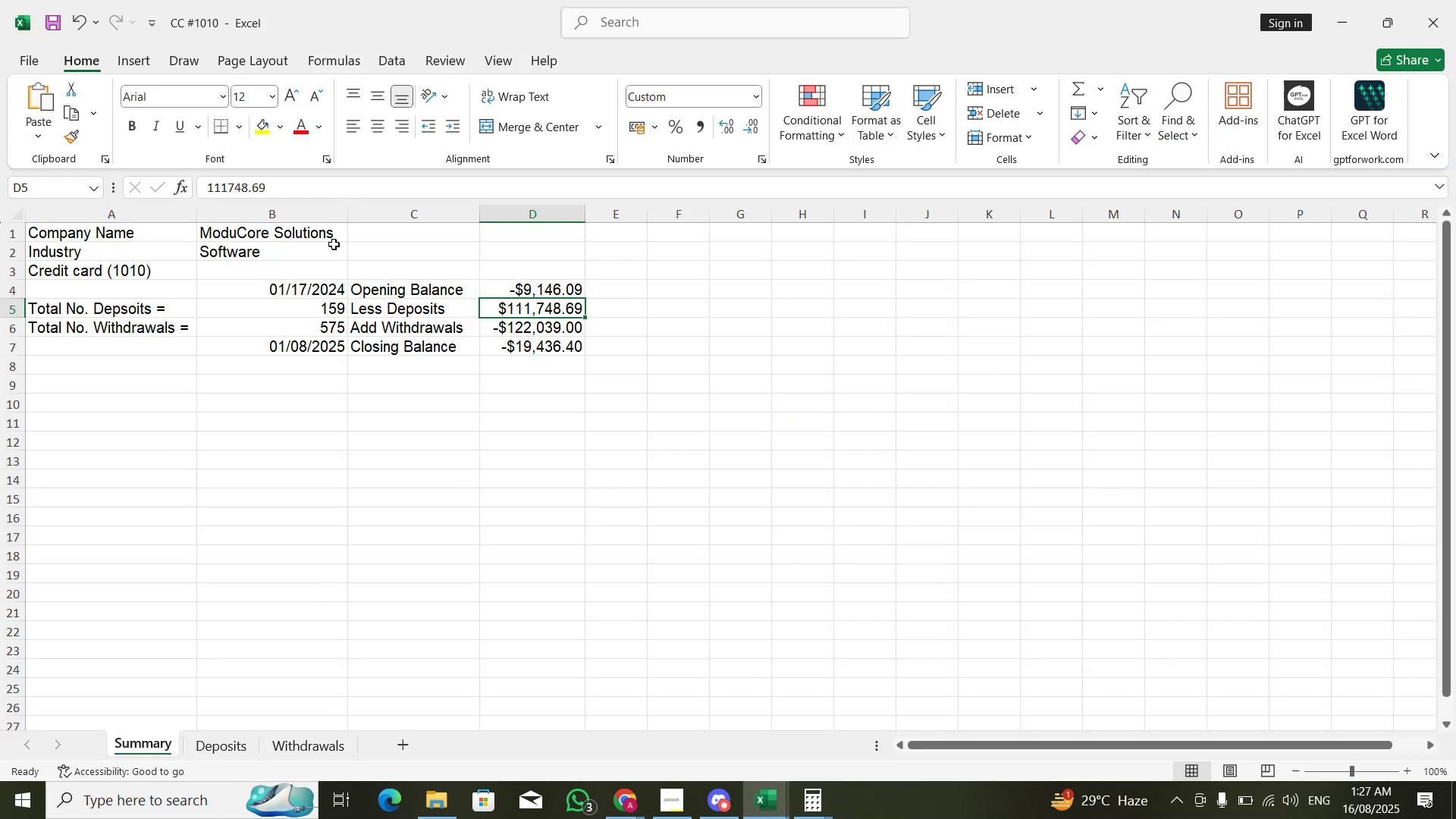 
key(Alt+Tab)
 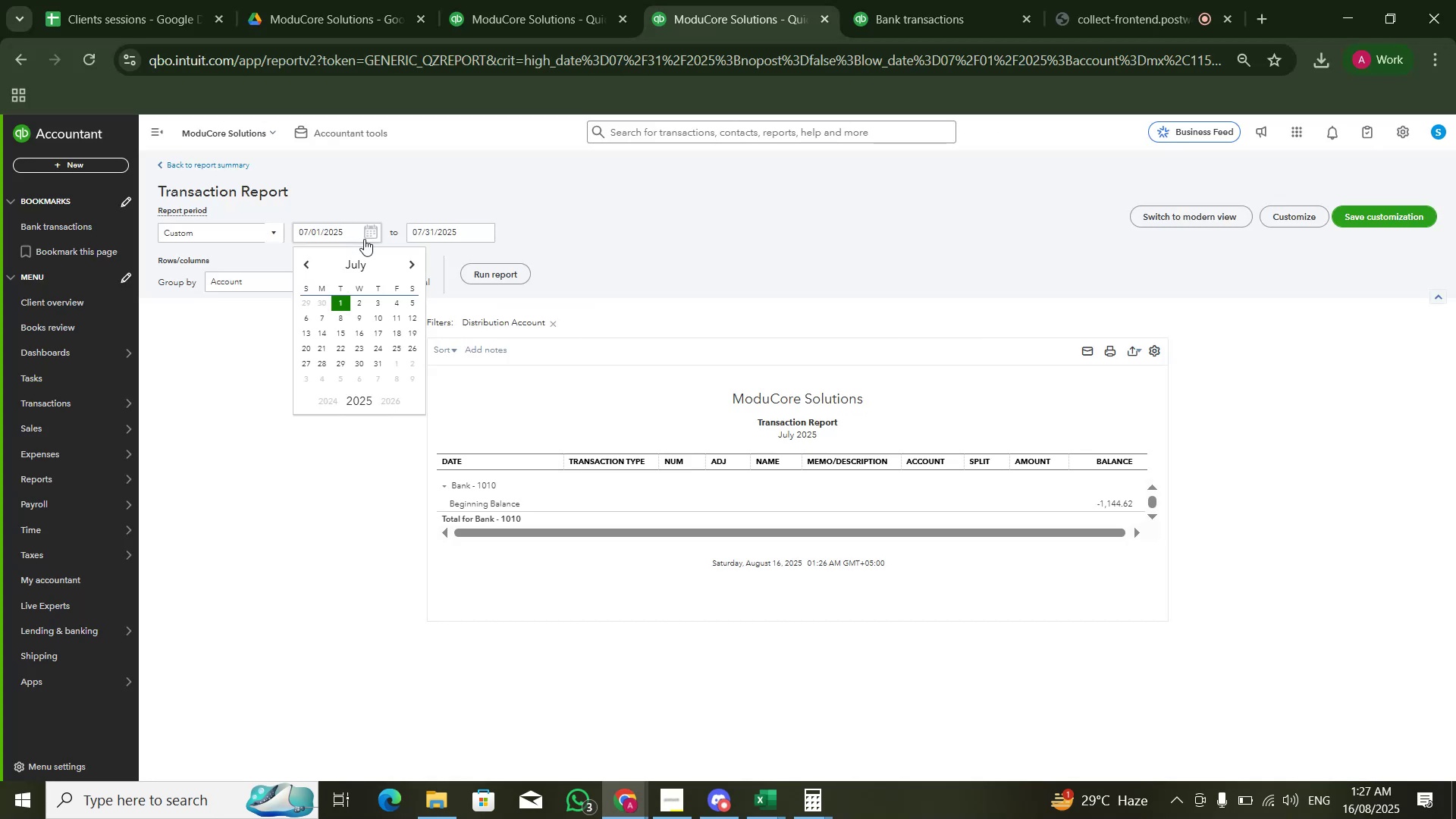 
left_click([334, 231])
 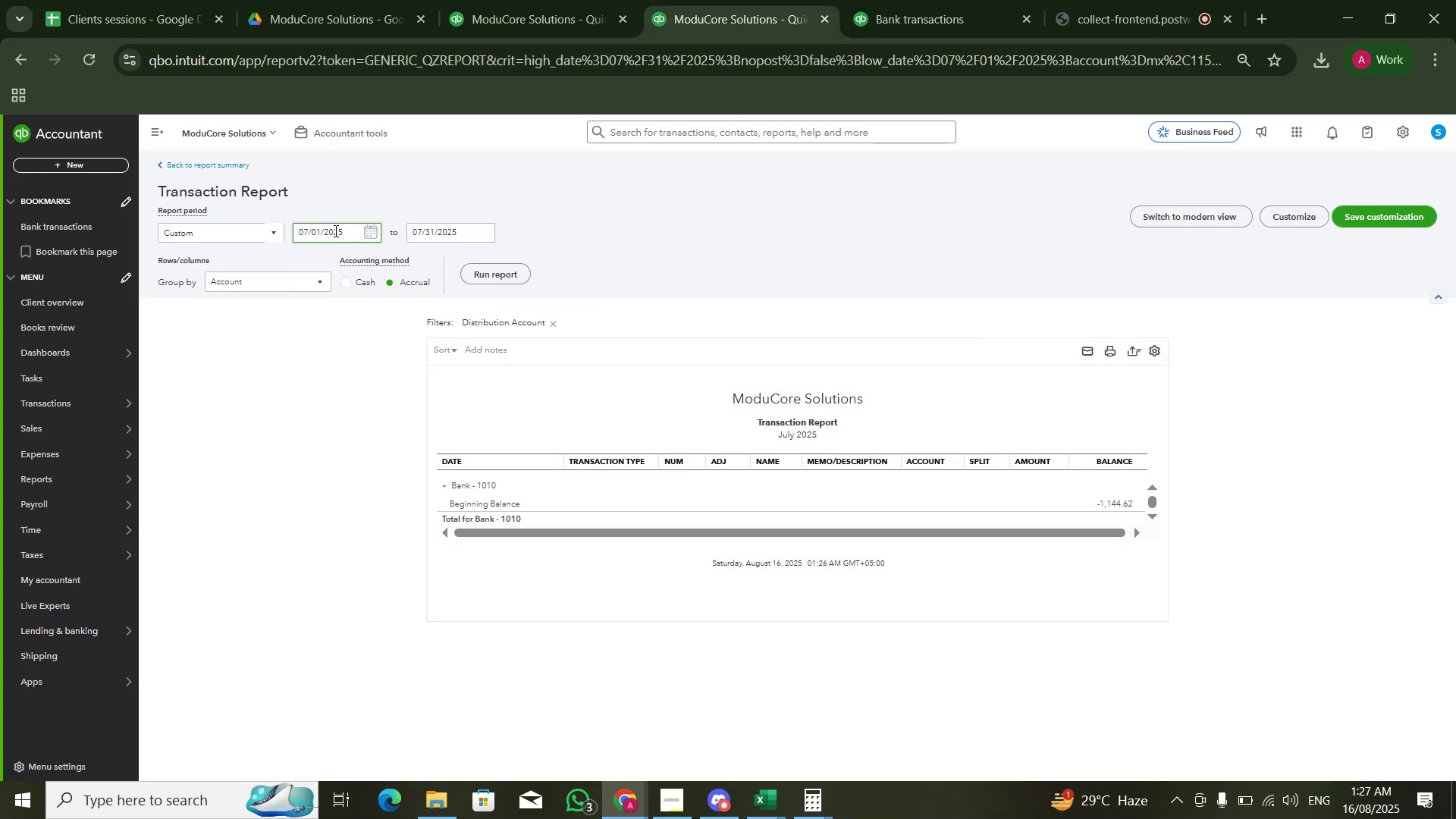 
key(Control+A)
 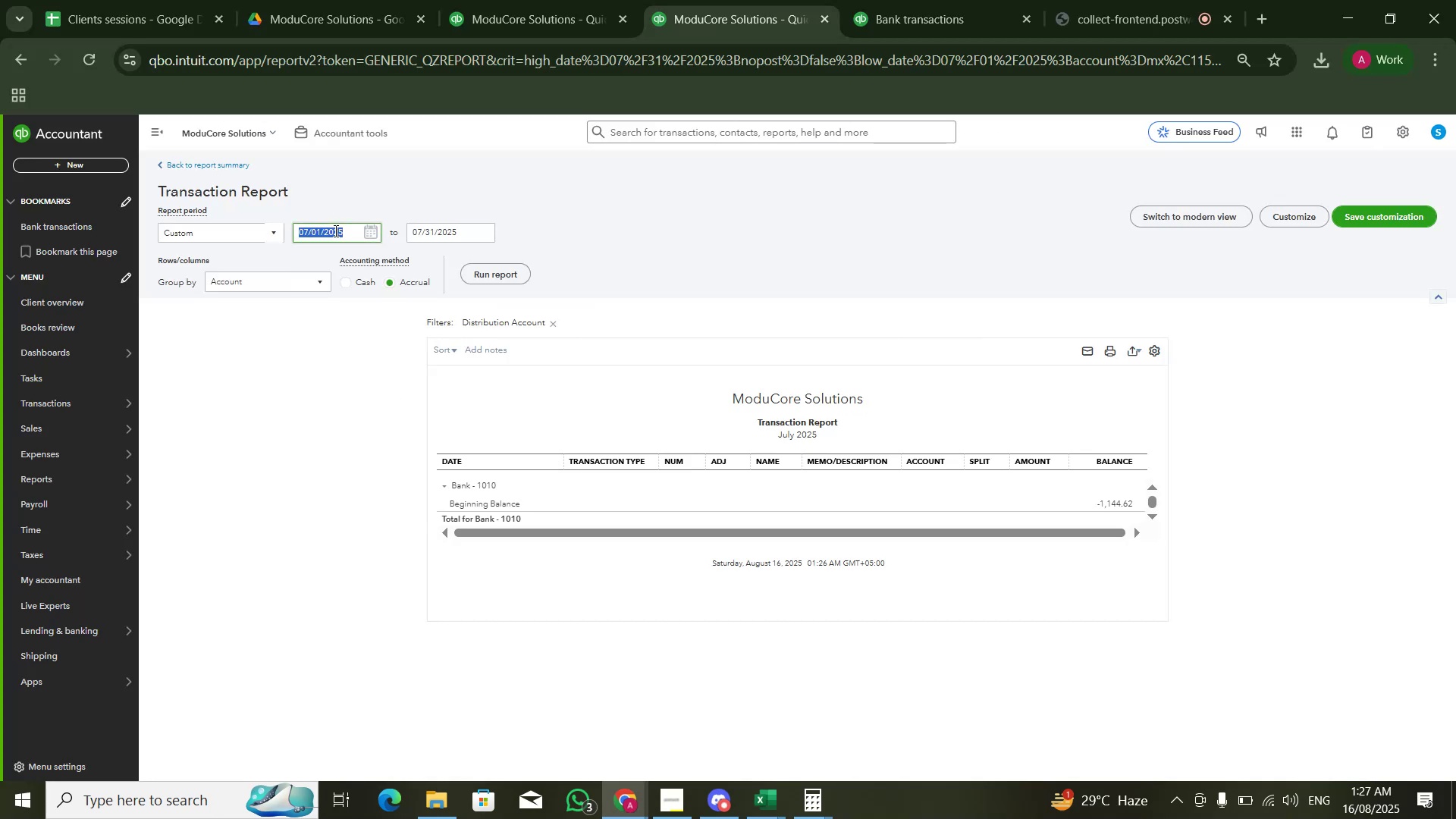 
key(Numpad0)
 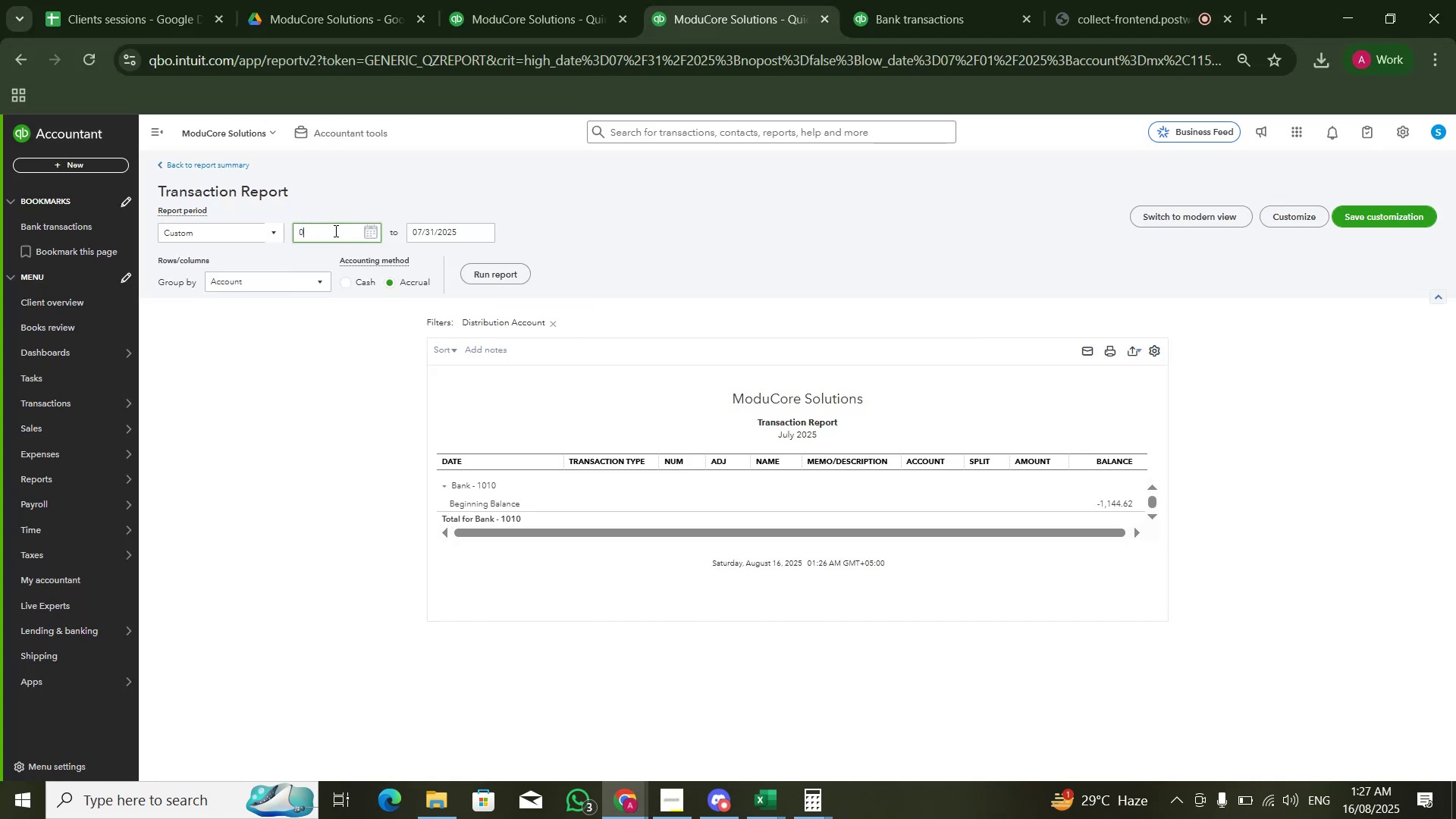 
key(Numpad1)
 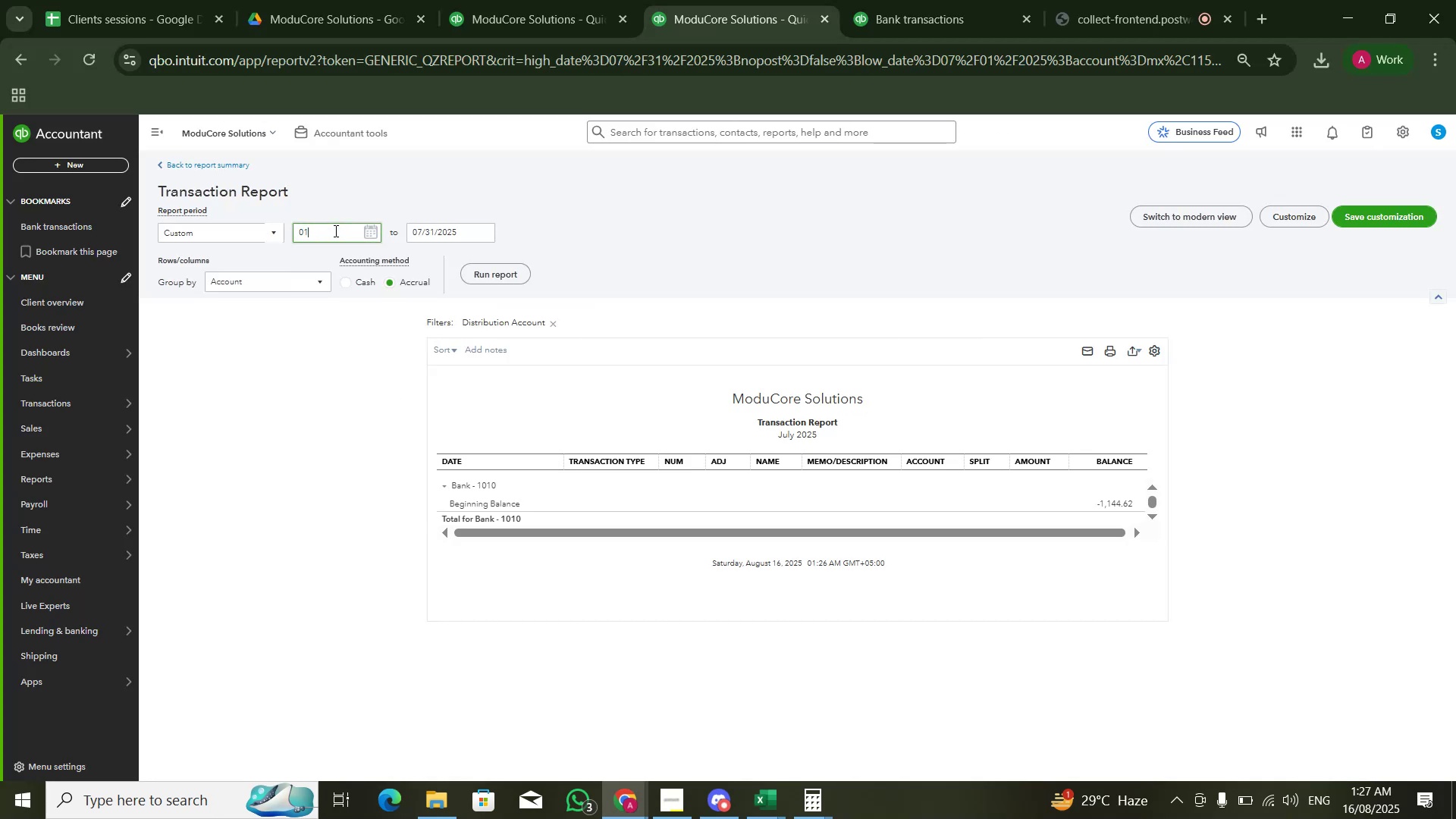 
key(Numpad0)
 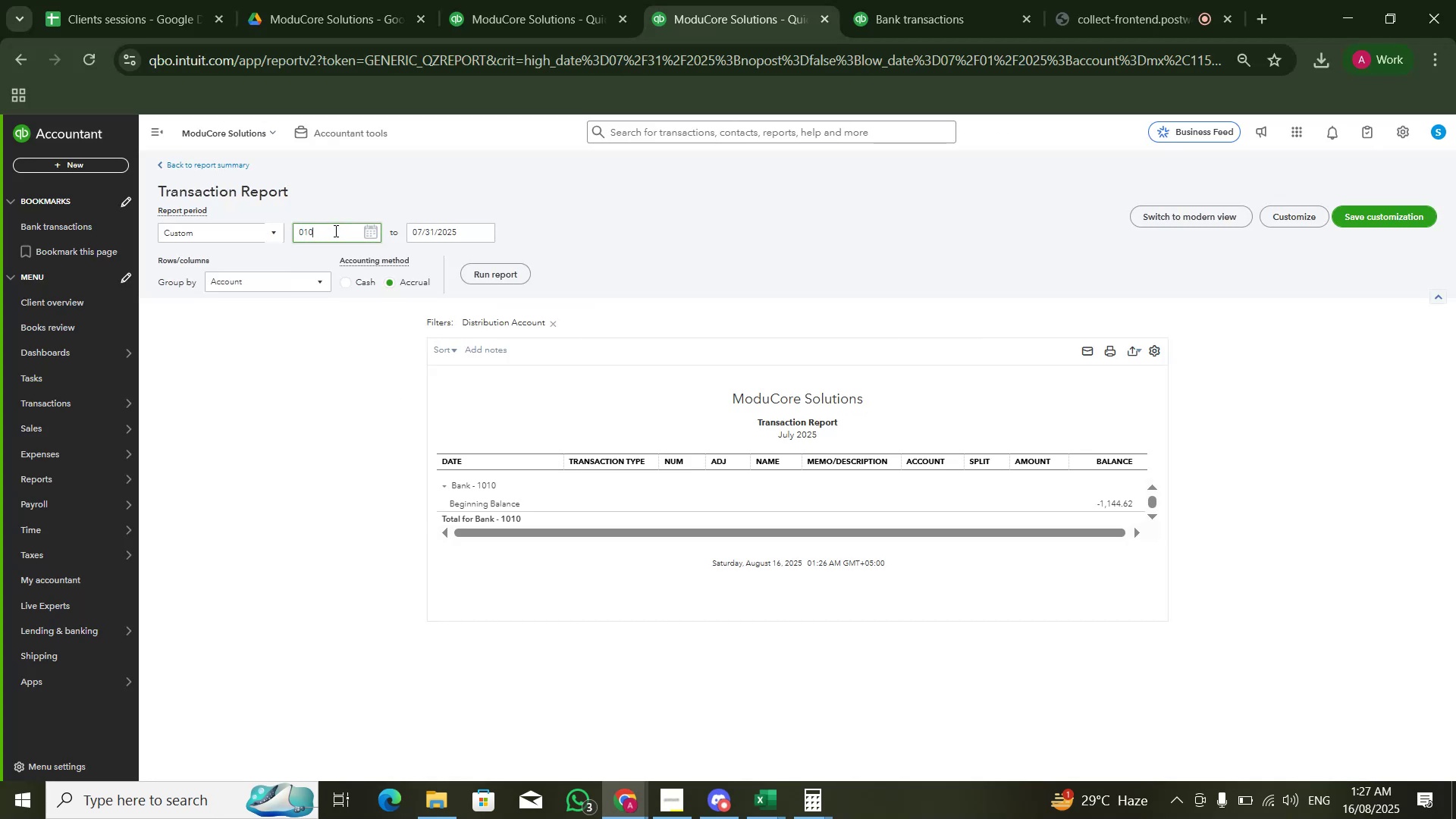 
key(Numpad1)
 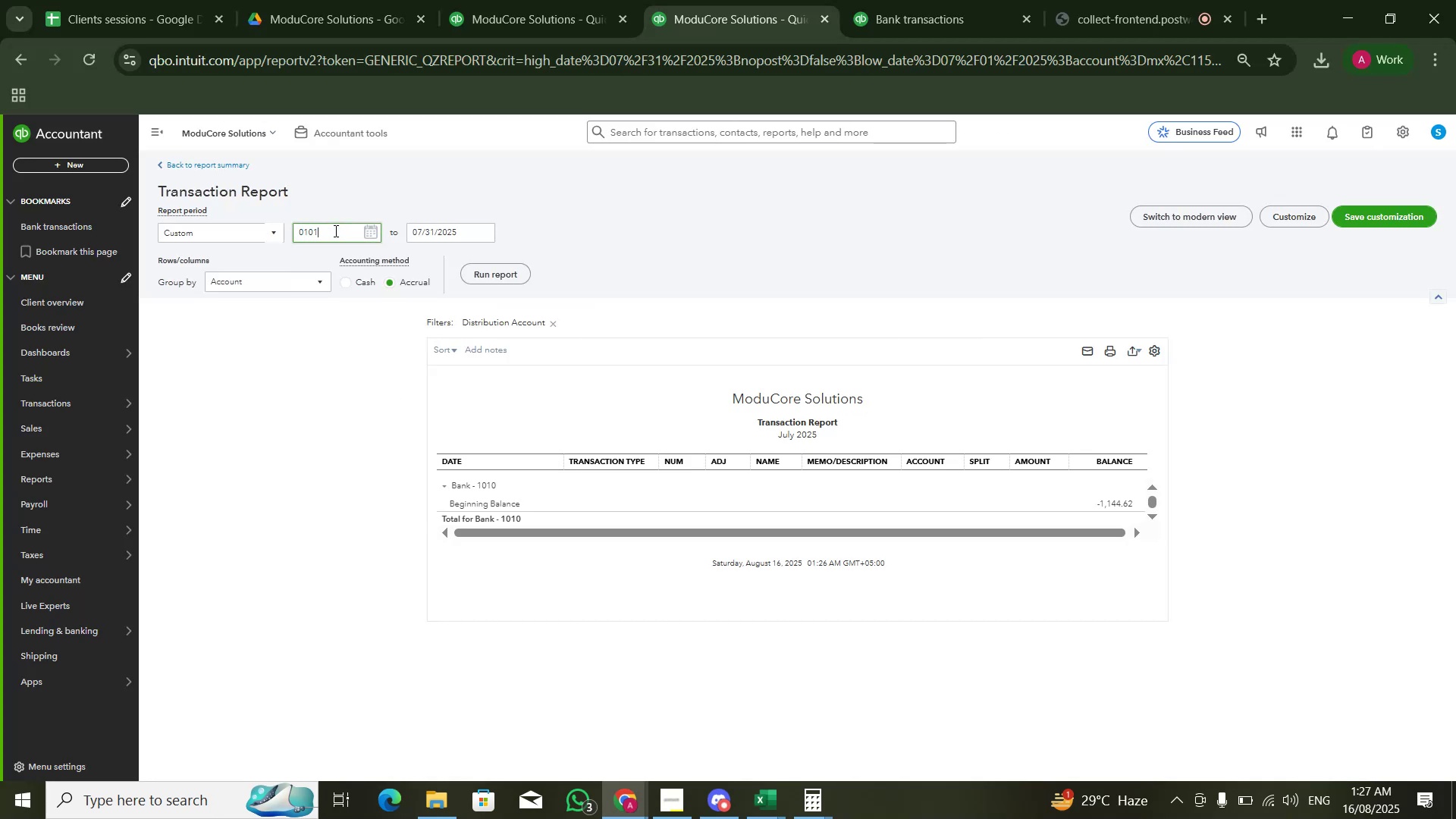 
key(Numpad2)
 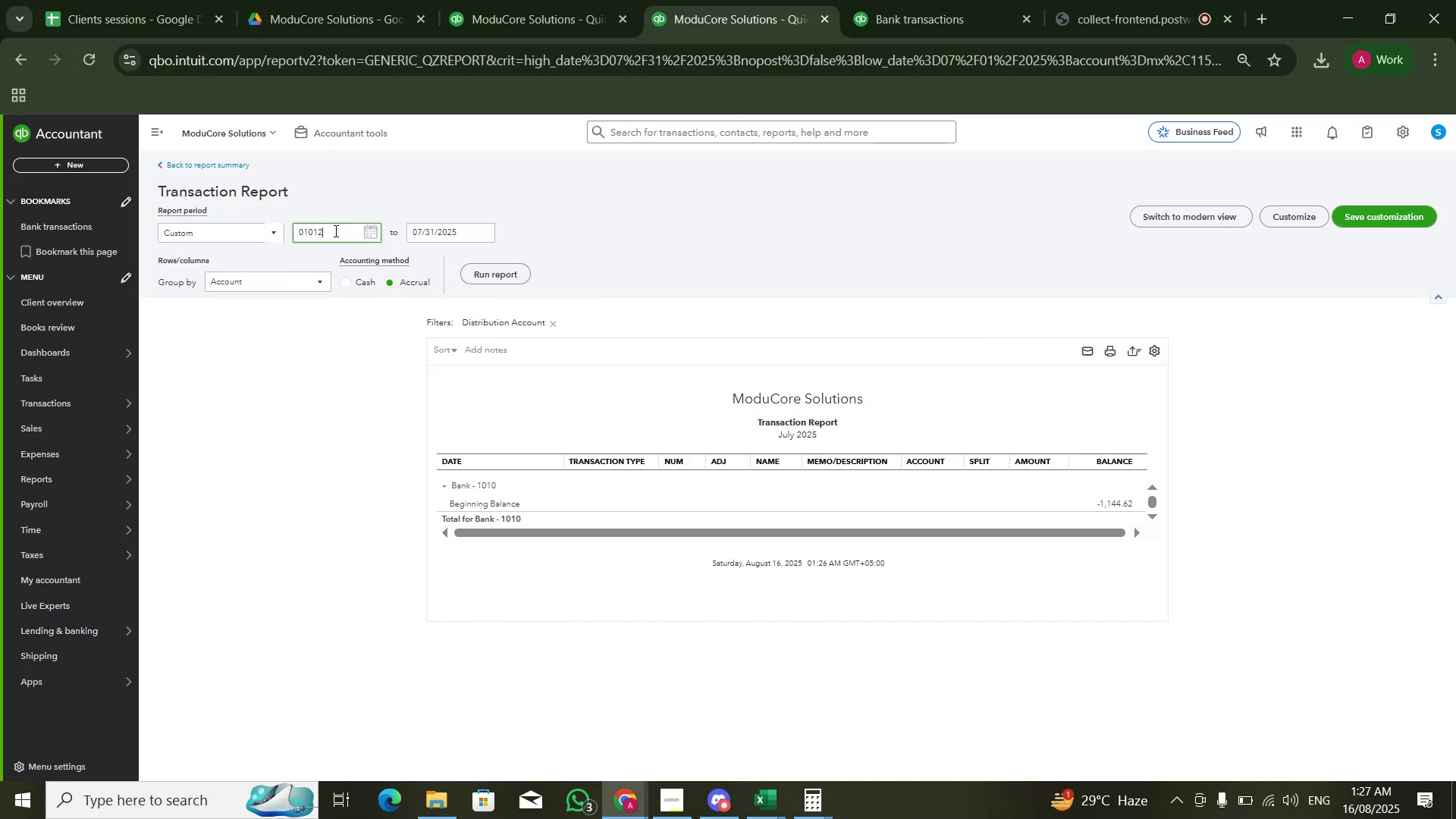 
key(Numpad0)
 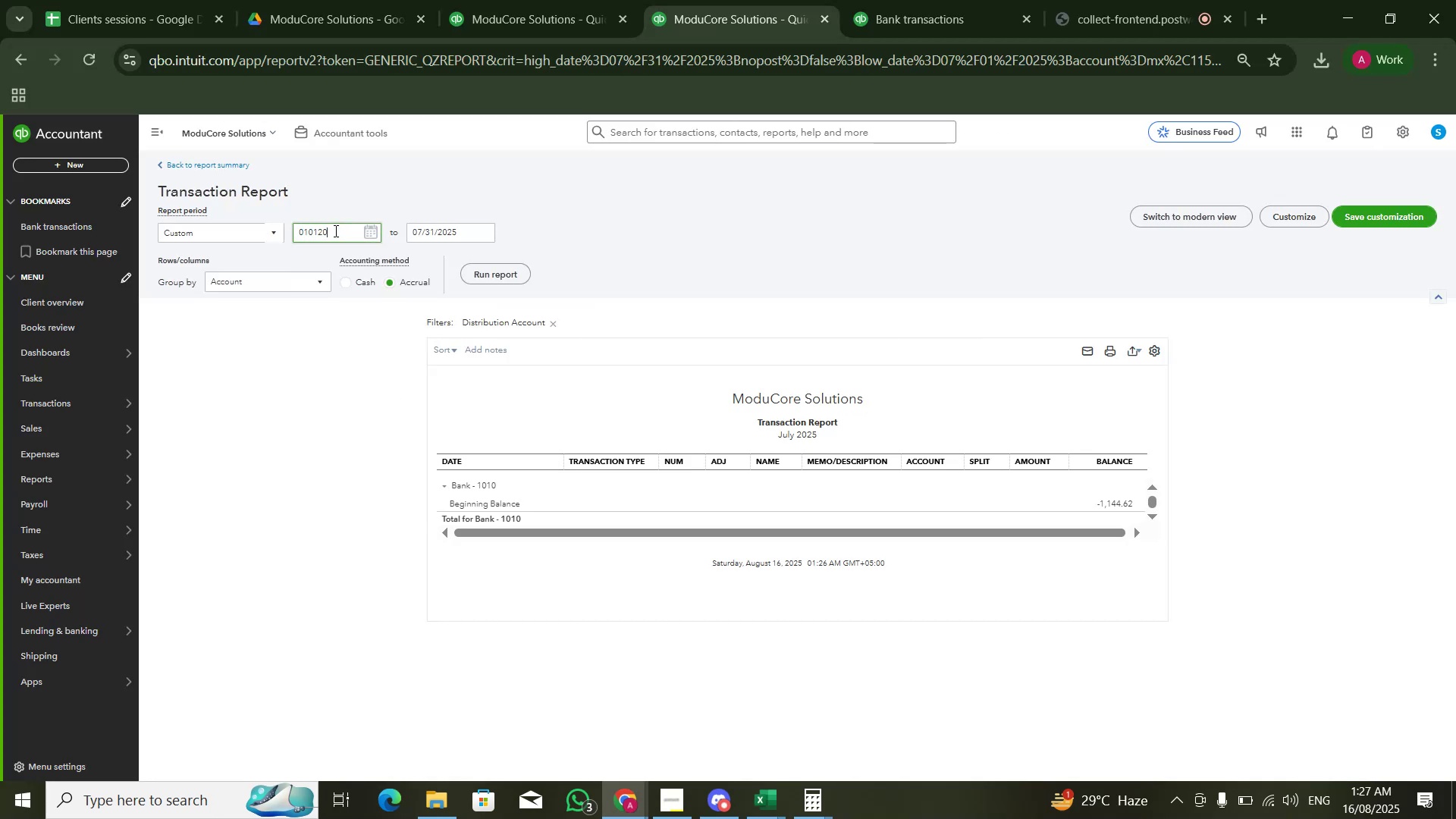 
key(Numpad2)
 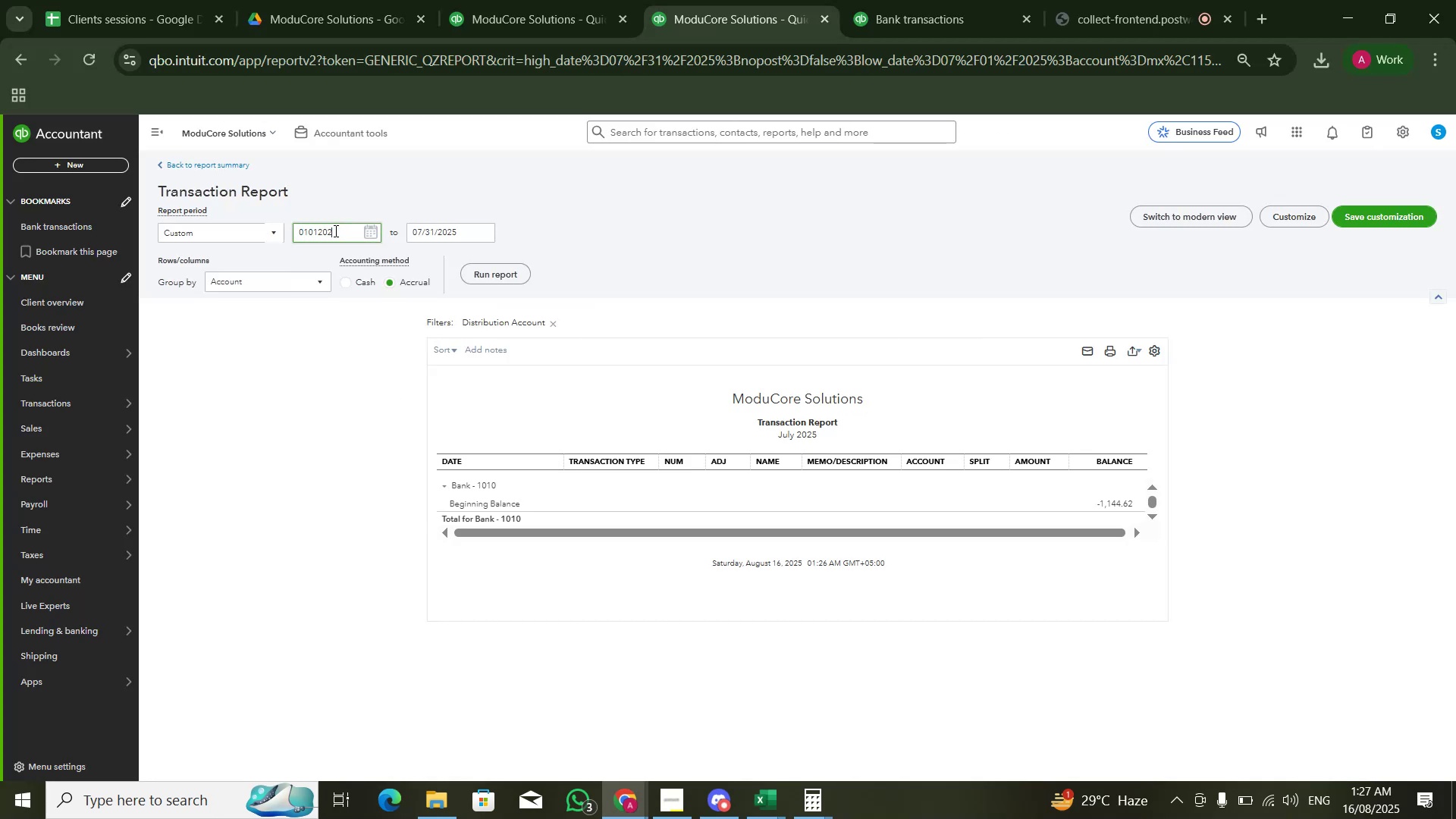 
key(Numpad0)
 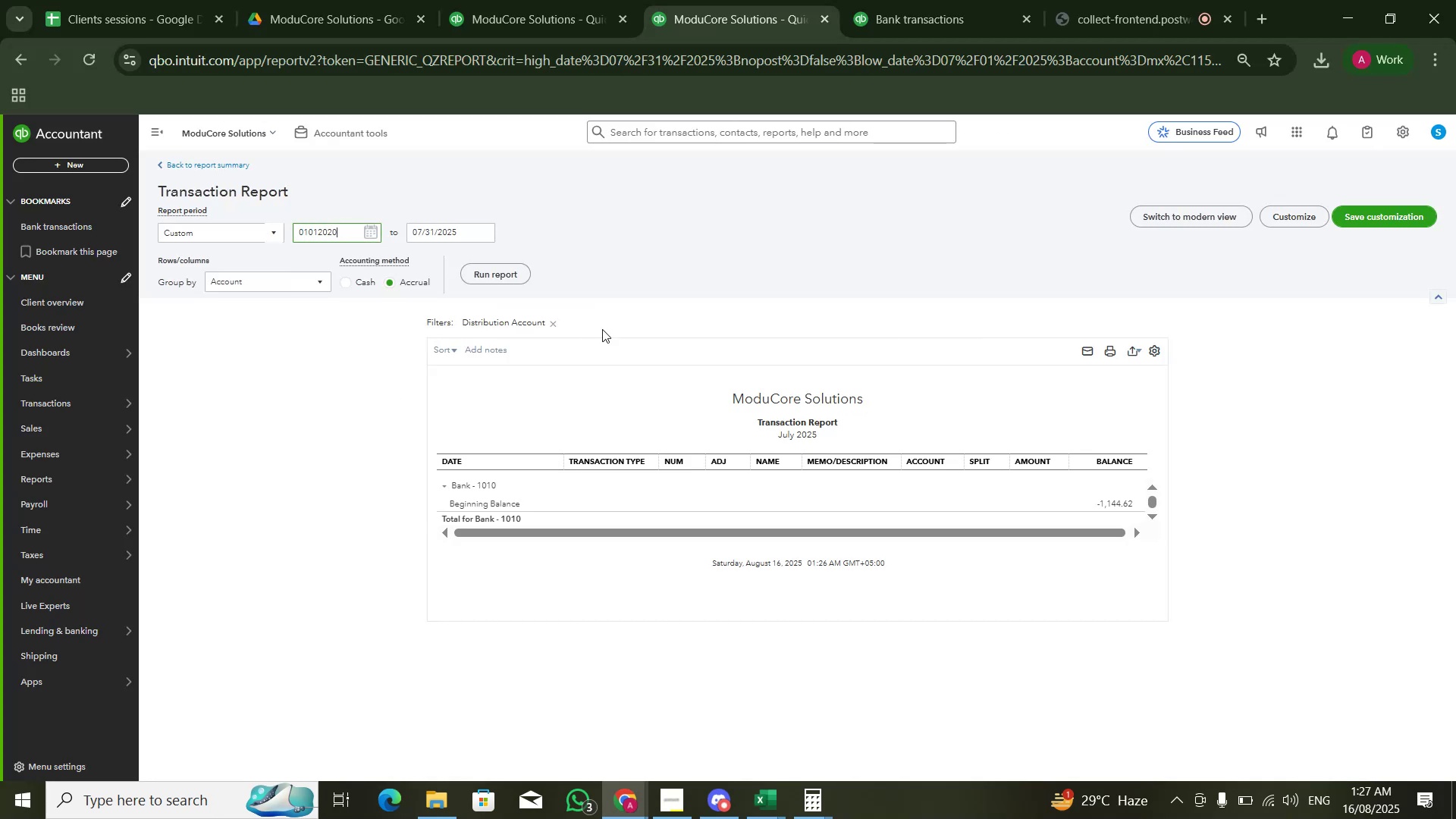 
left_click([509, 262])
 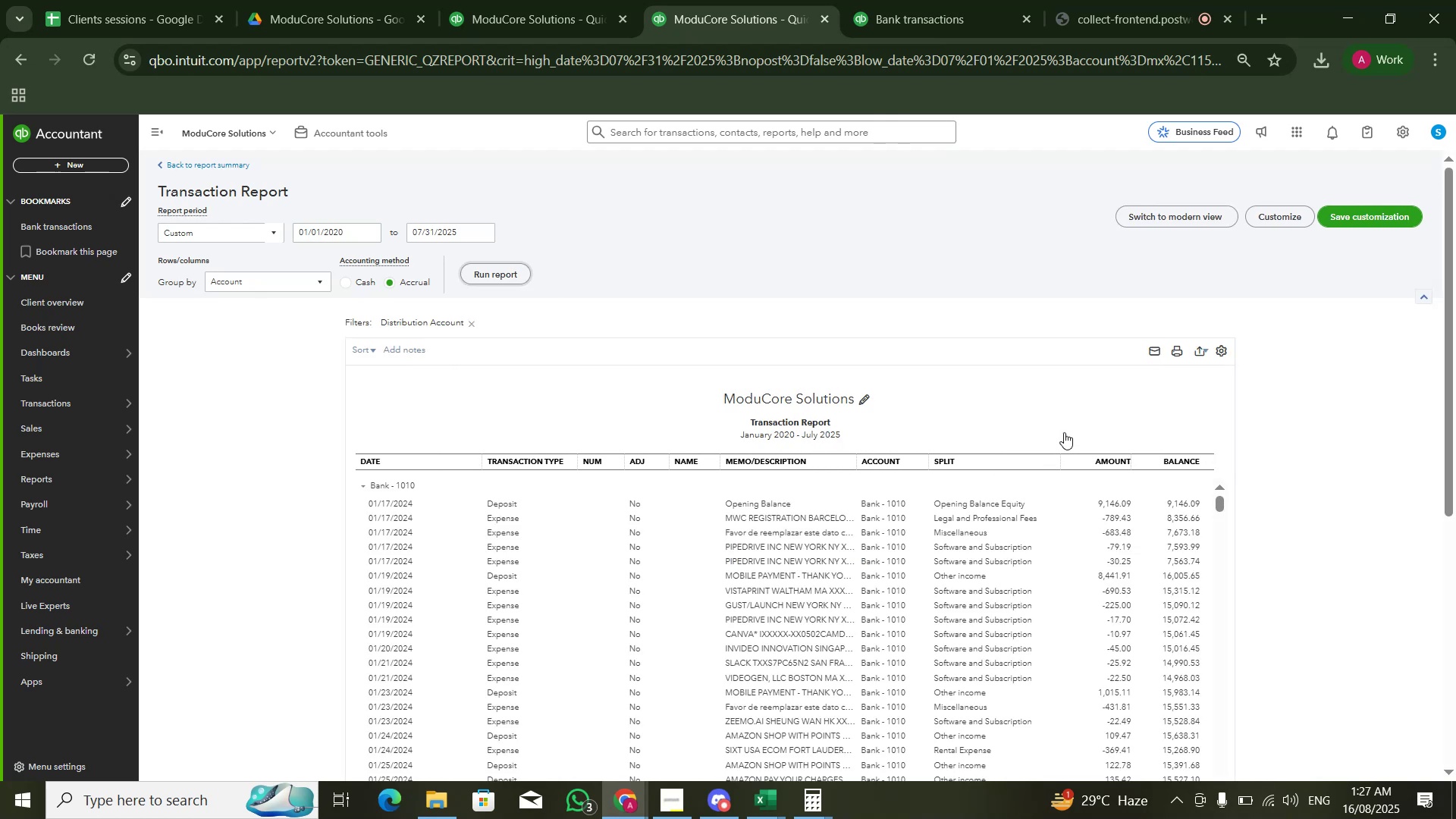 
wait(6.11)
 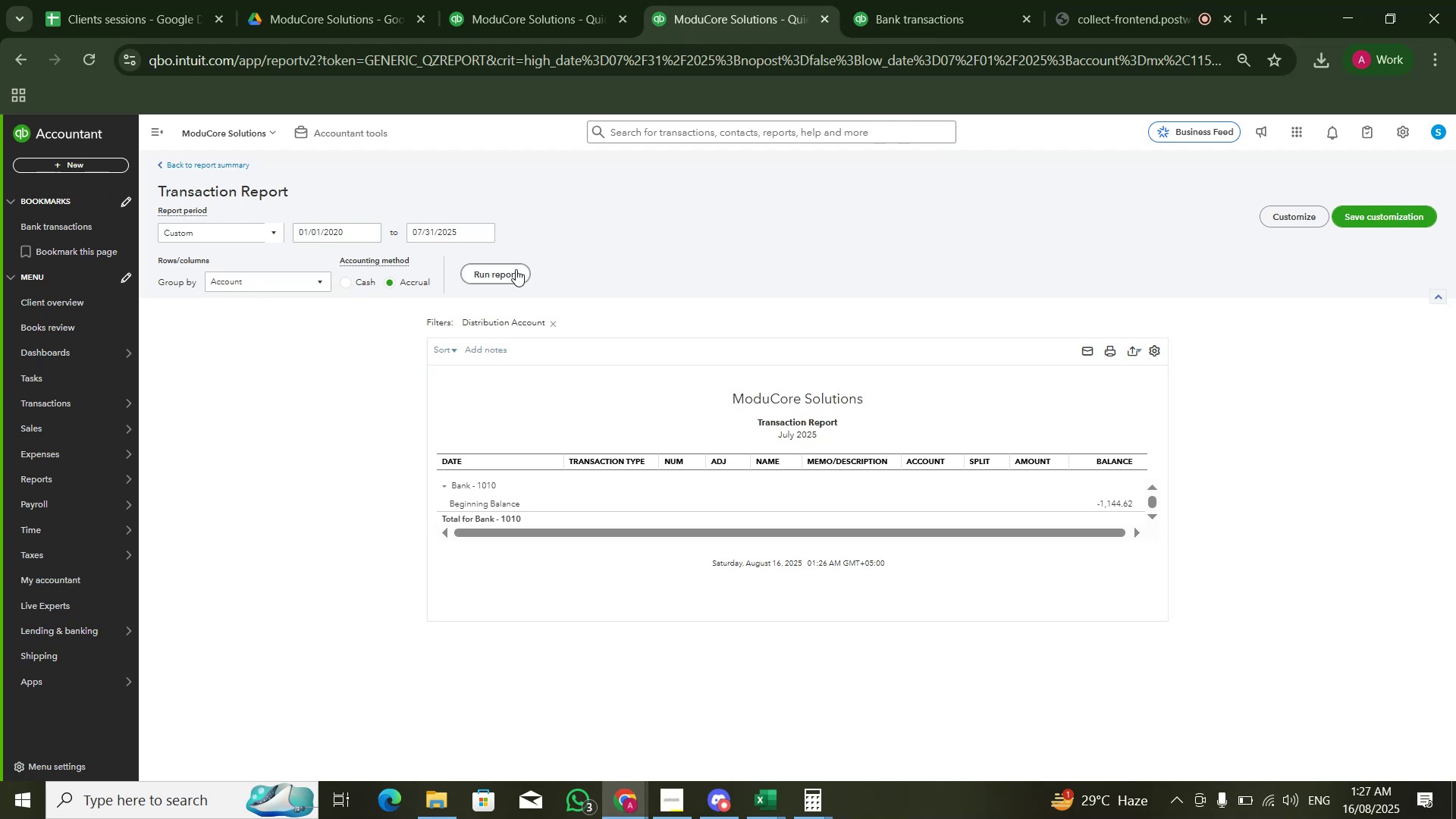 
left_click([1214, 350])
 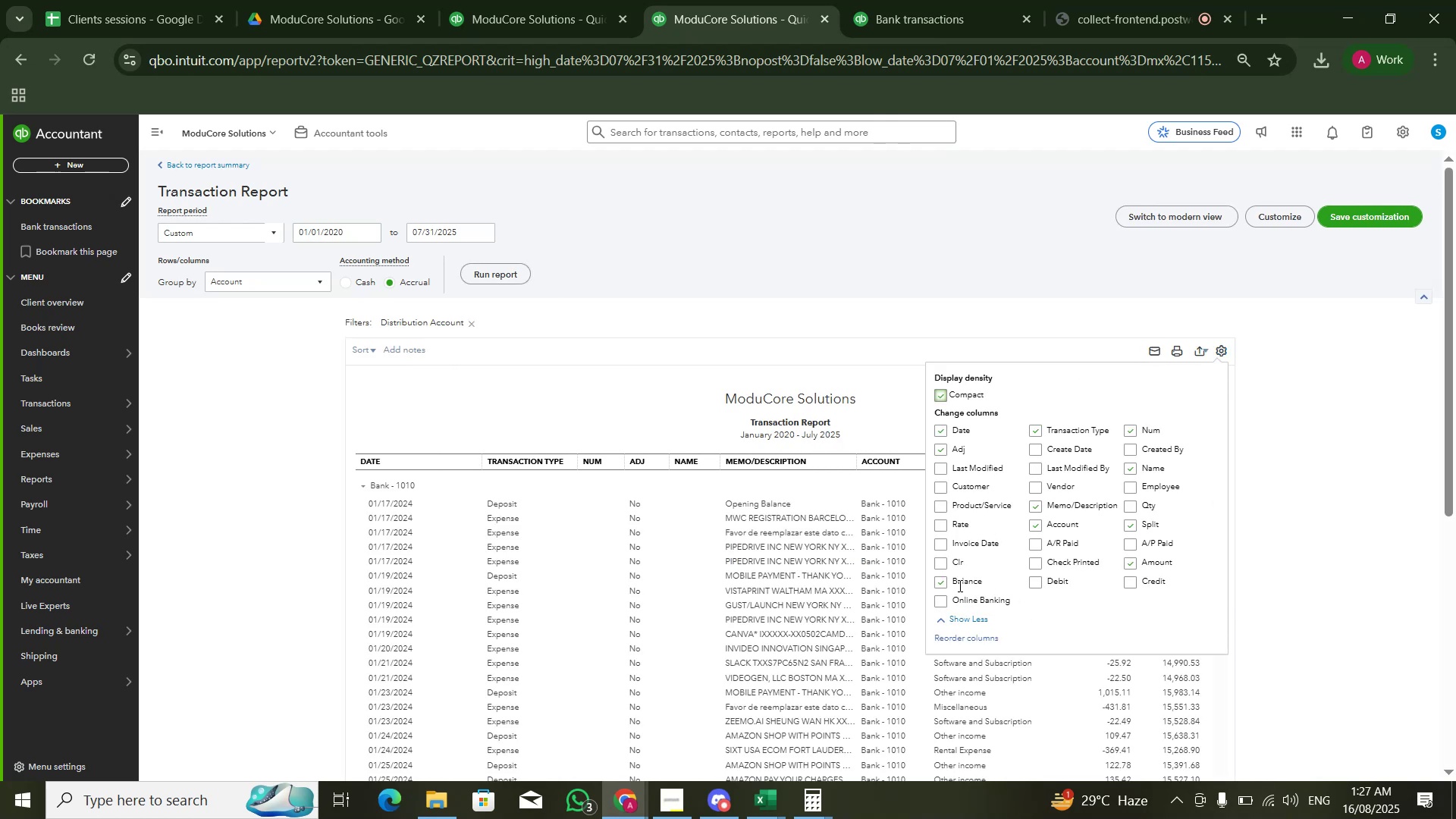 
left_click([934, 583])
 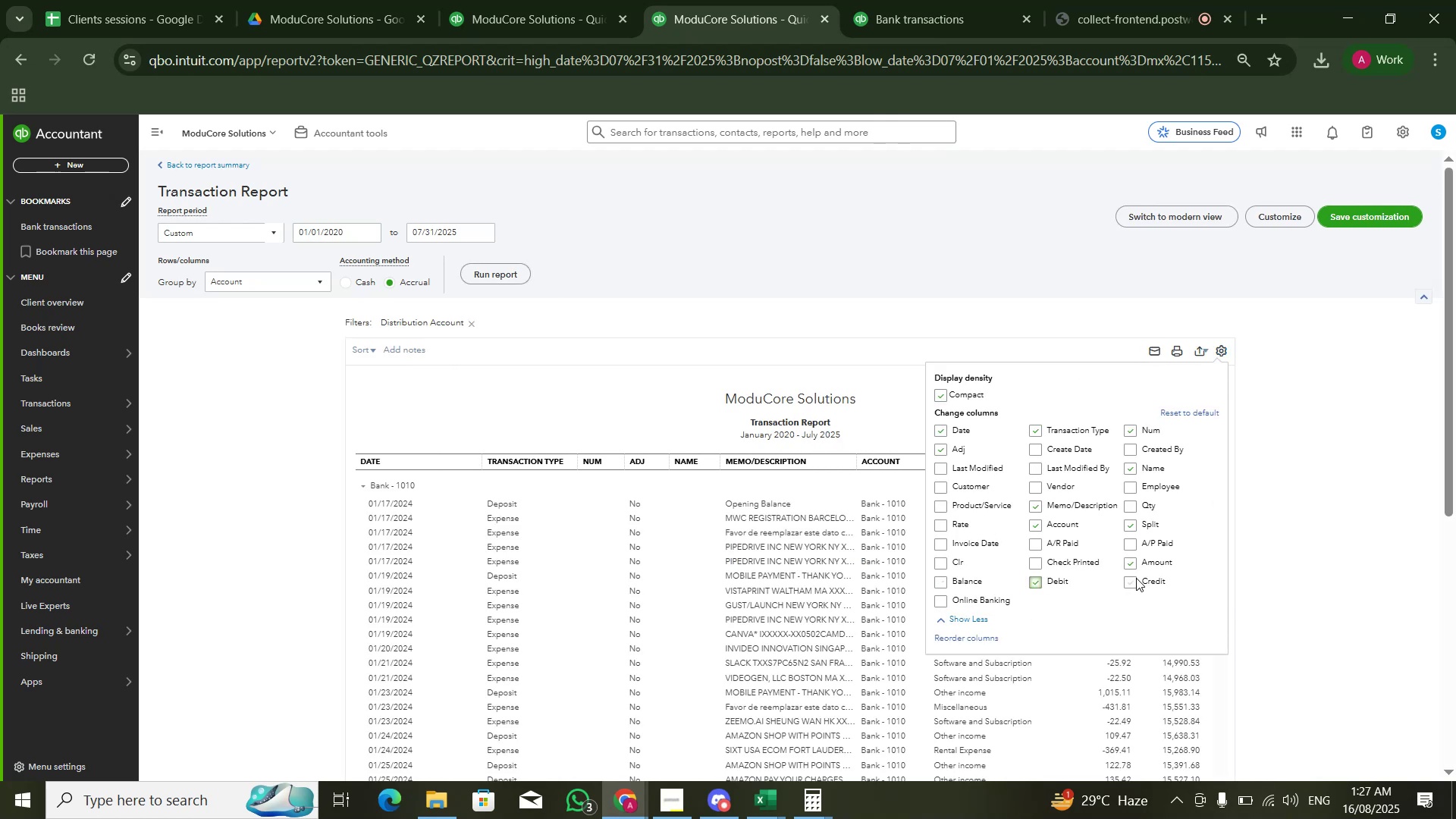 
double_click([1131, 582])
 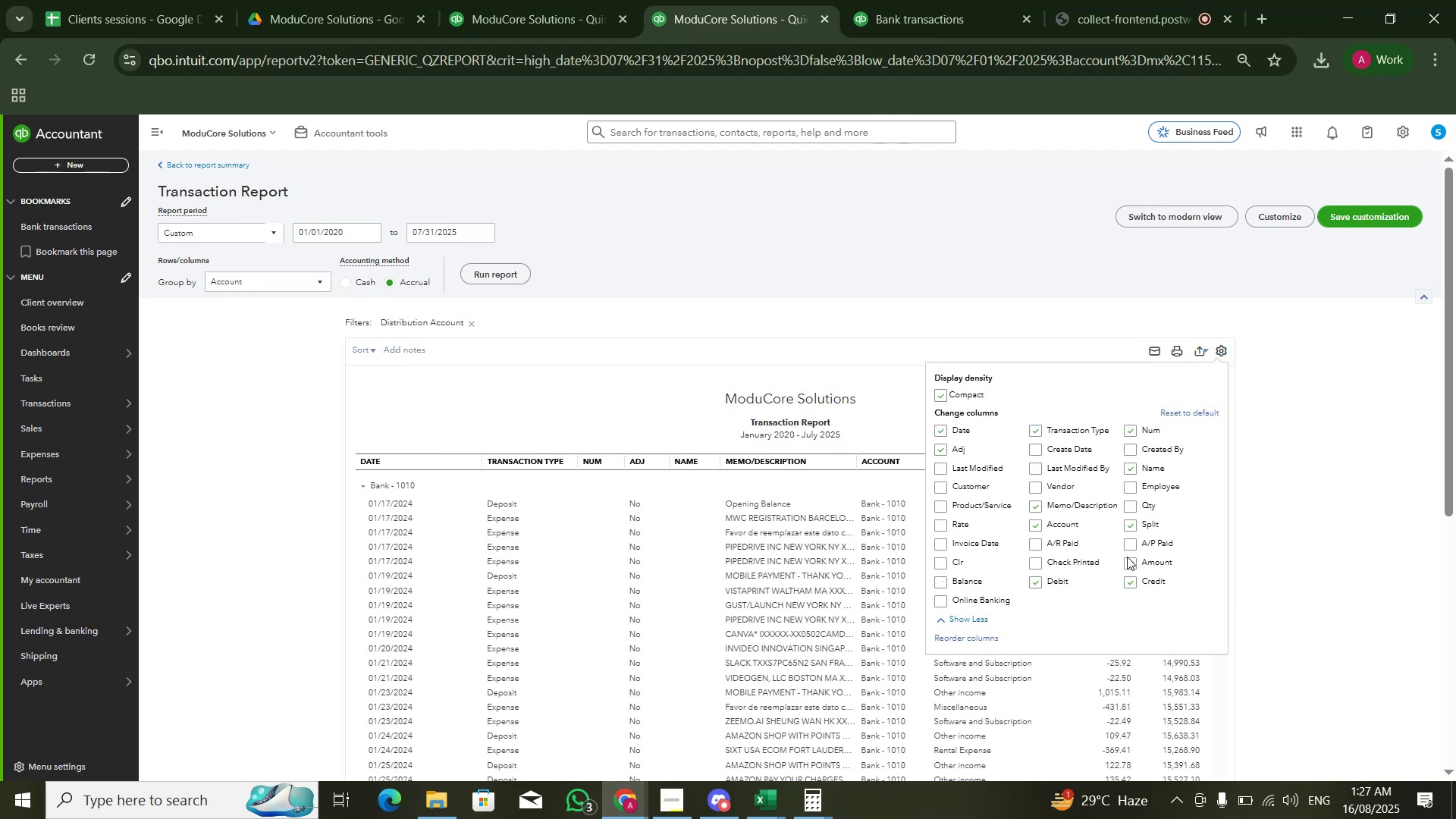 
triple_click([1128, 560])
 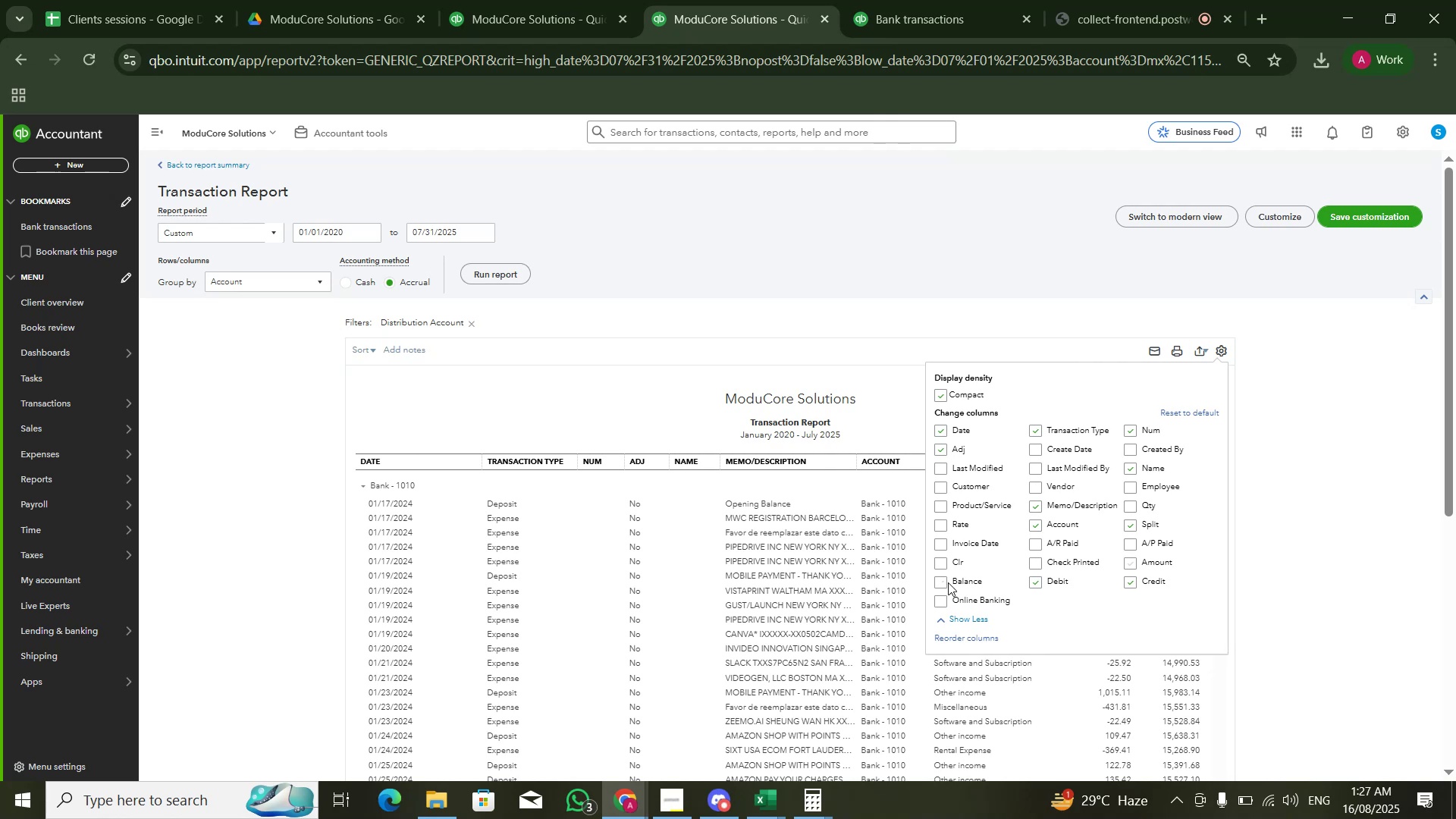 
left_click([942, 584])
 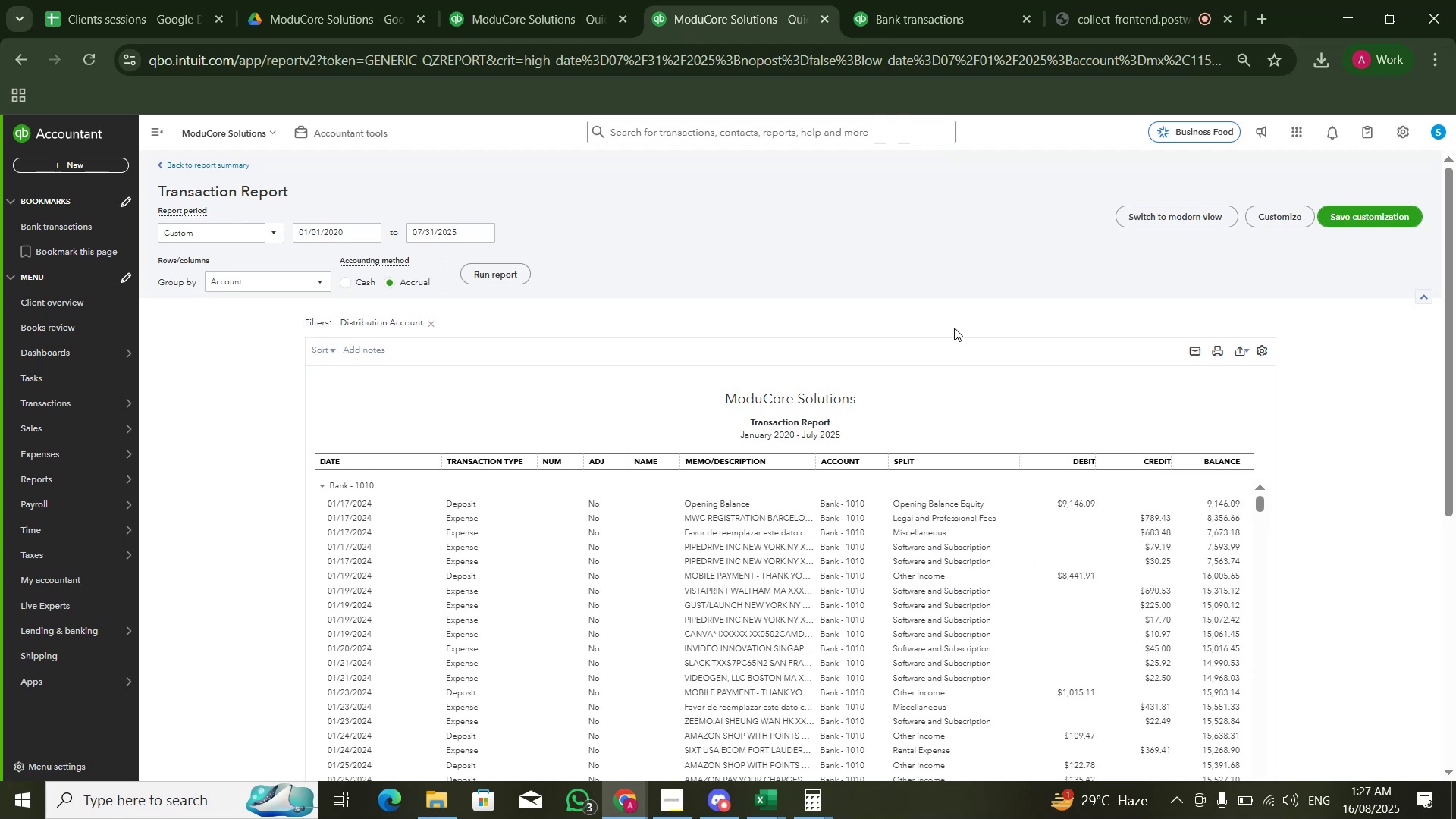 
wait(9.37)
 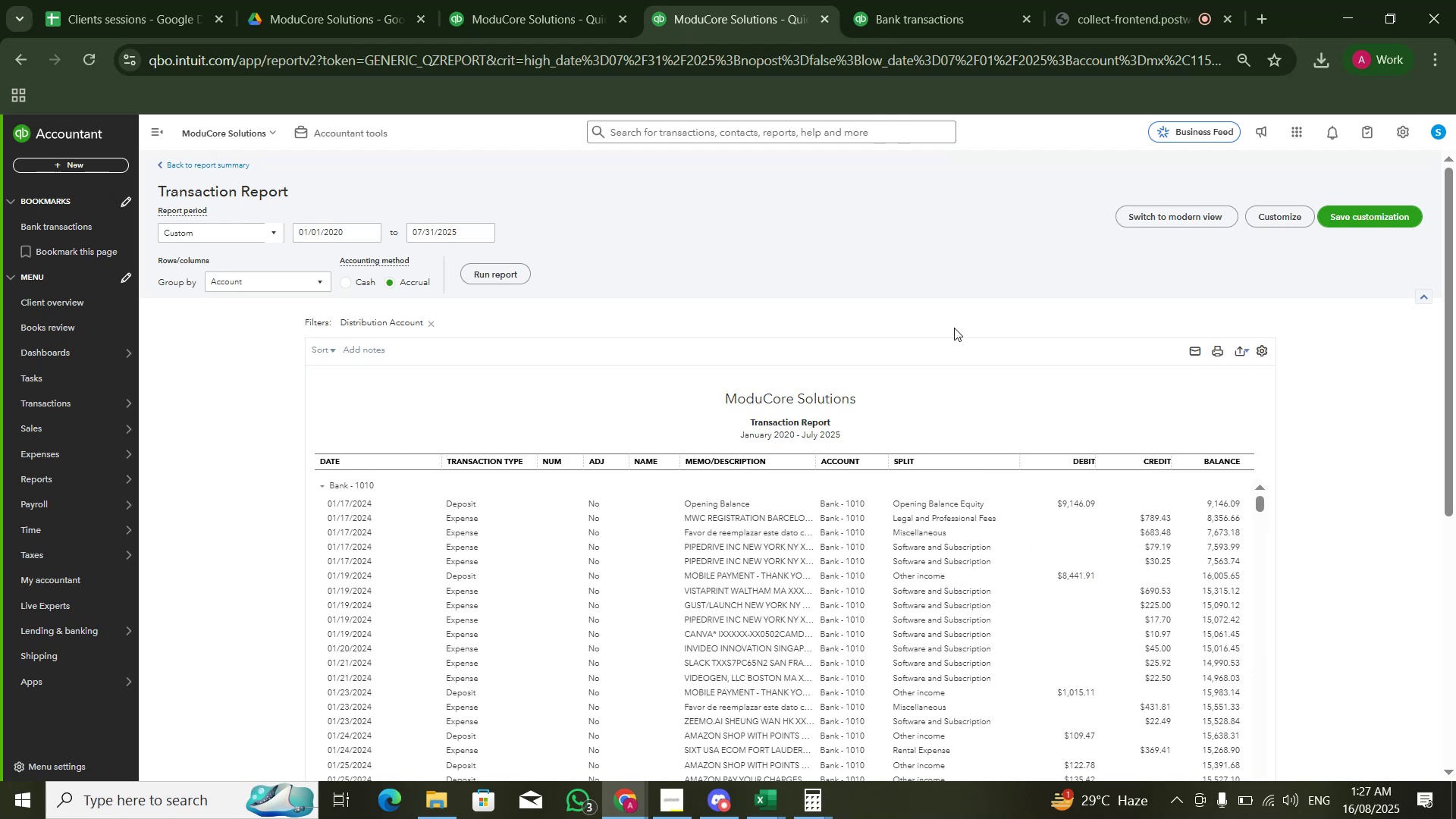 
scroll: coordinate [1169, 351], scroll_direction: down, amount: 26.0
 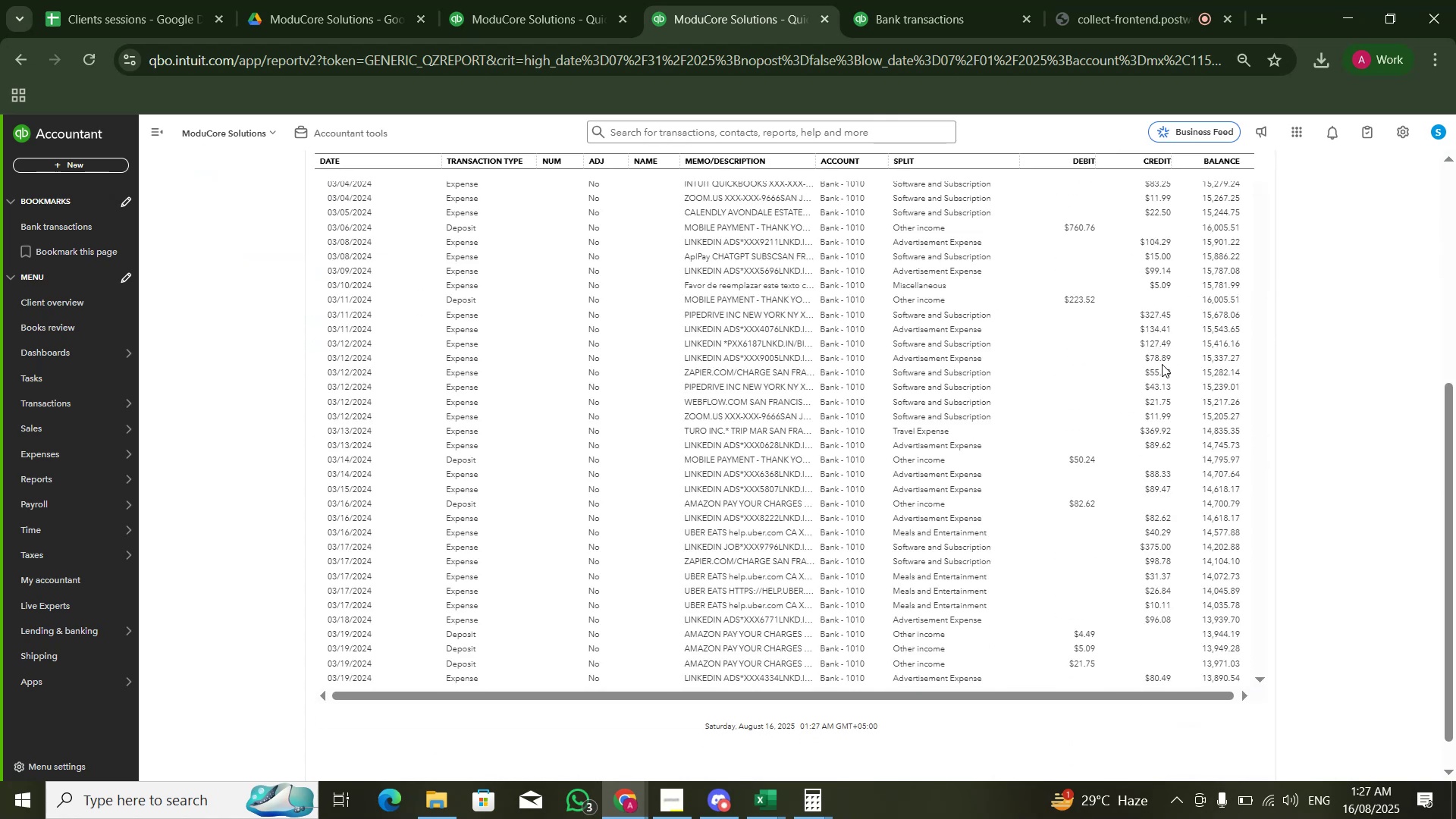 
scroll: coordinate [1157, 363], scroll_direction: up, amount: 8.0
 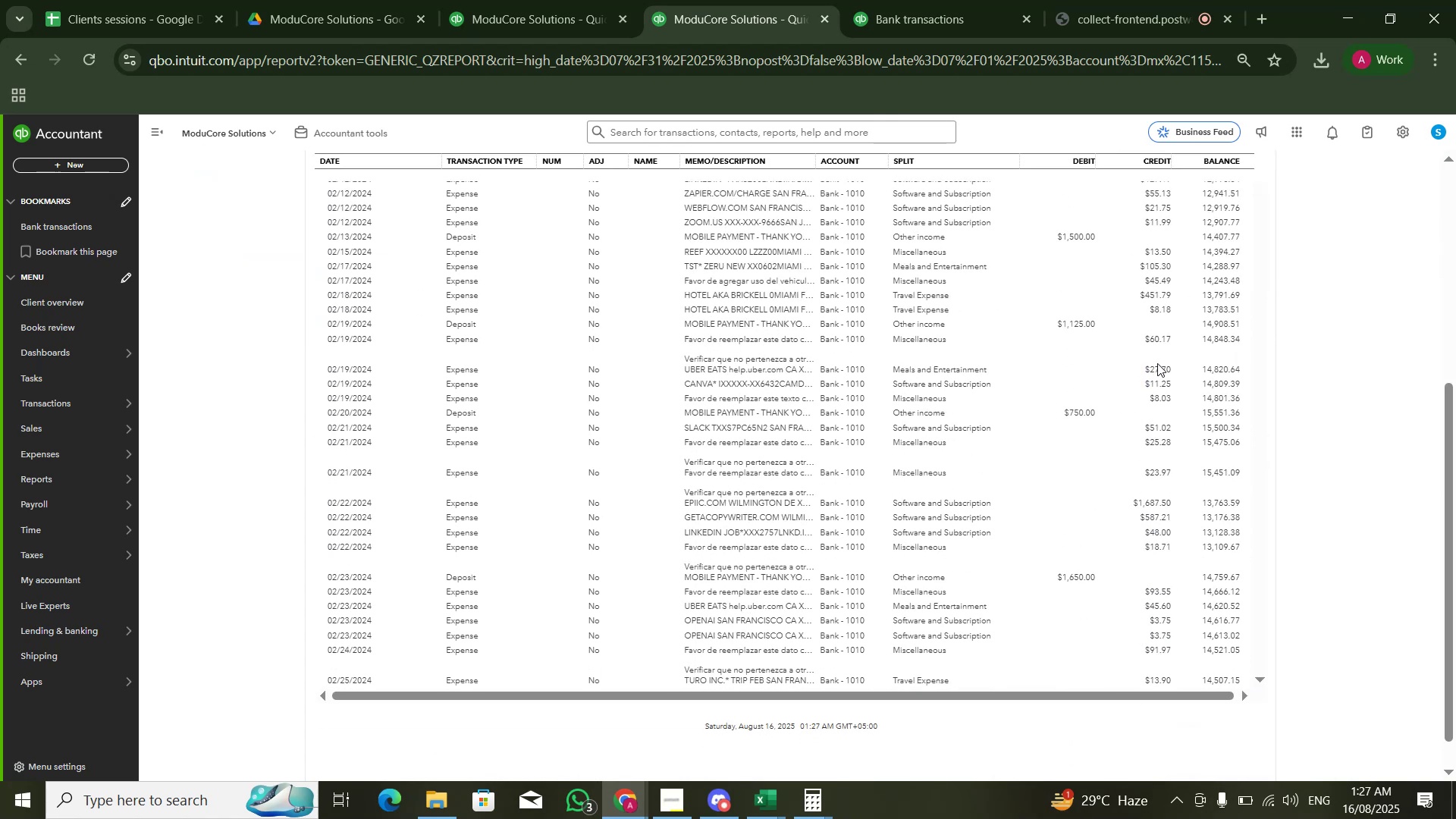 
scroll: coordinate [1157, 363], scroll_direction: none, amount: 0.0
 